 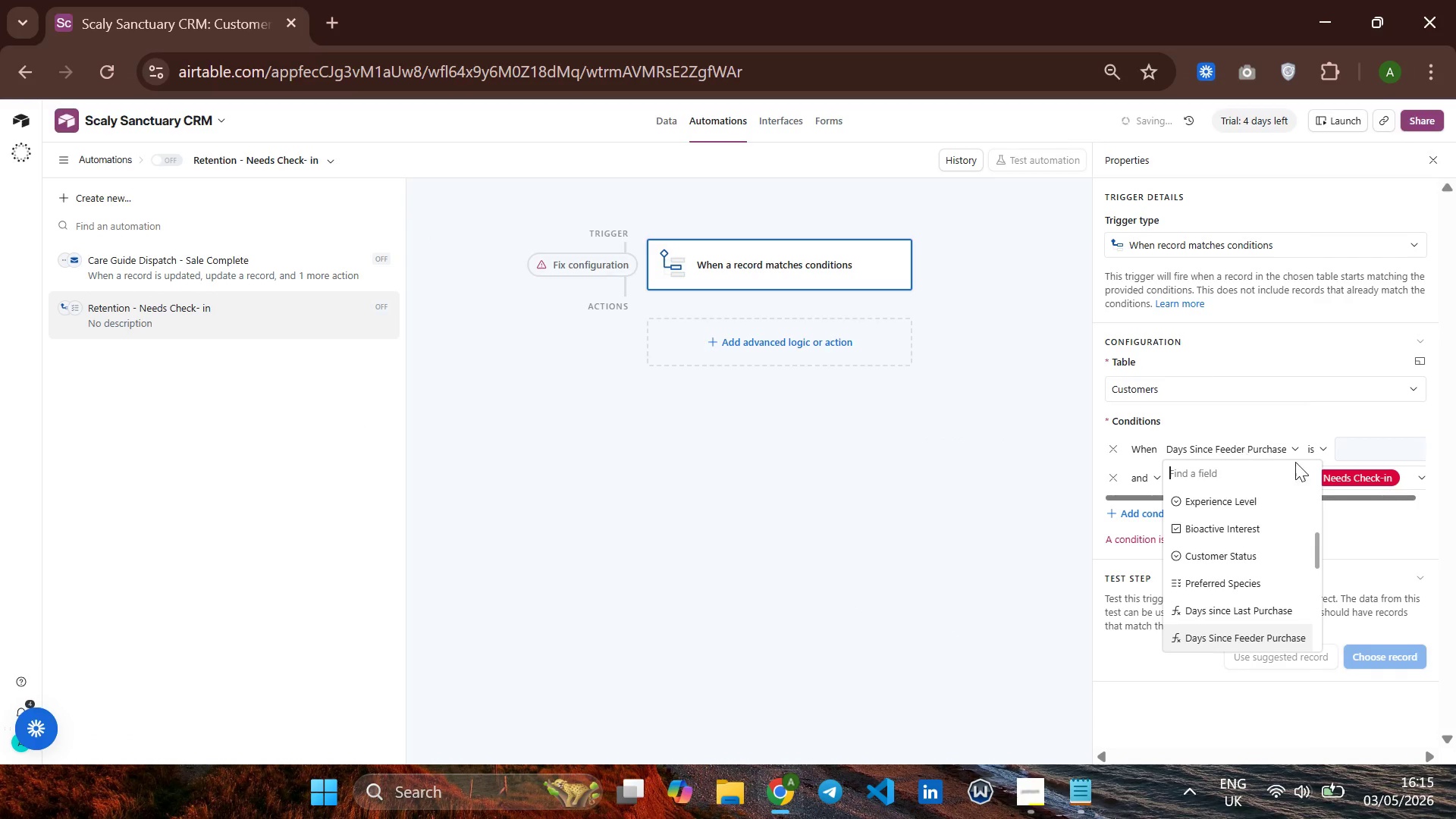 
left_click([1250, 574])
 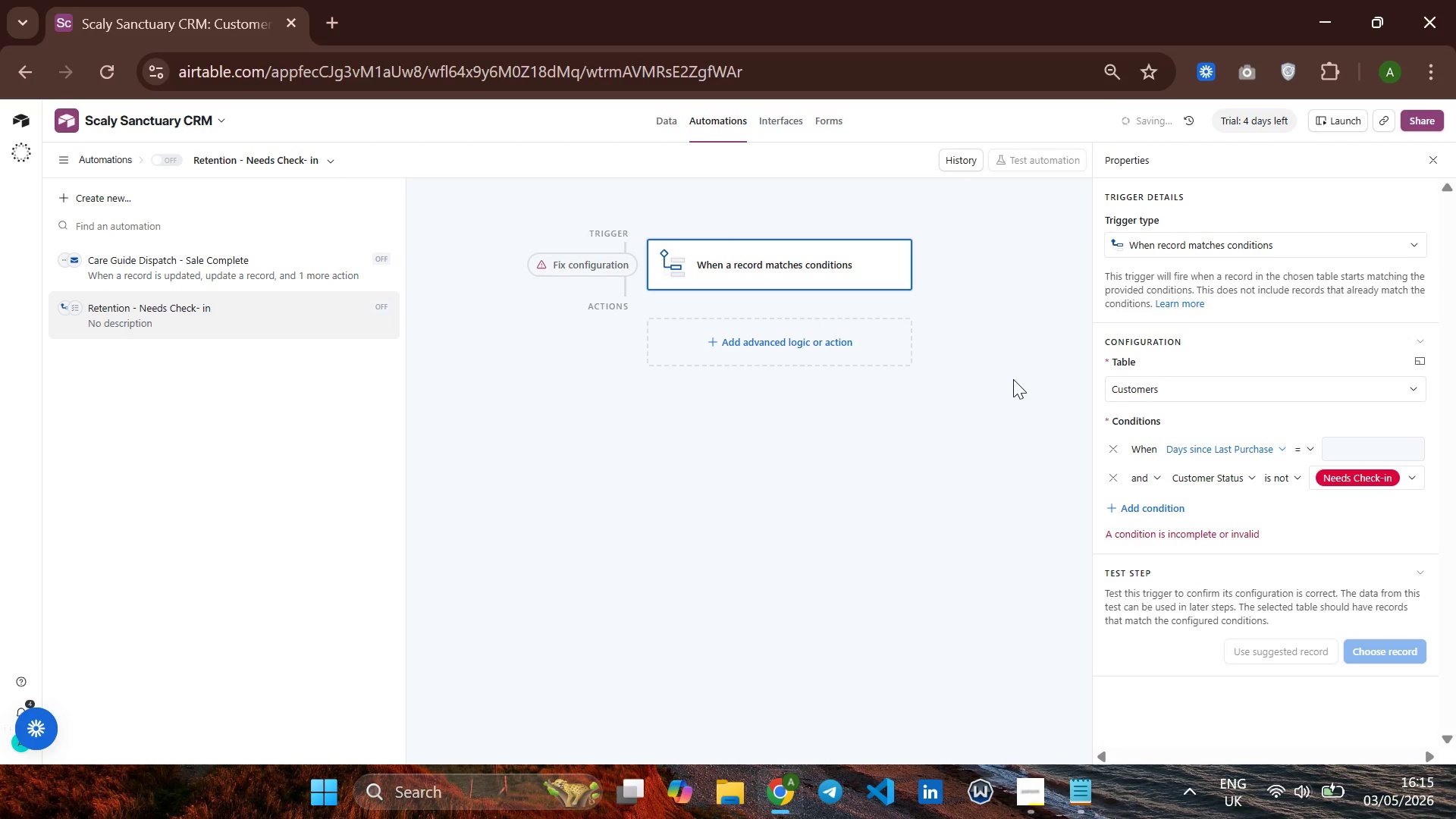 
left_click([657, 110])
 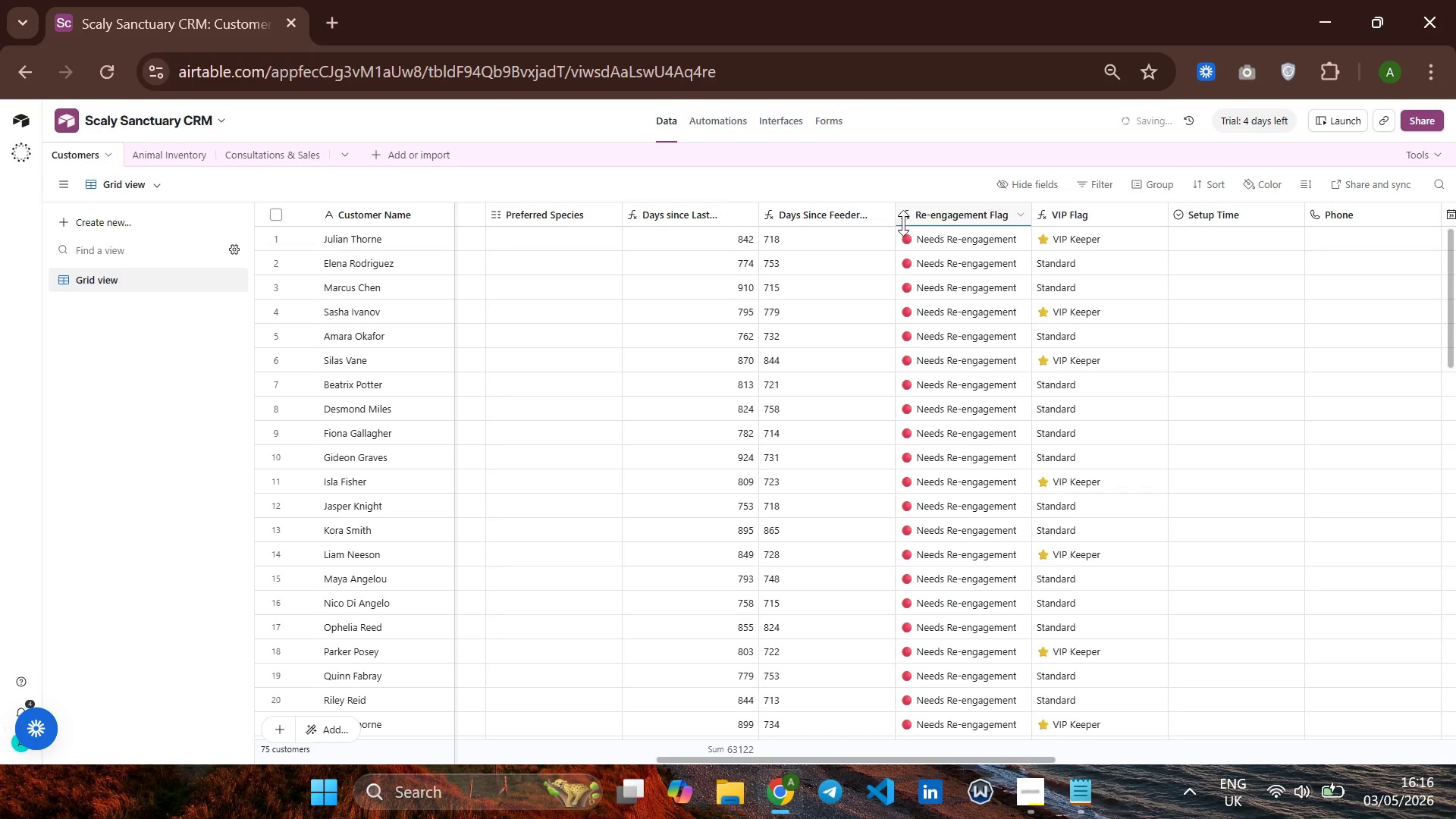 
left_click([842, 217])
 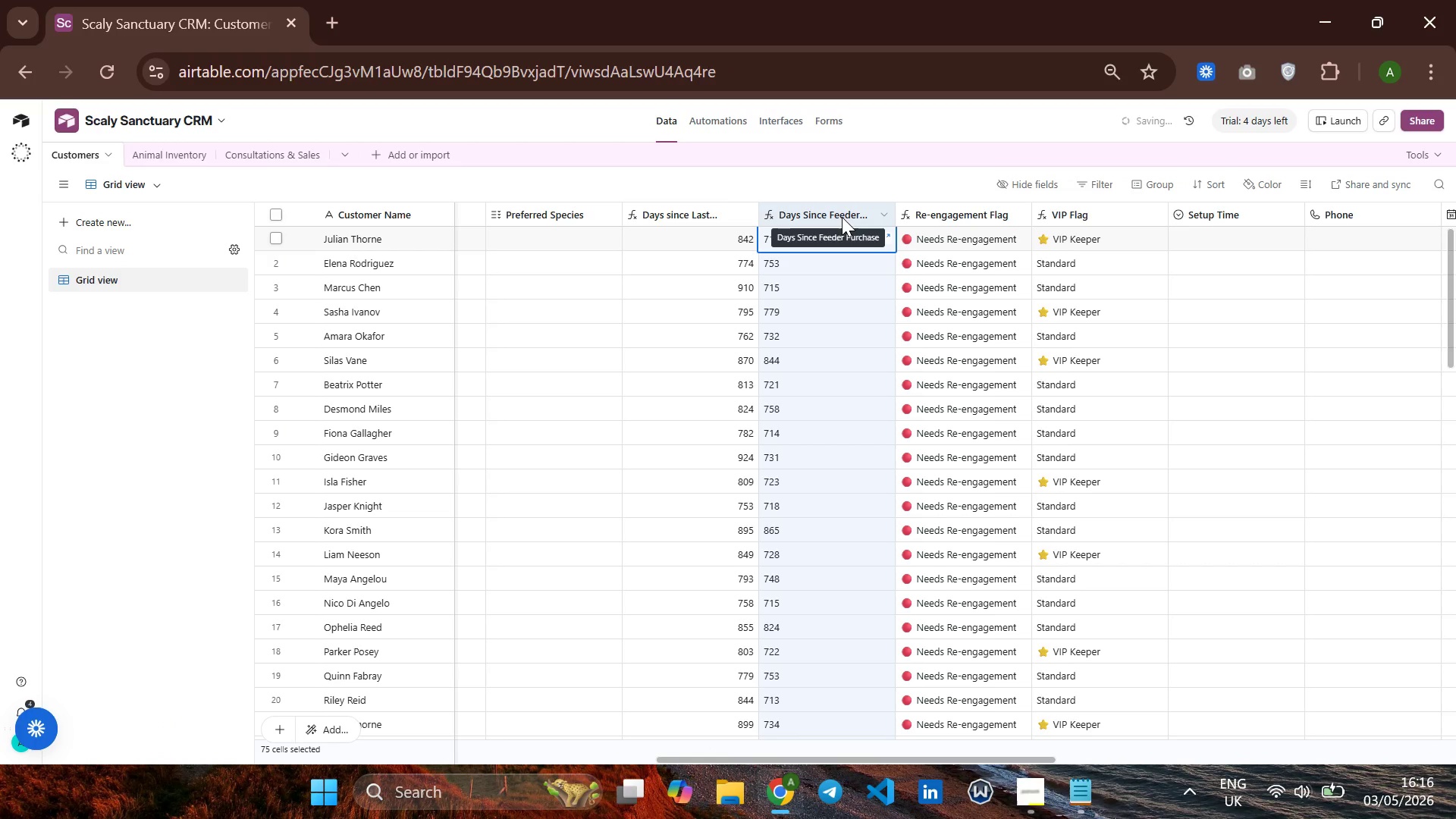 
right_click([842, 217])
 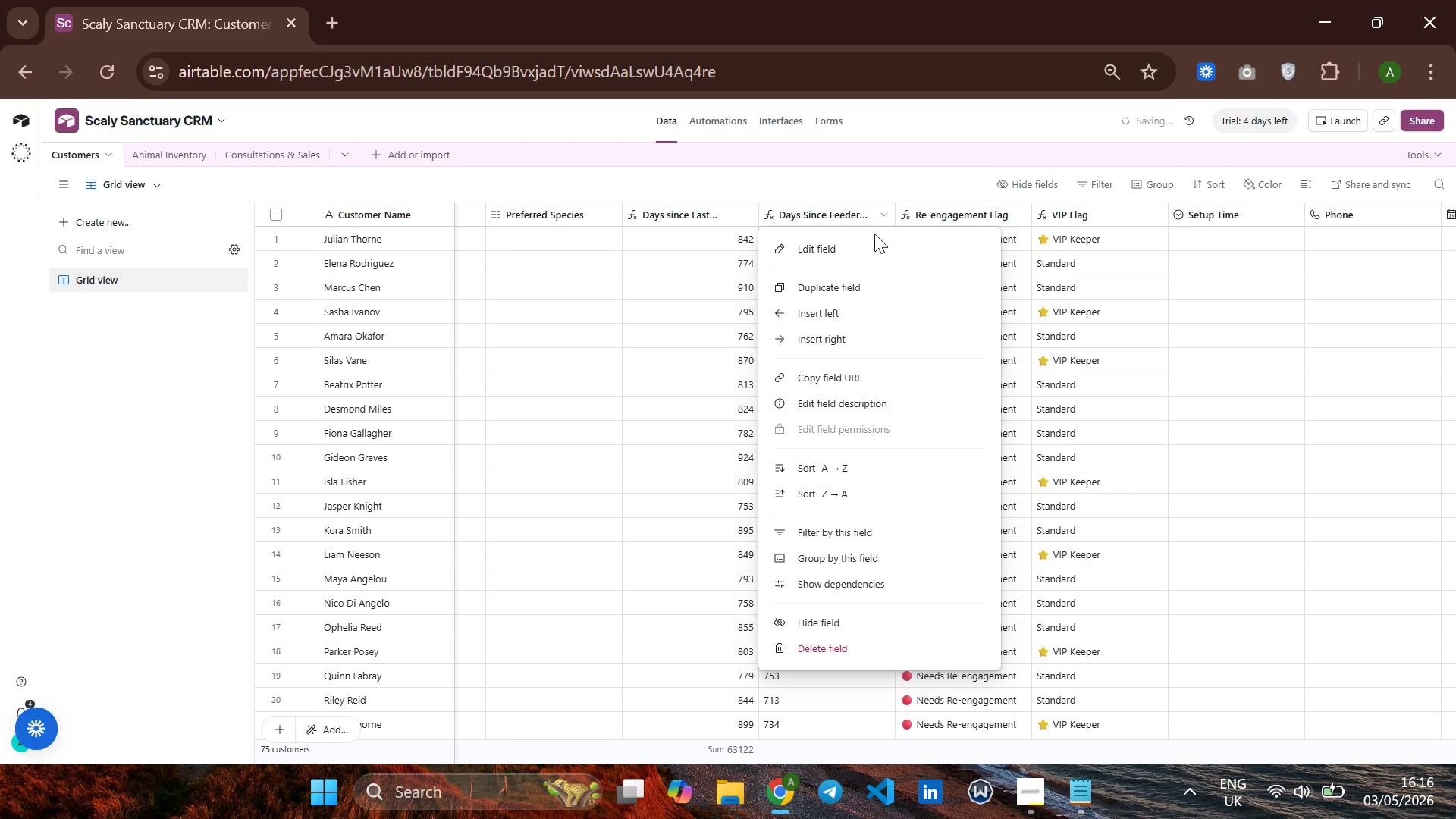 
left_click([873, 237])
 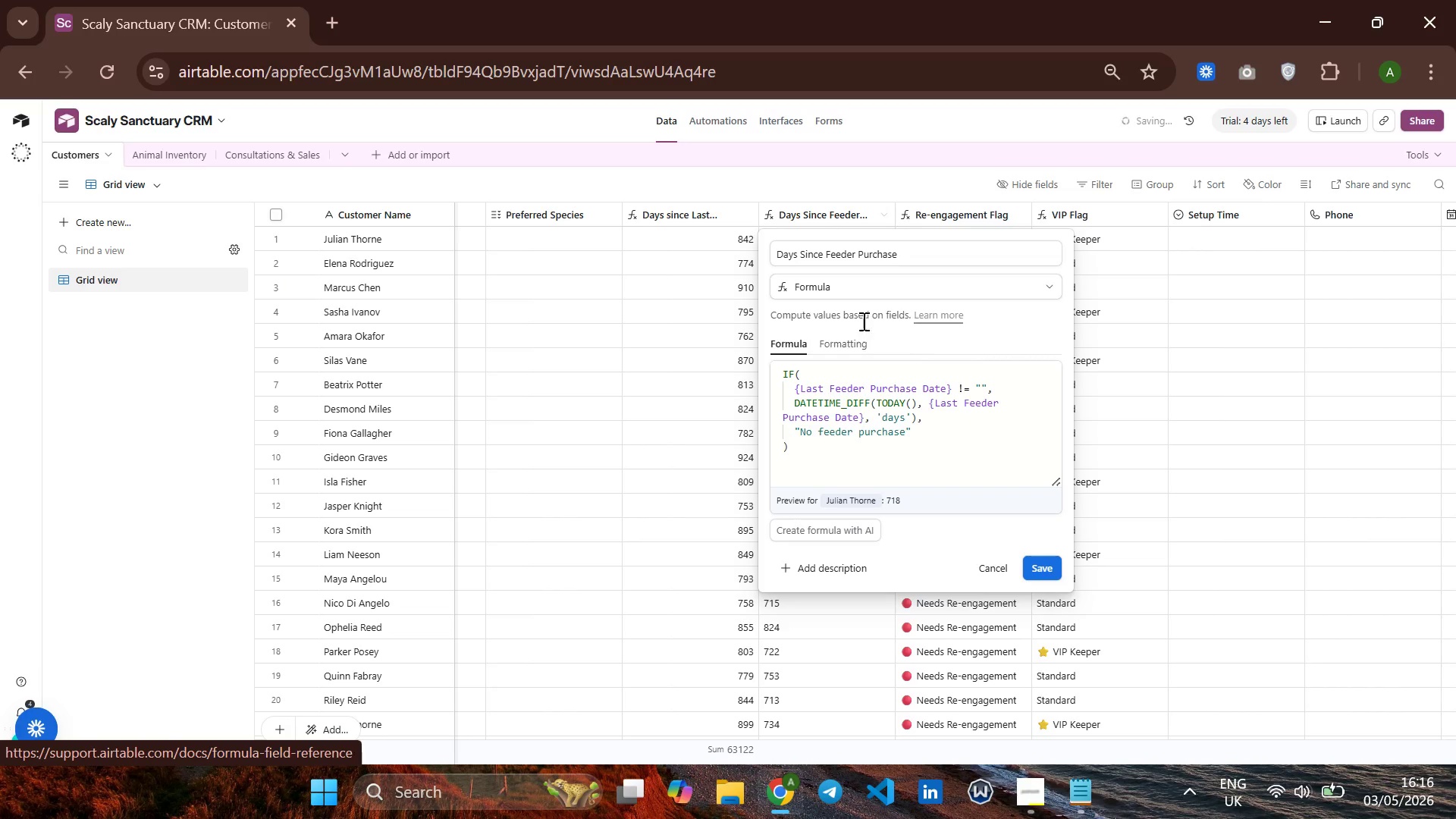 
wait(7.62)
 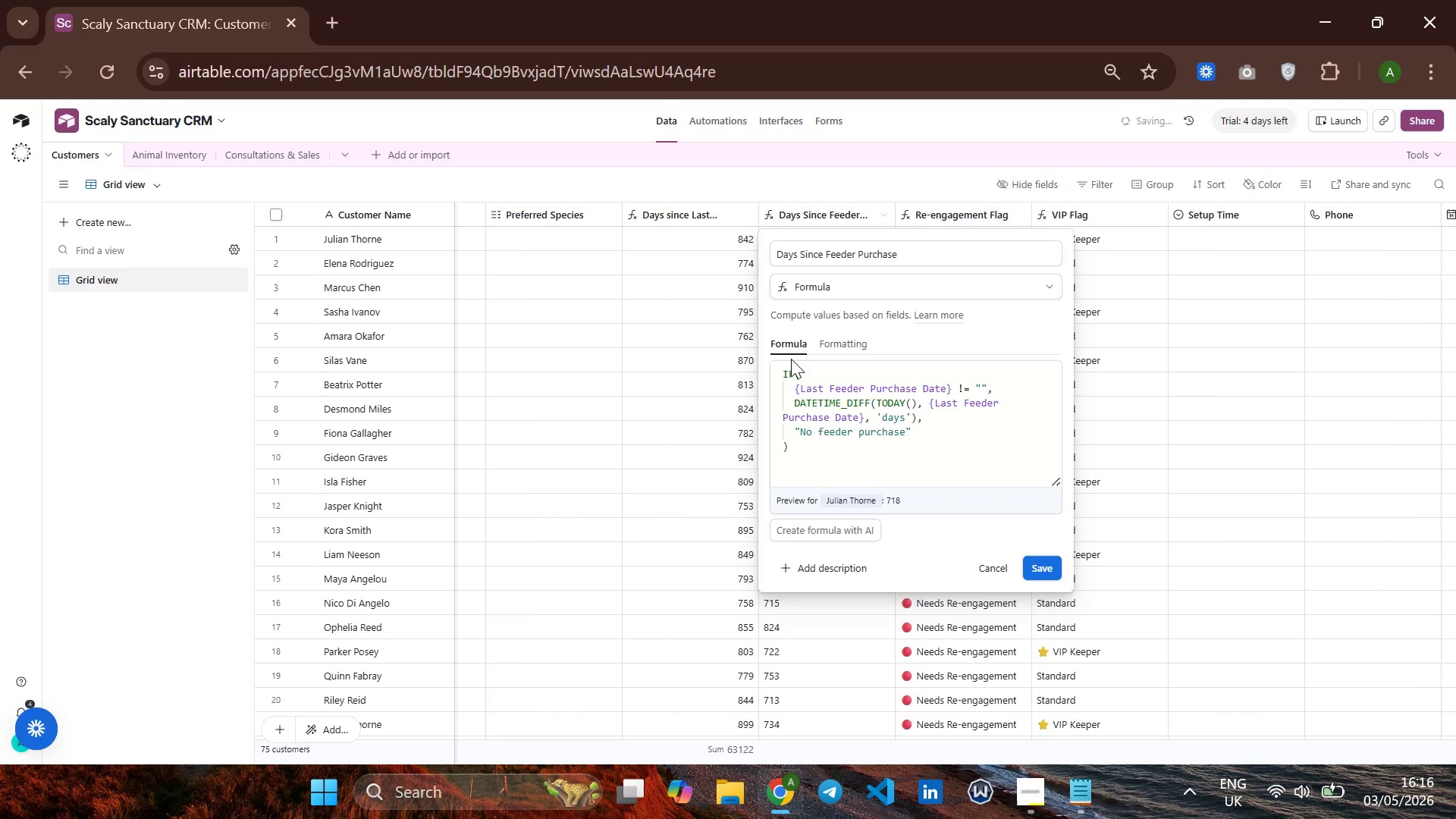 
left_click([1035, 562])
 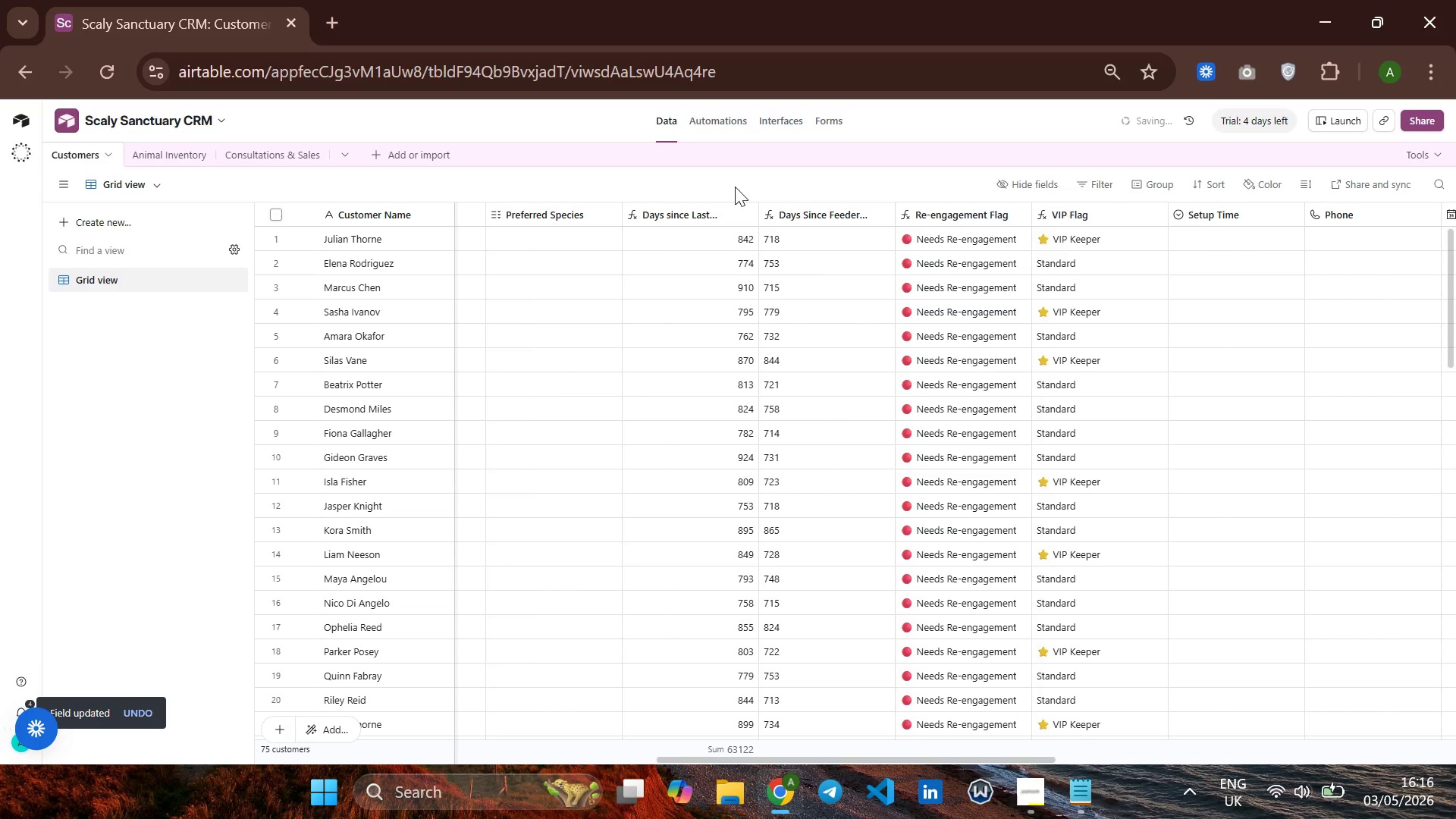 
left_click([716, 209])
 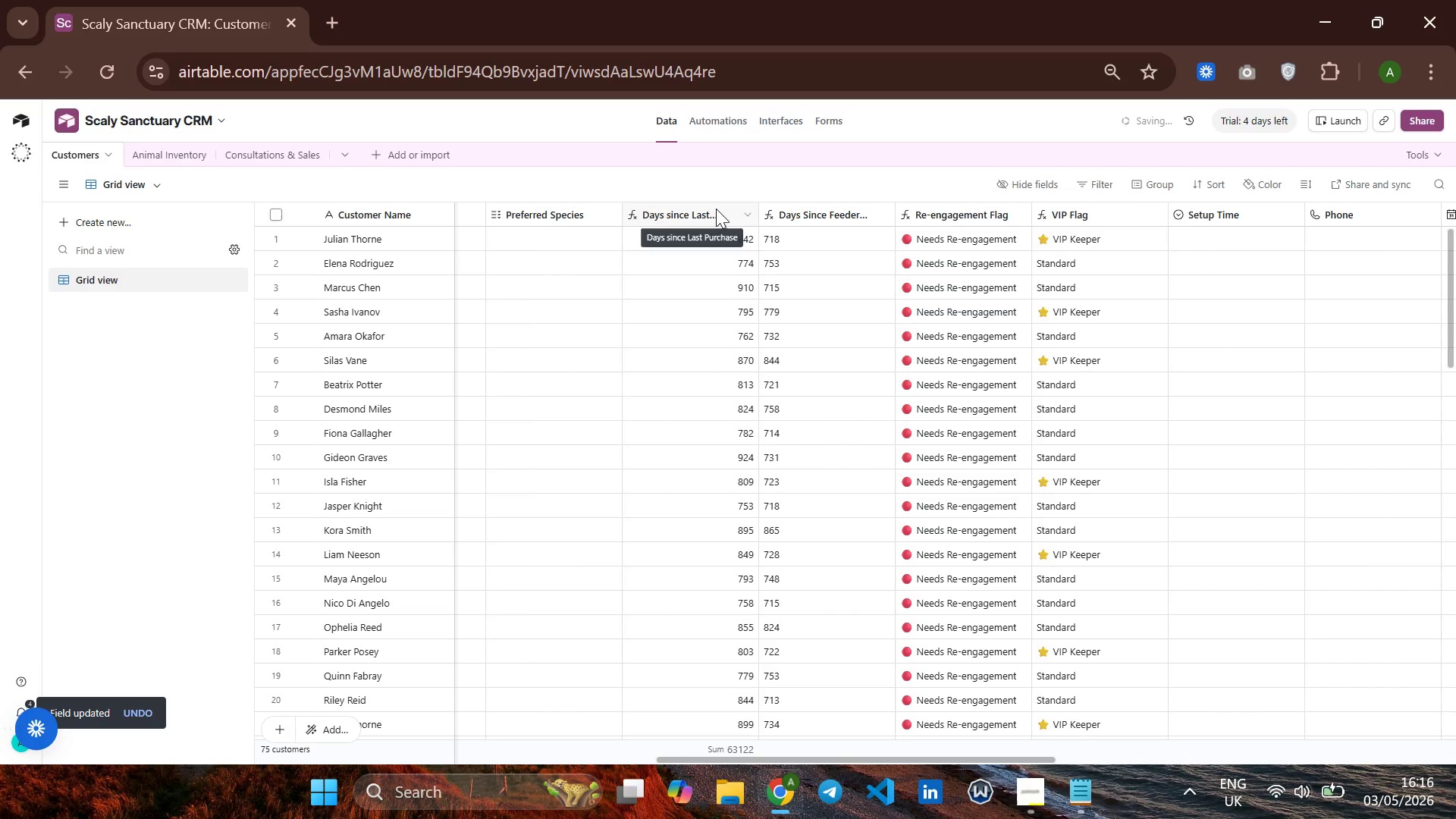 
right_click([716, 209])
 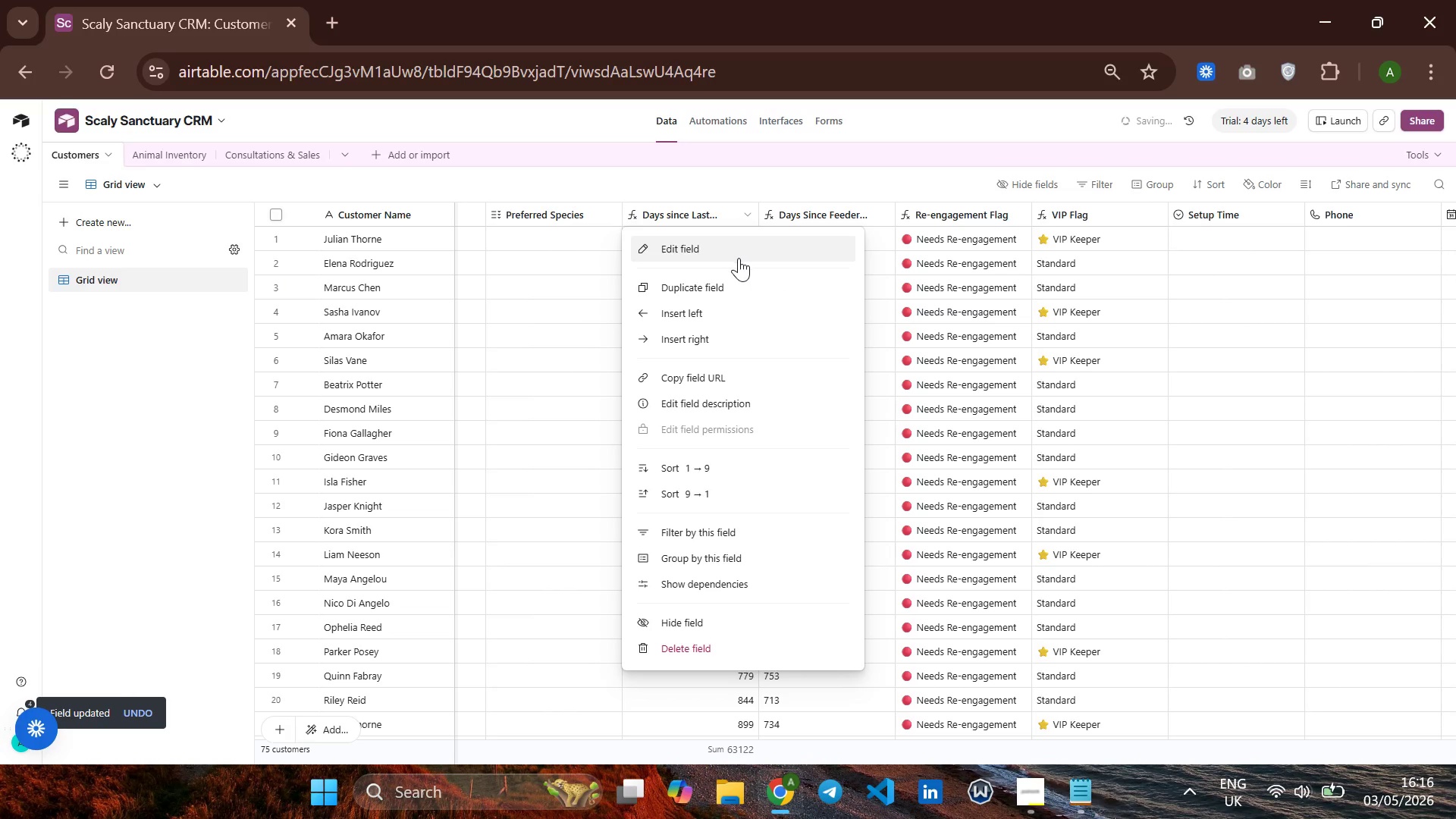 
left_click([739, 253])
 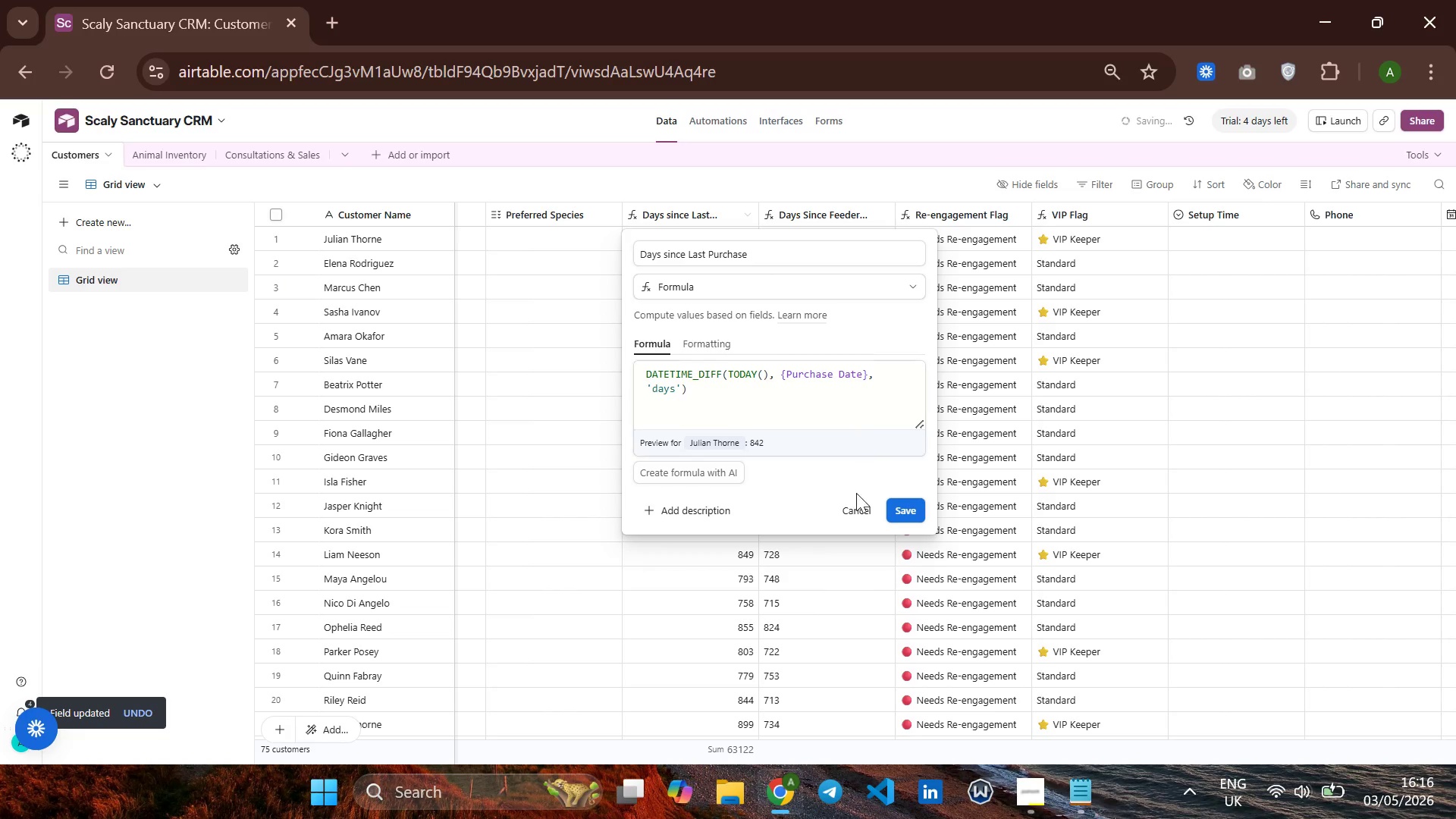 
left_click([902, 511])
 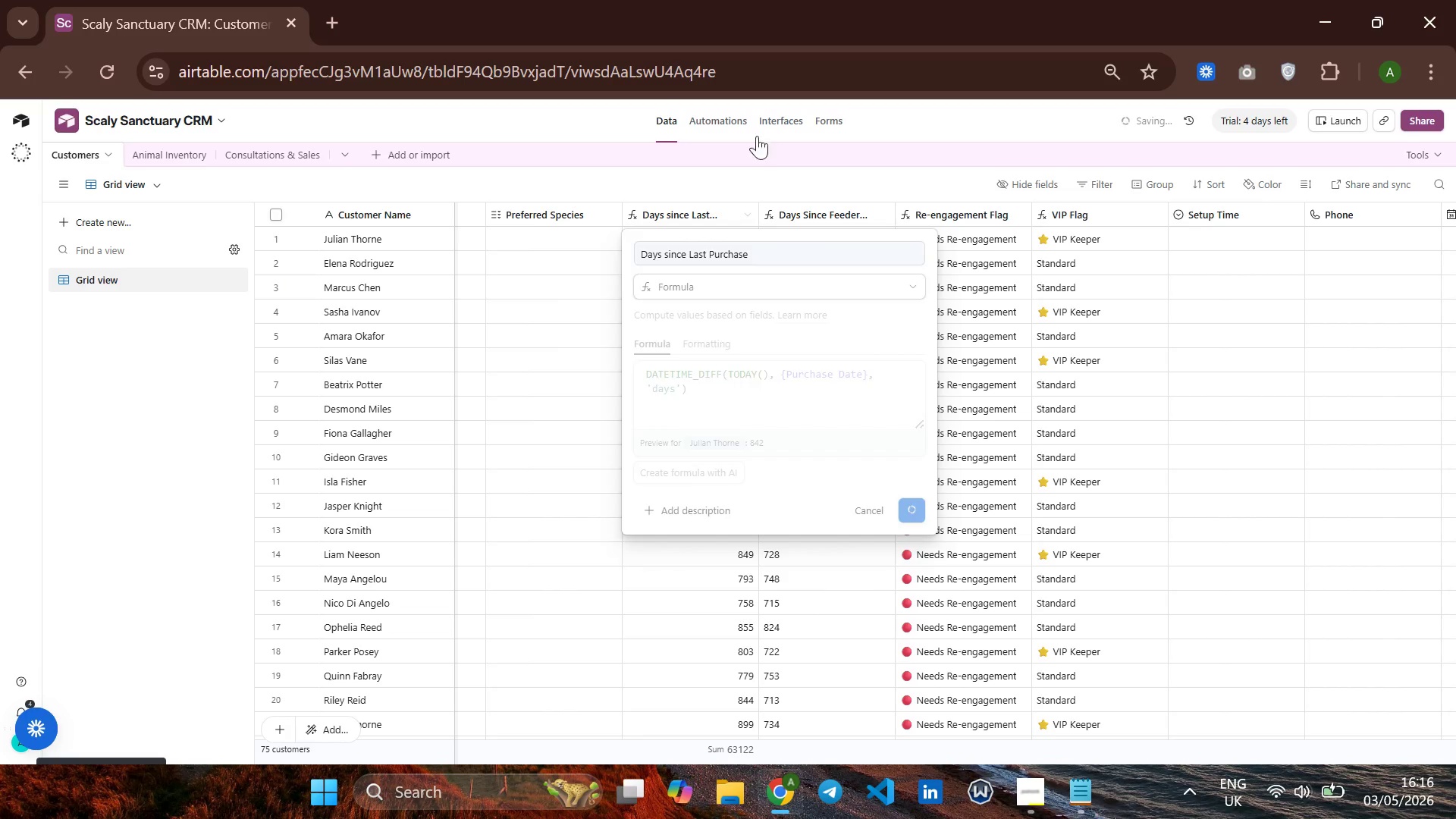 
left_click([718, 122])
 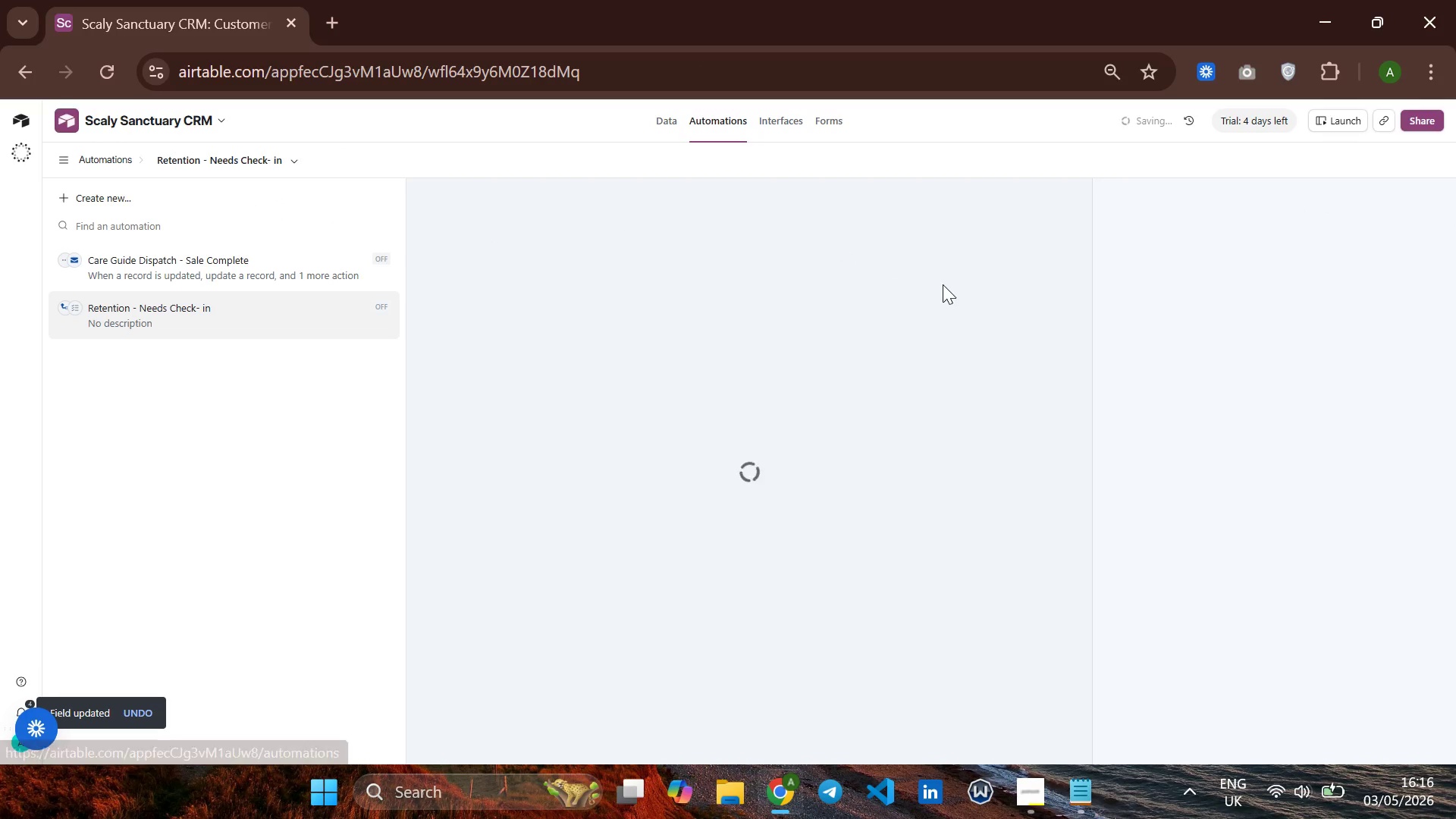 
mouse_move([1076, 327])
 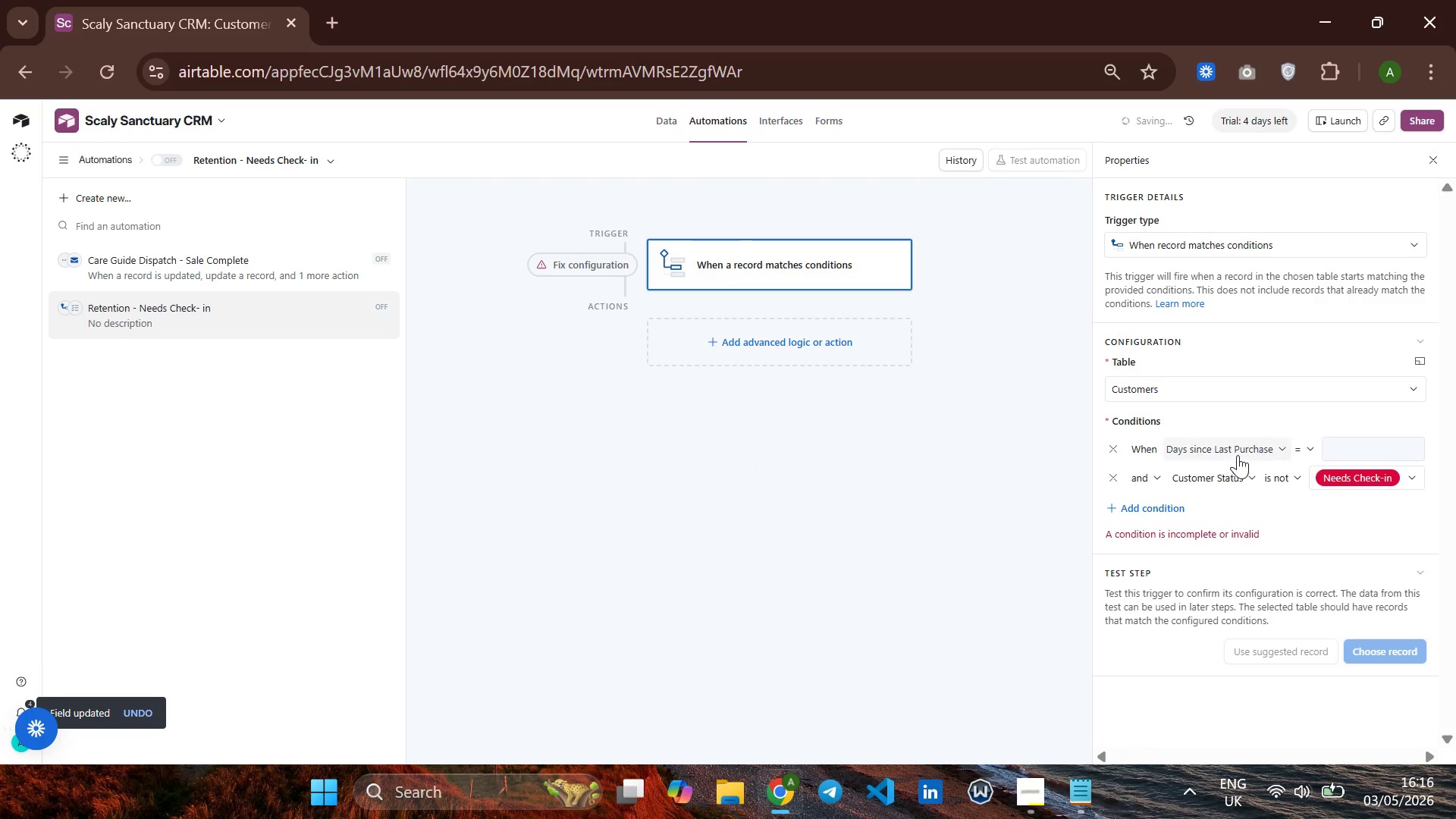 
left_click([1244, 455])
 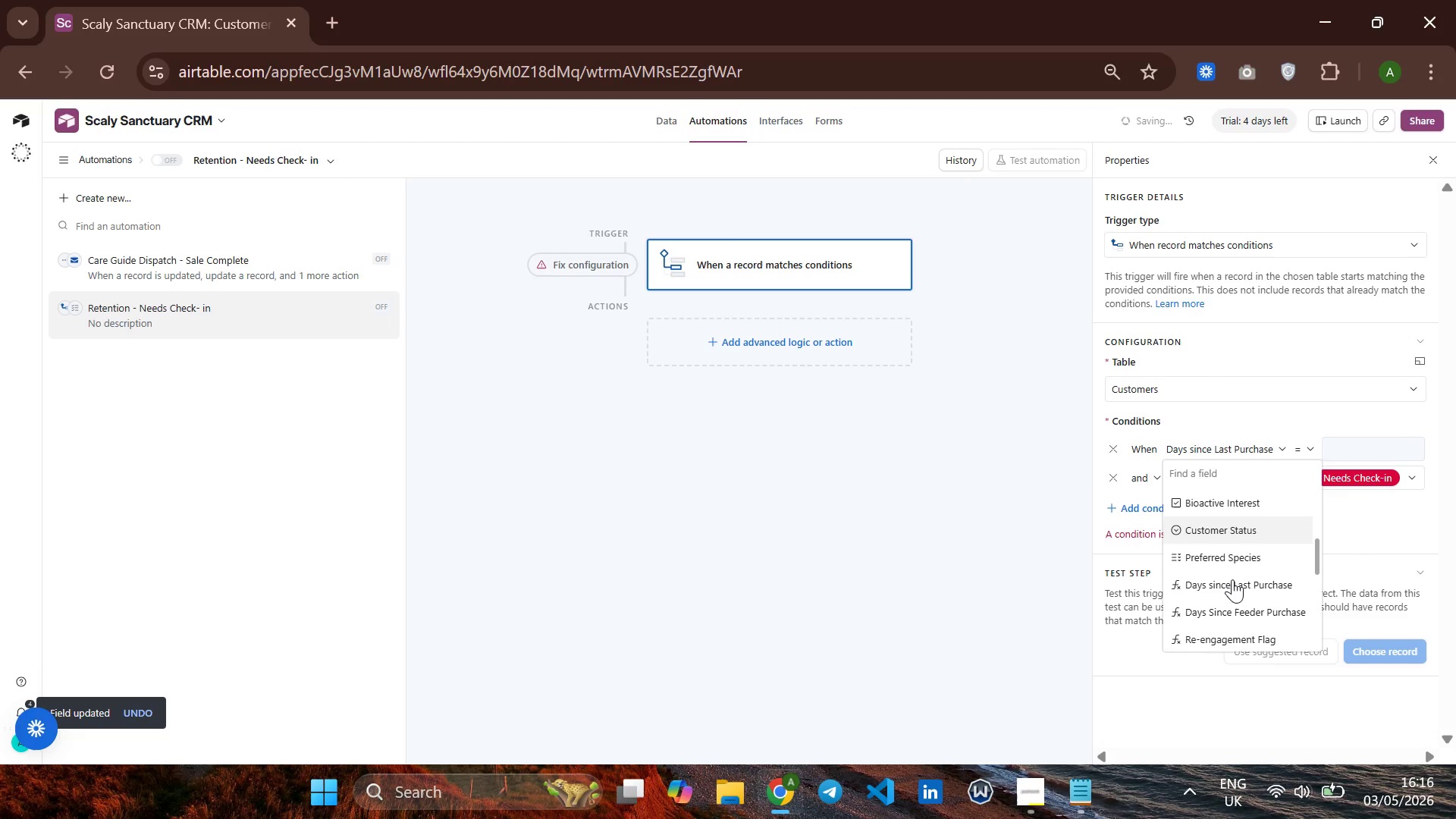 
left_click([1250, 599])
 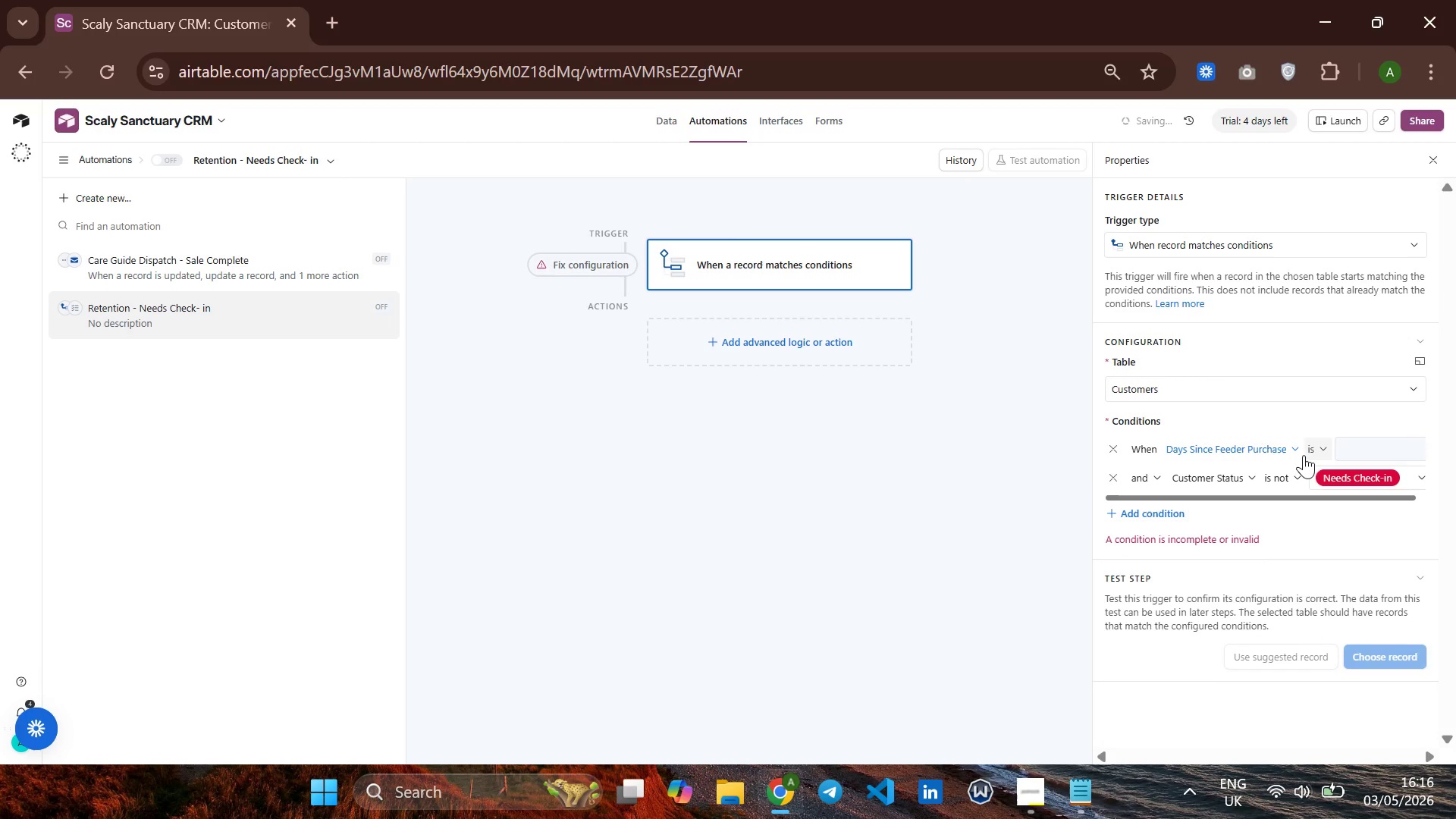 
left_click([1284, 447])
 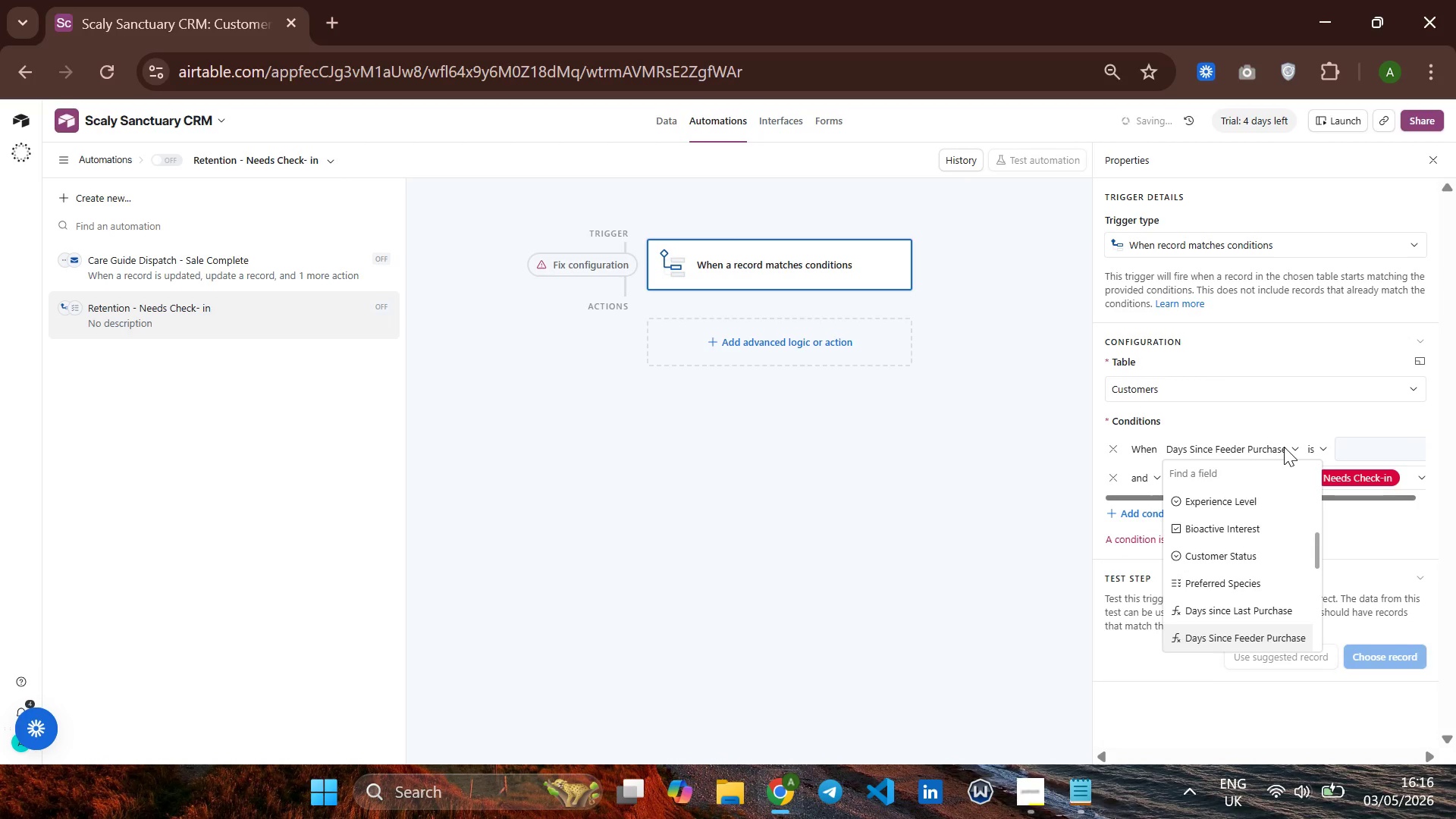 
left_click([1284, 447])
 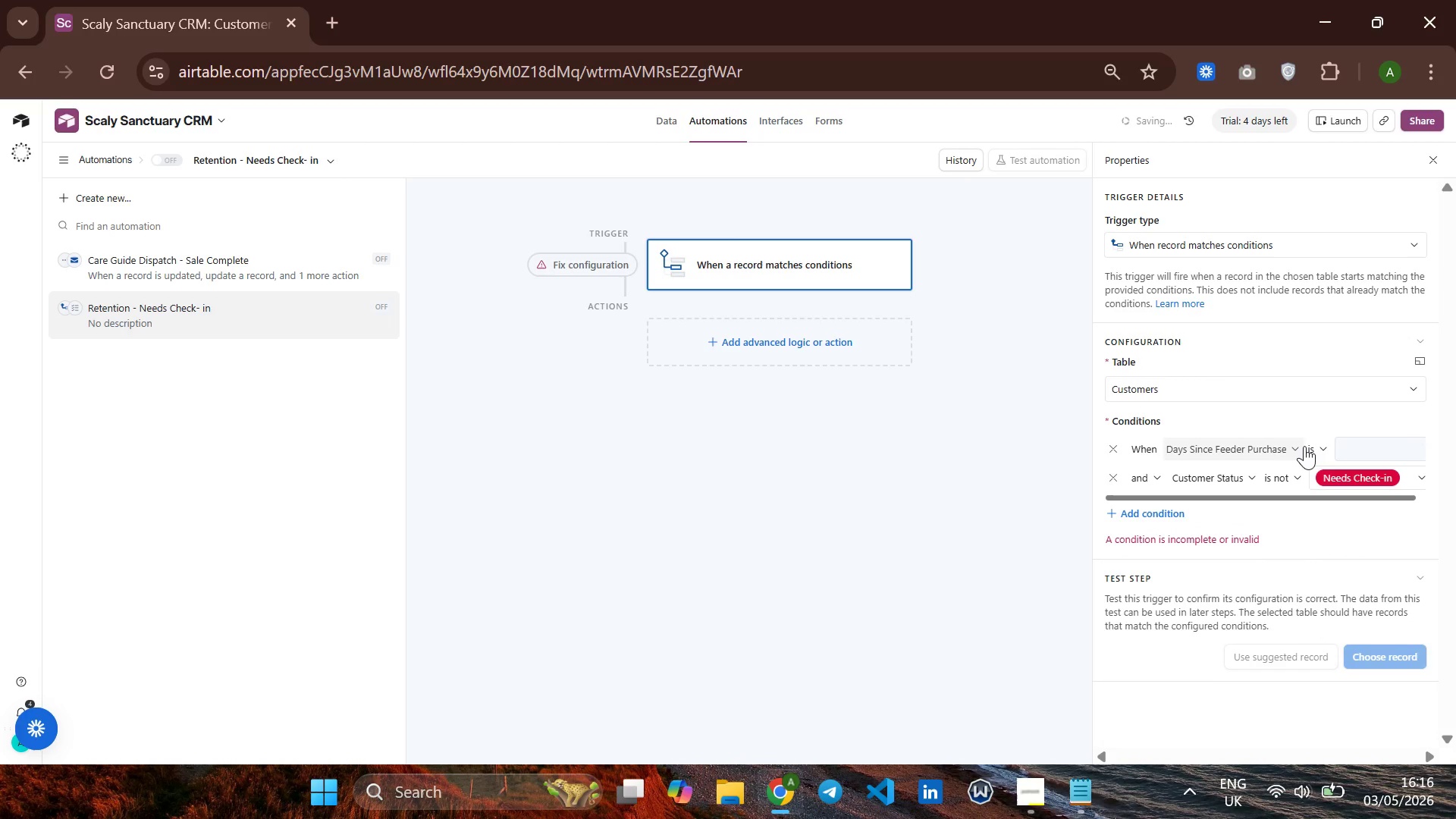 
left_click([1310, 444])
 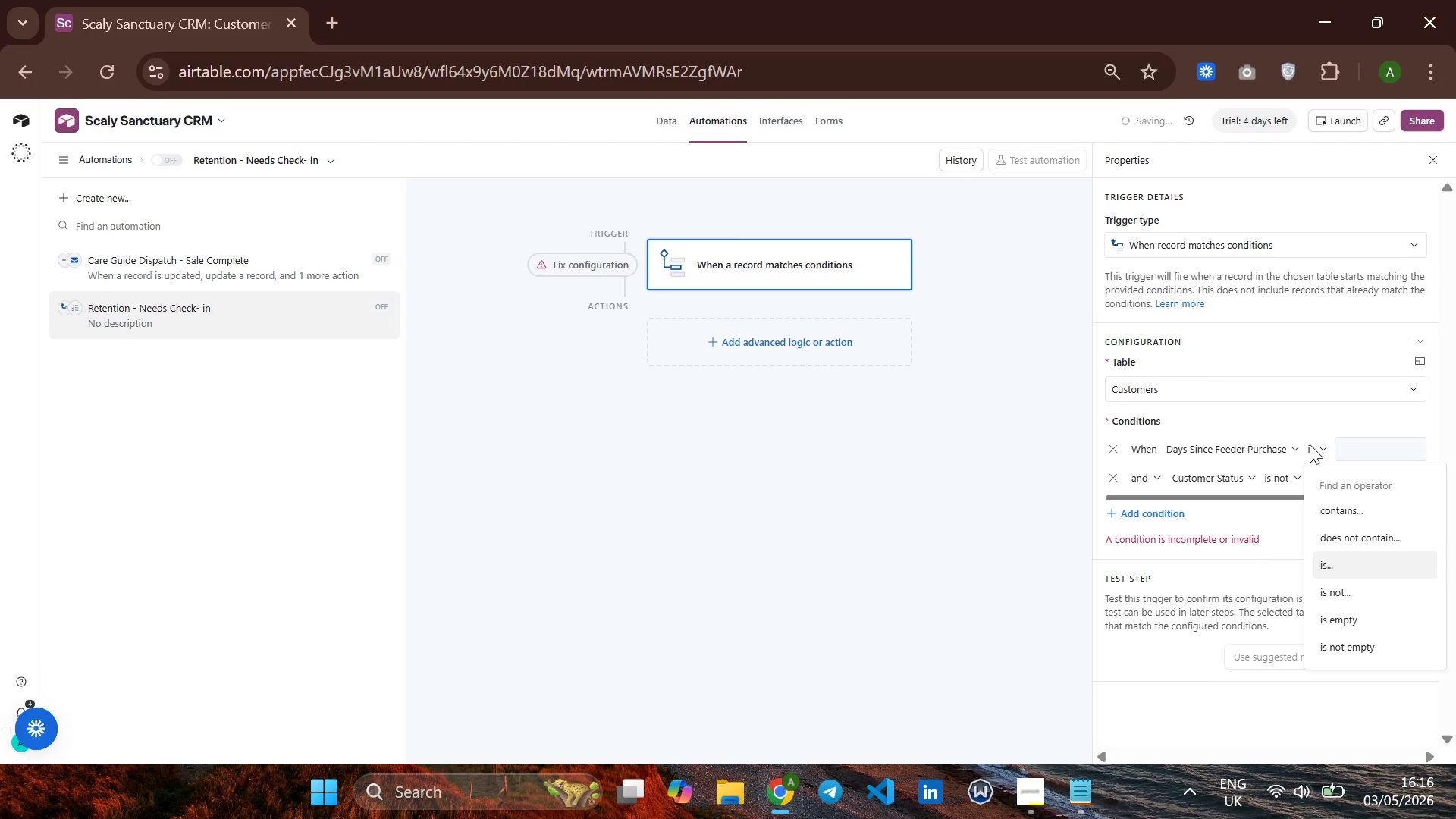 
double_click([1310, 444])
 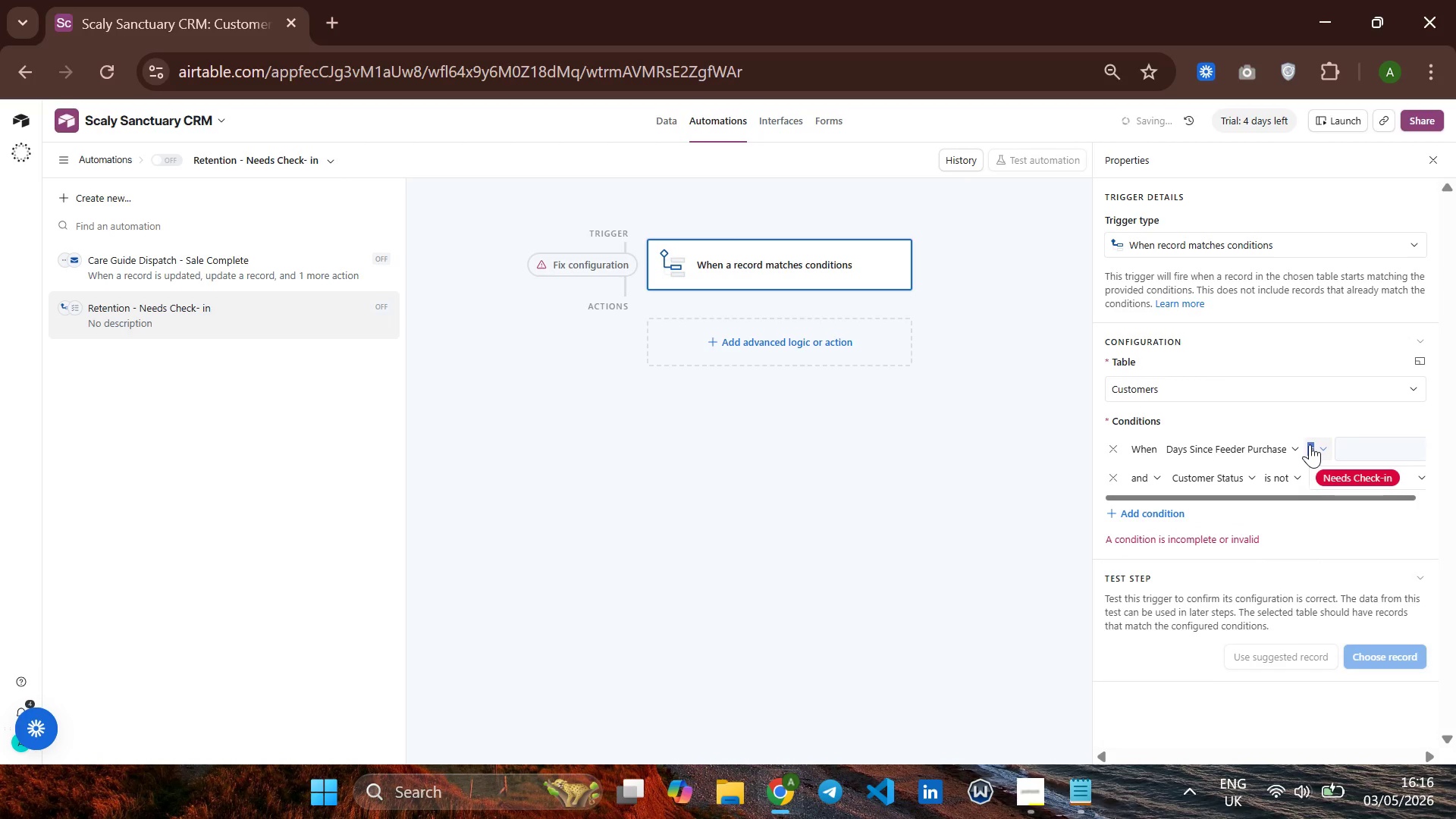 
right_click([1310, 444])
 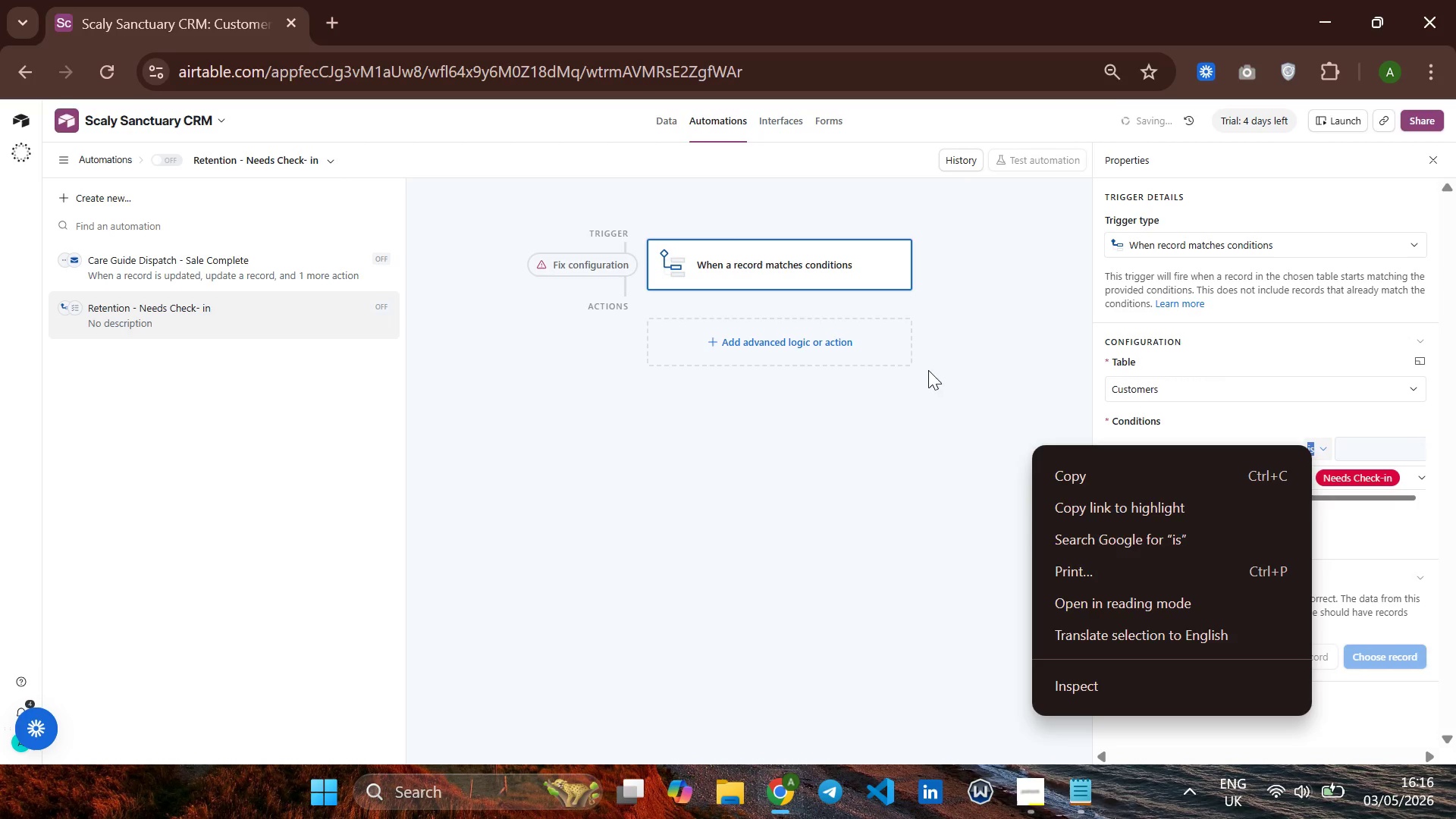 
left_click([894, 362])
 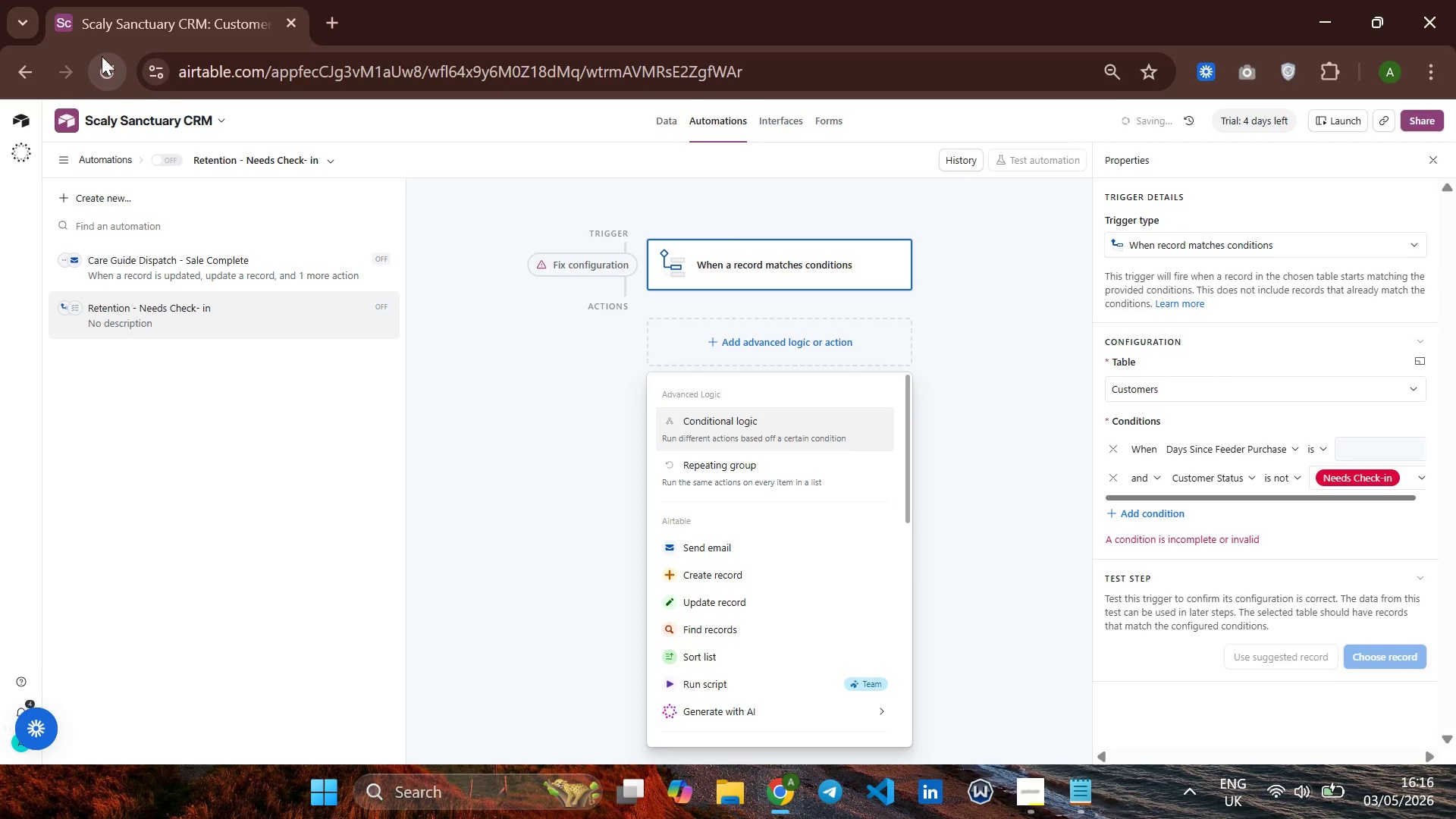 
left_click([102, 56])
 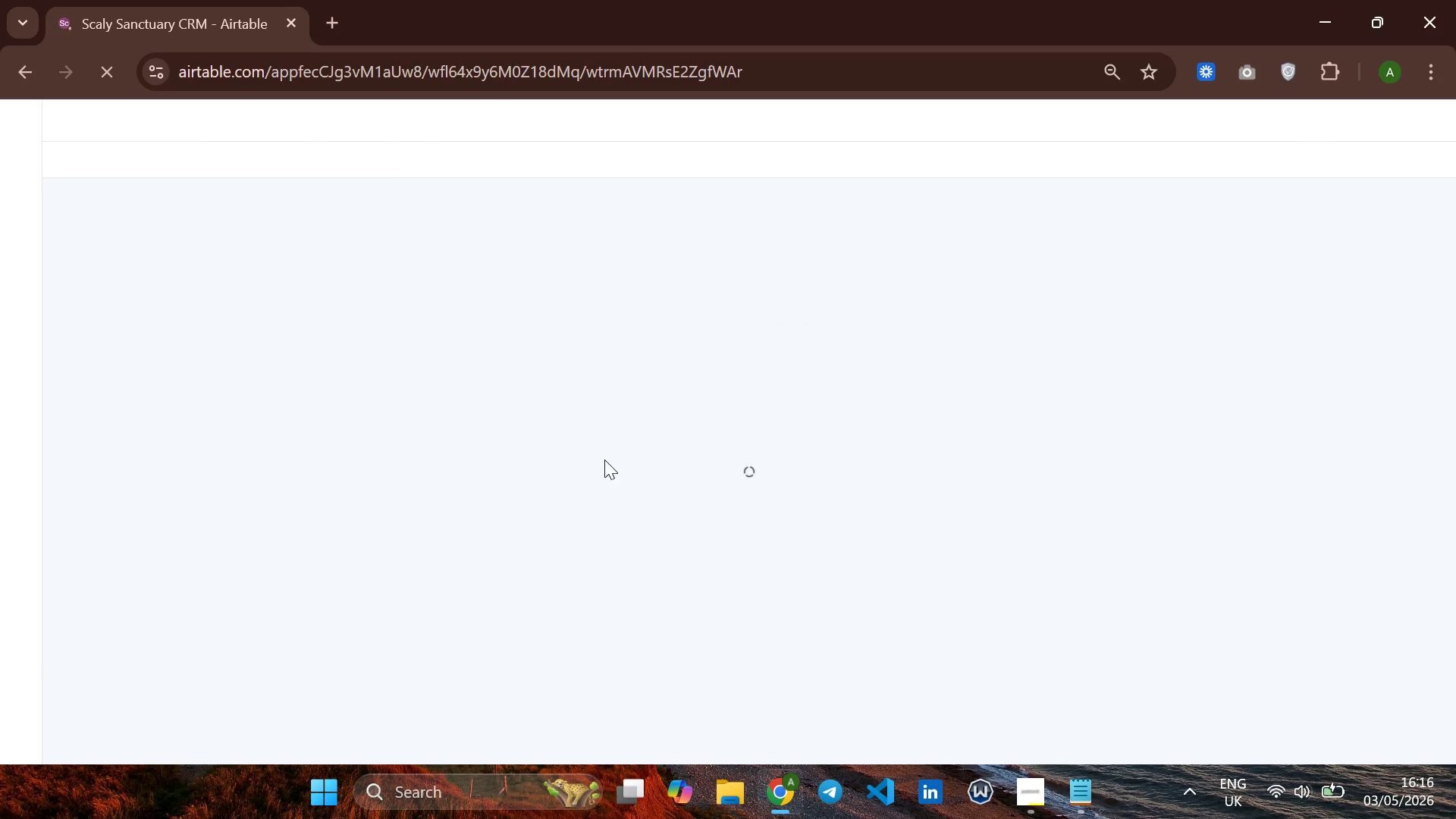 
wait(7.47)
 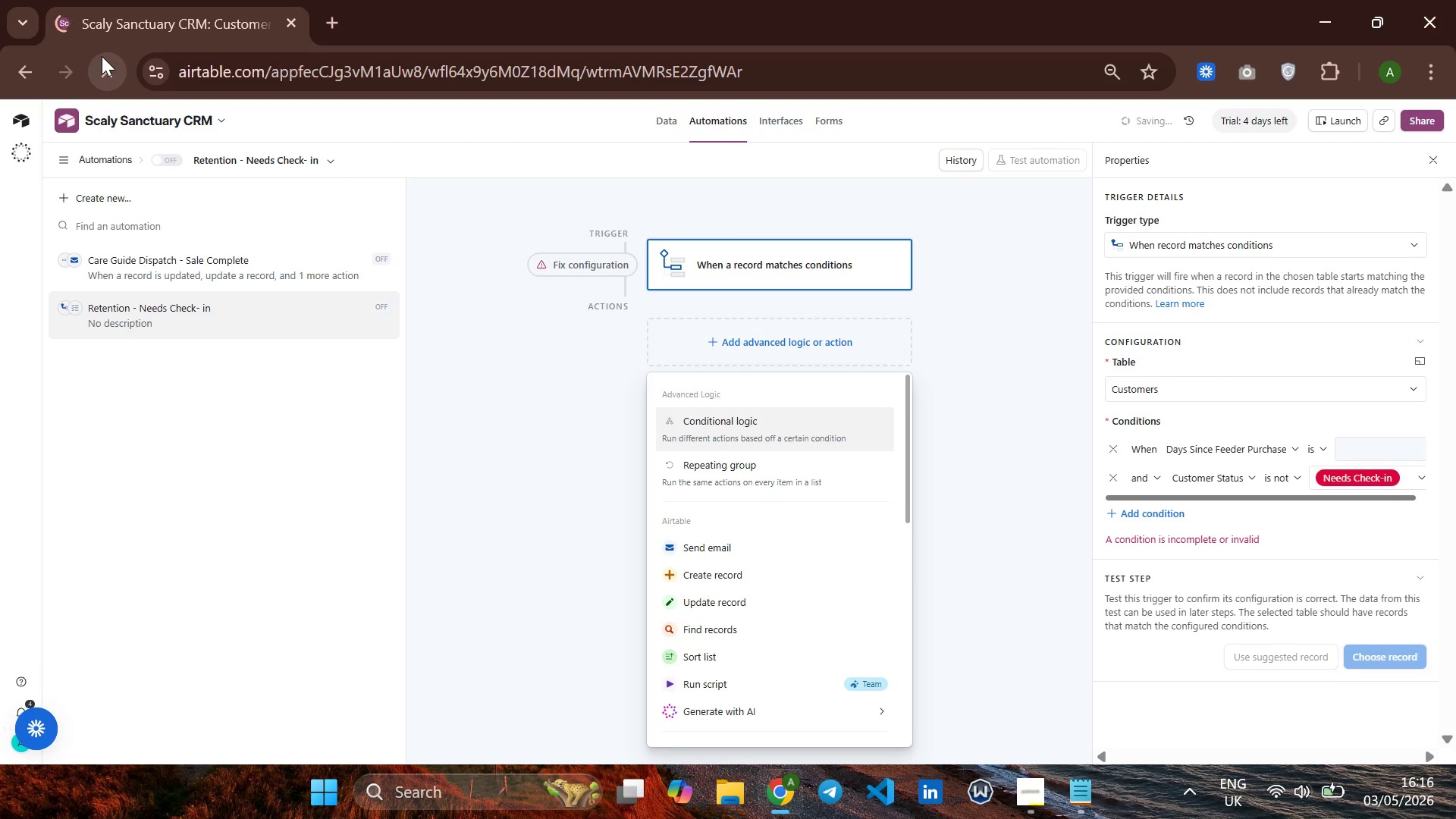 
left_click([1021, 781])
 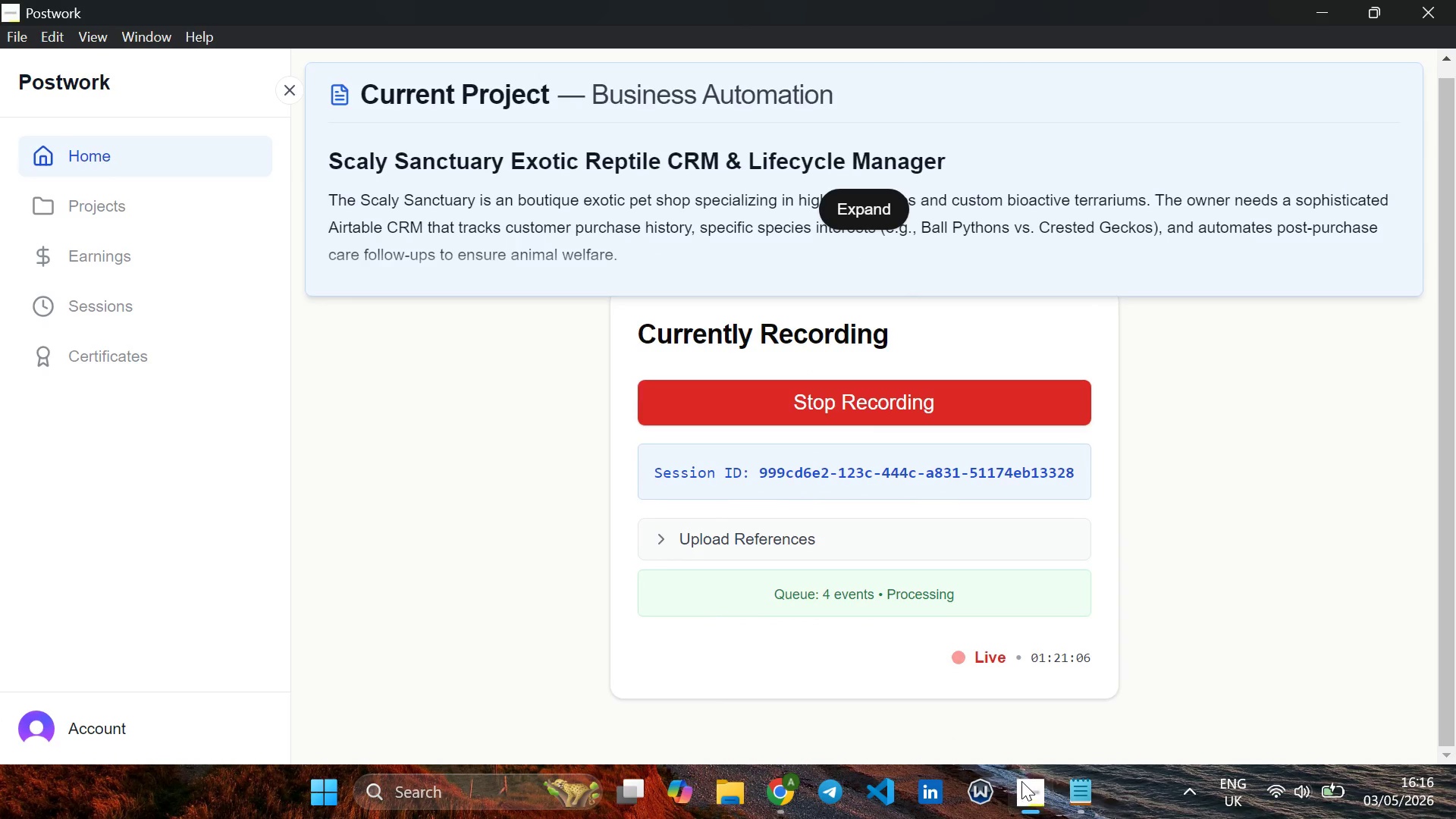 
left_click([1021, 781])
 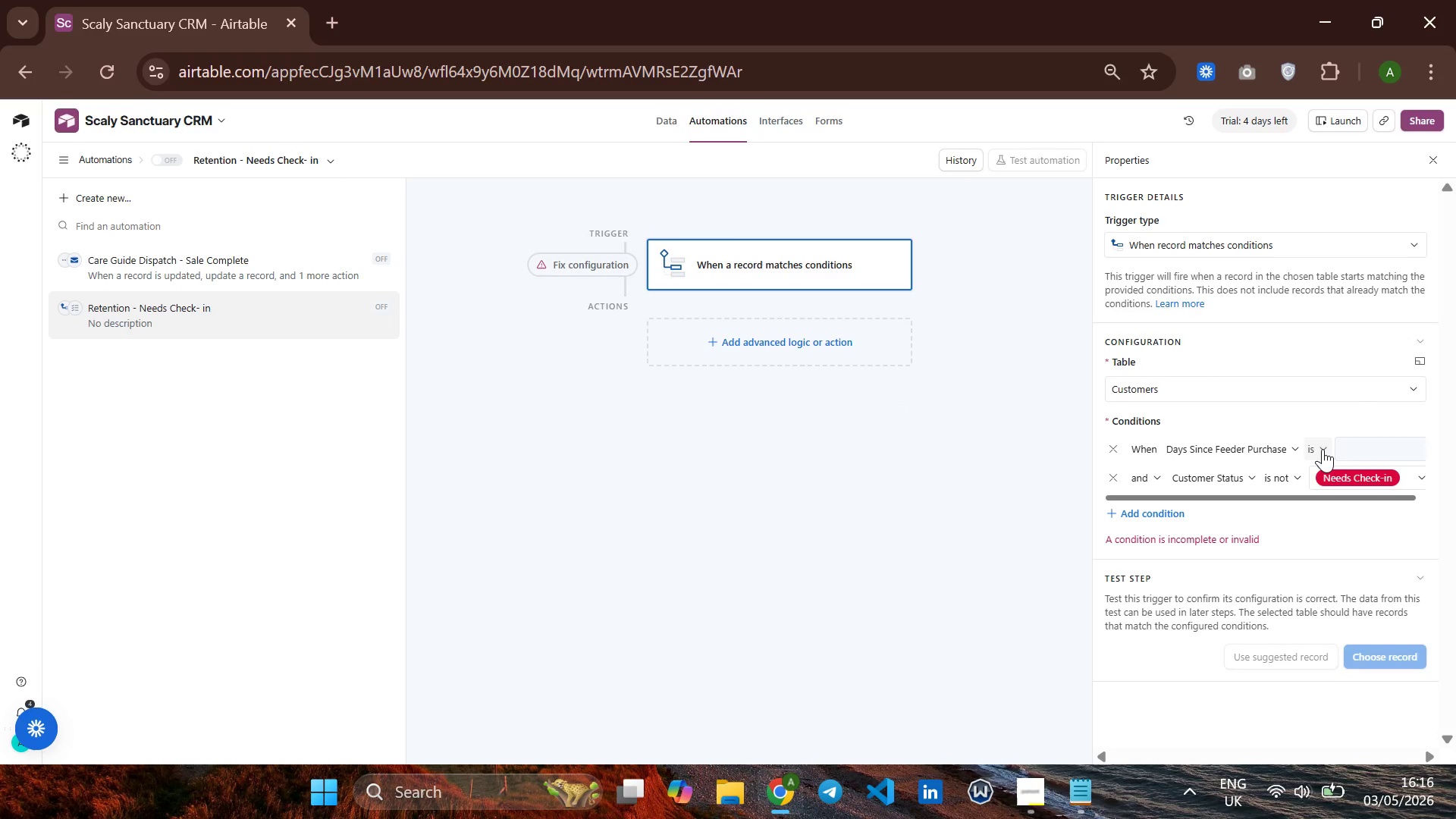 
wait(6.17)
 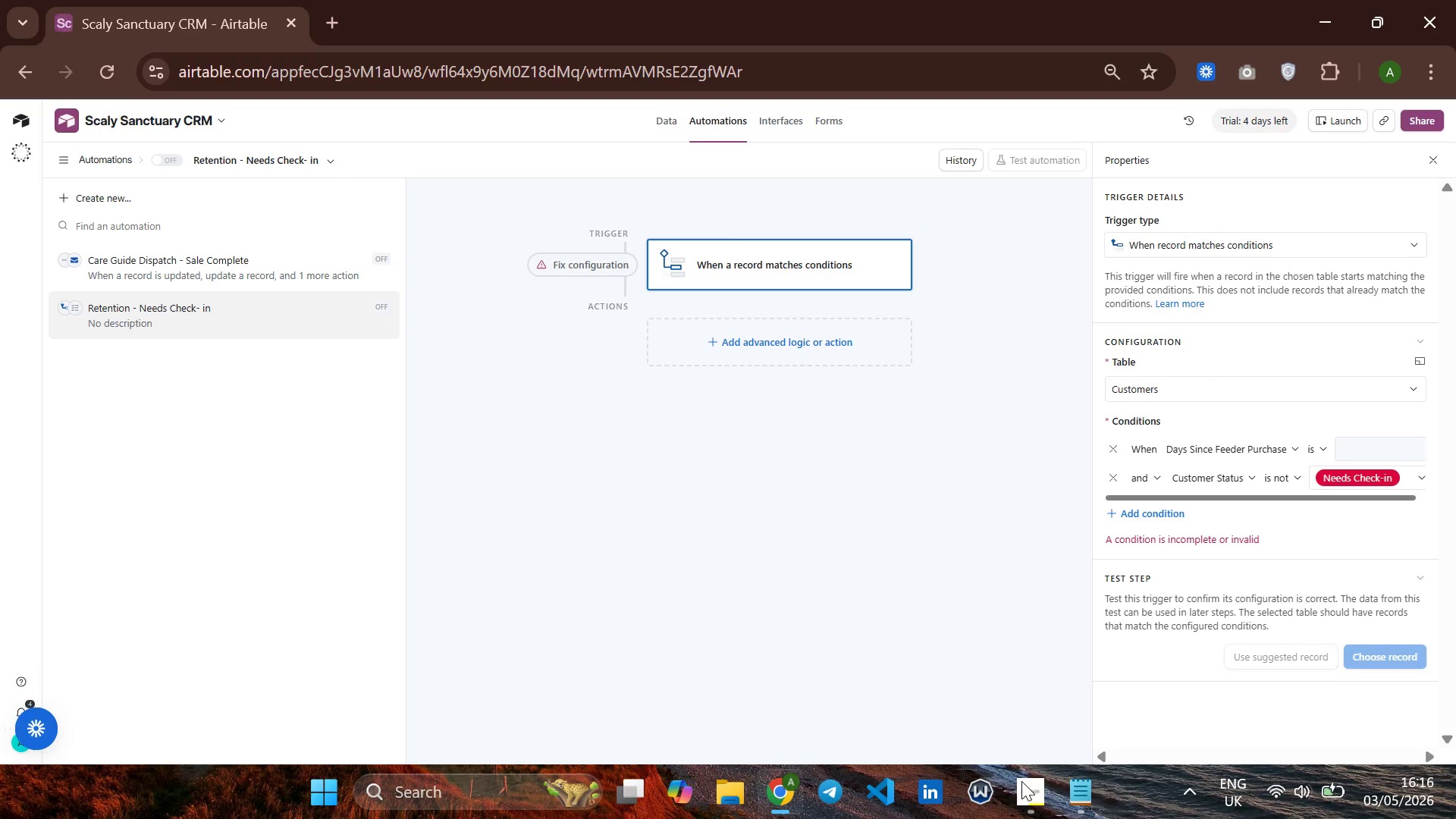 
left_click([1309, 450])
 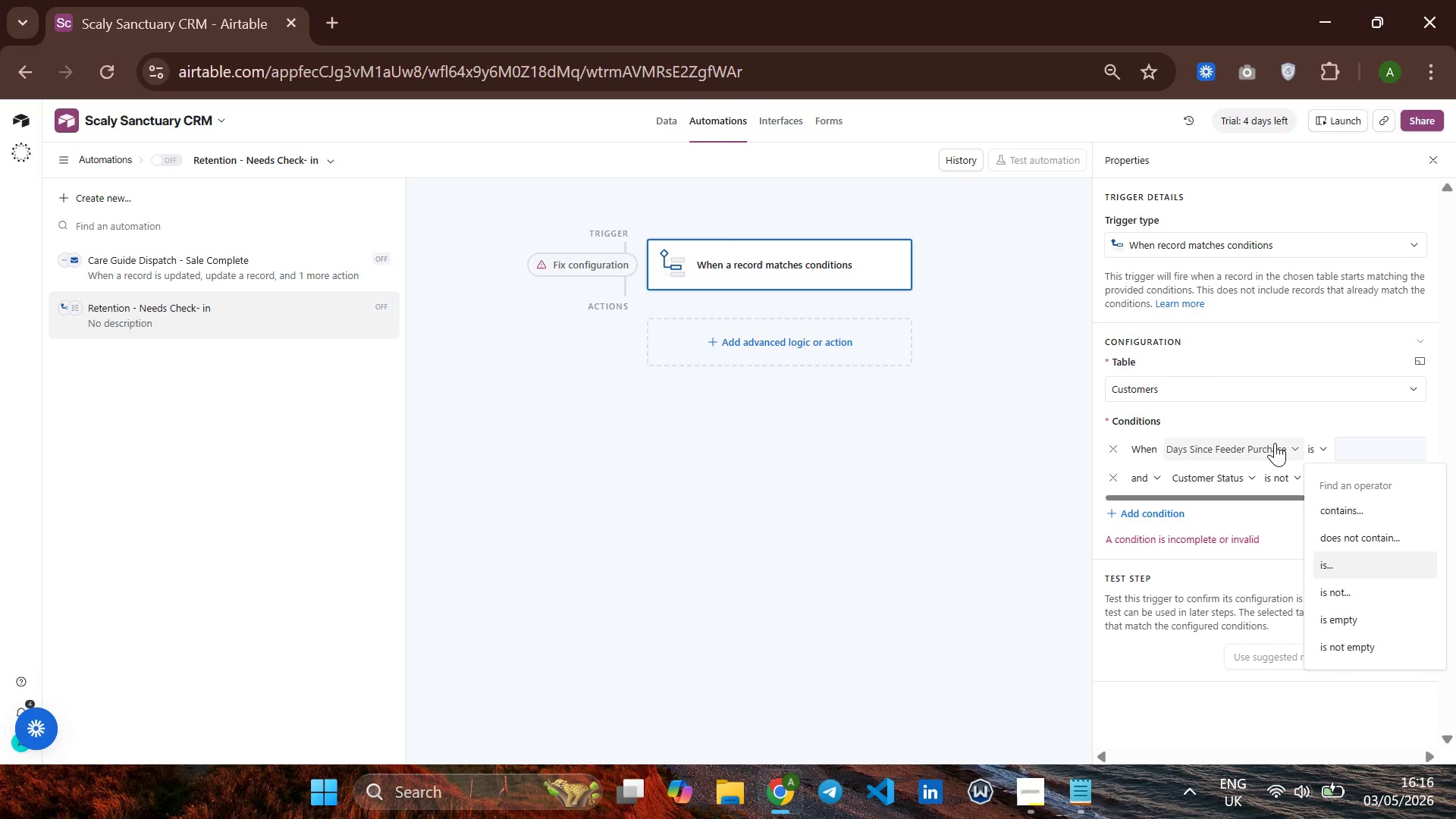 
left_click([1272, 443])
 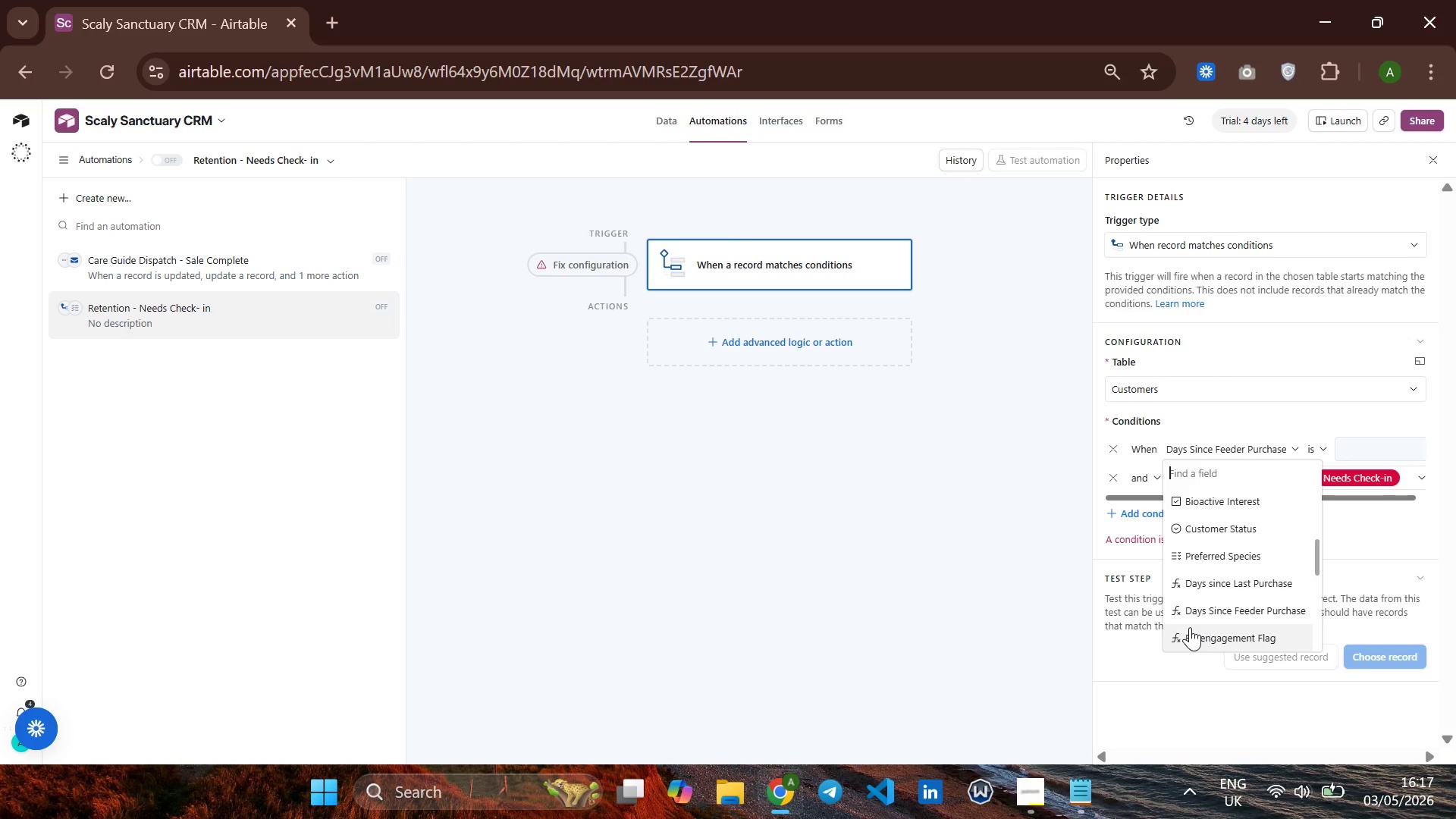 
wait(7.39)
 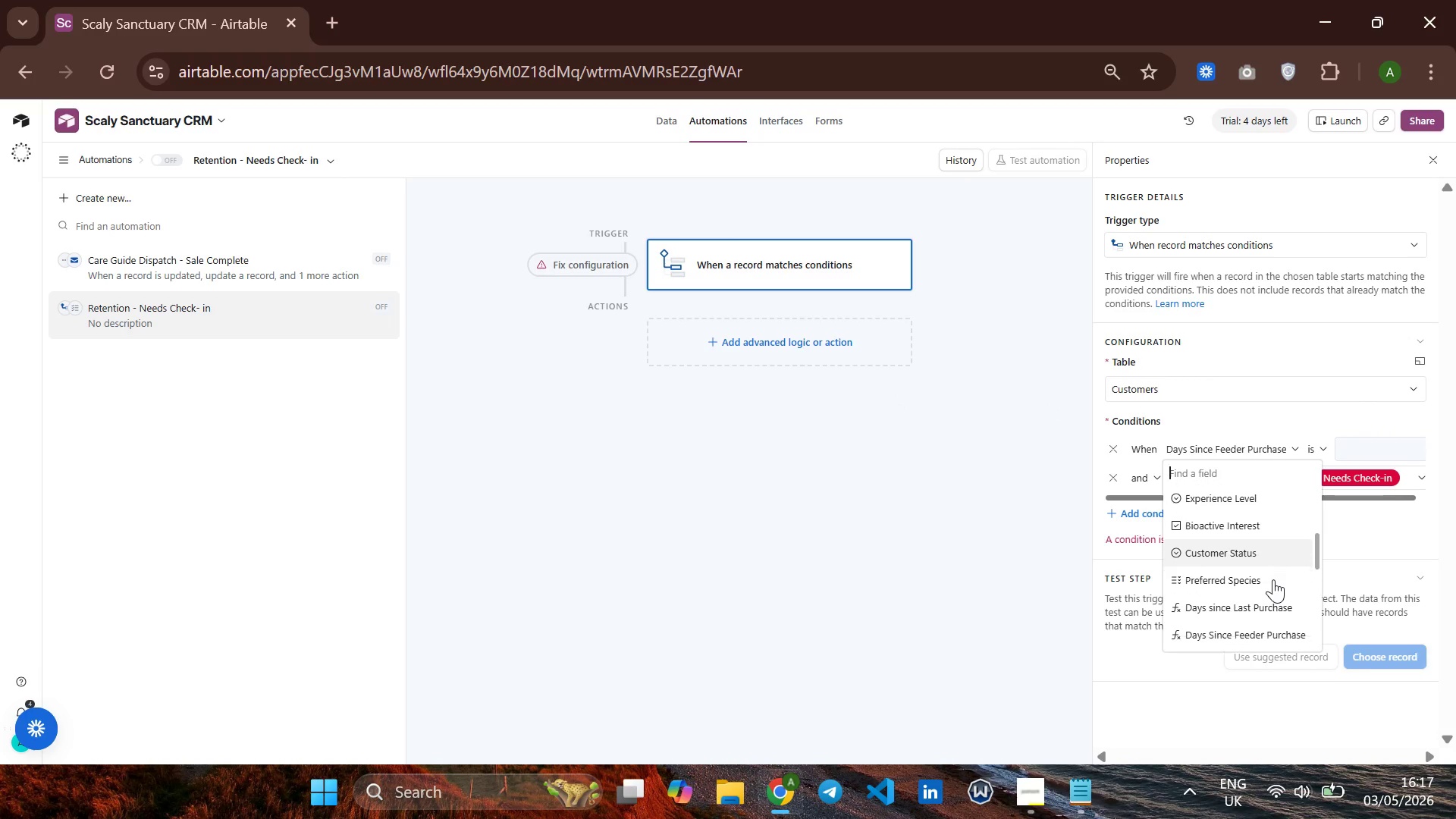 
left_click([1204, 610])
 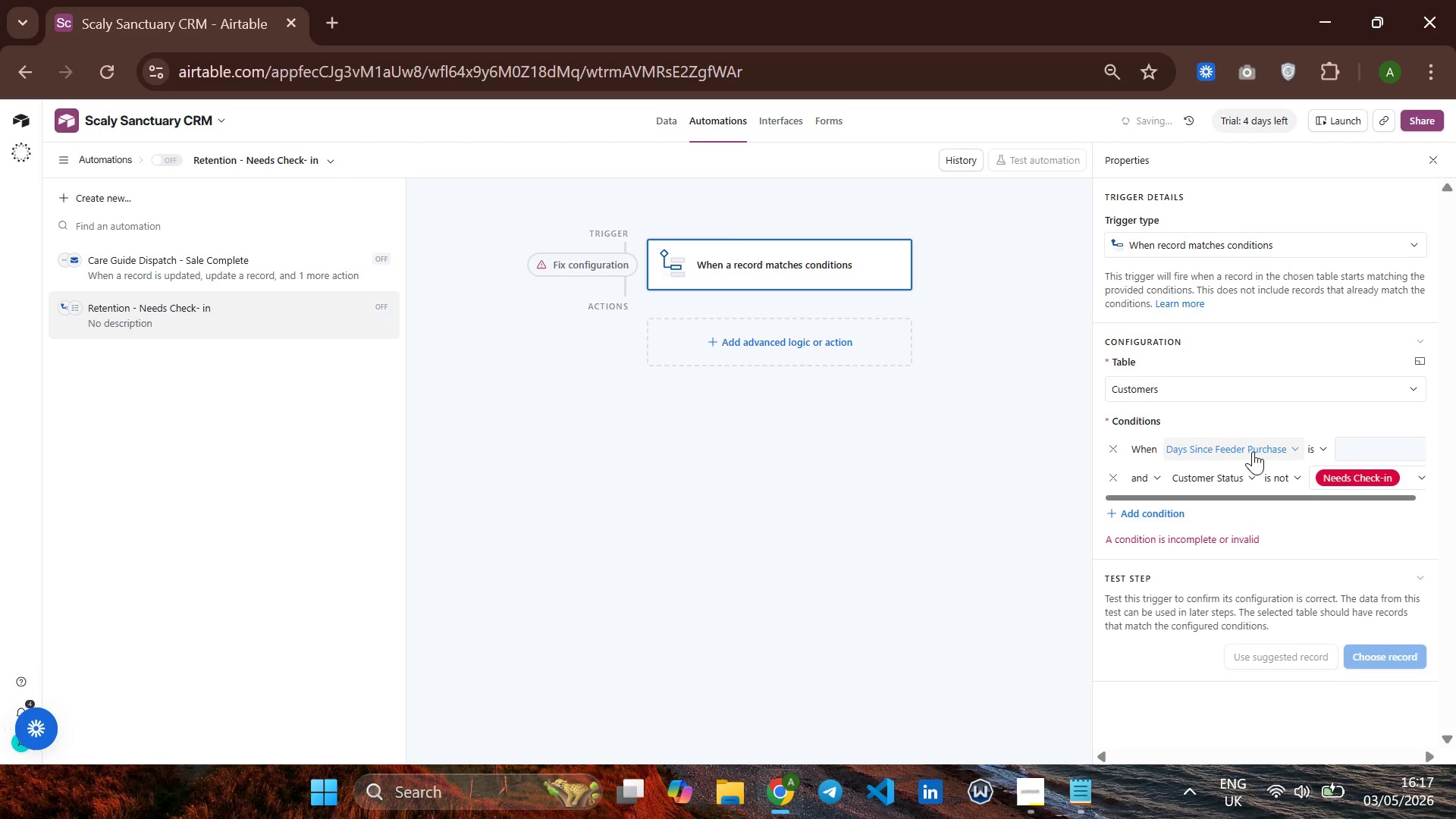 
left_click([1224, 435])
 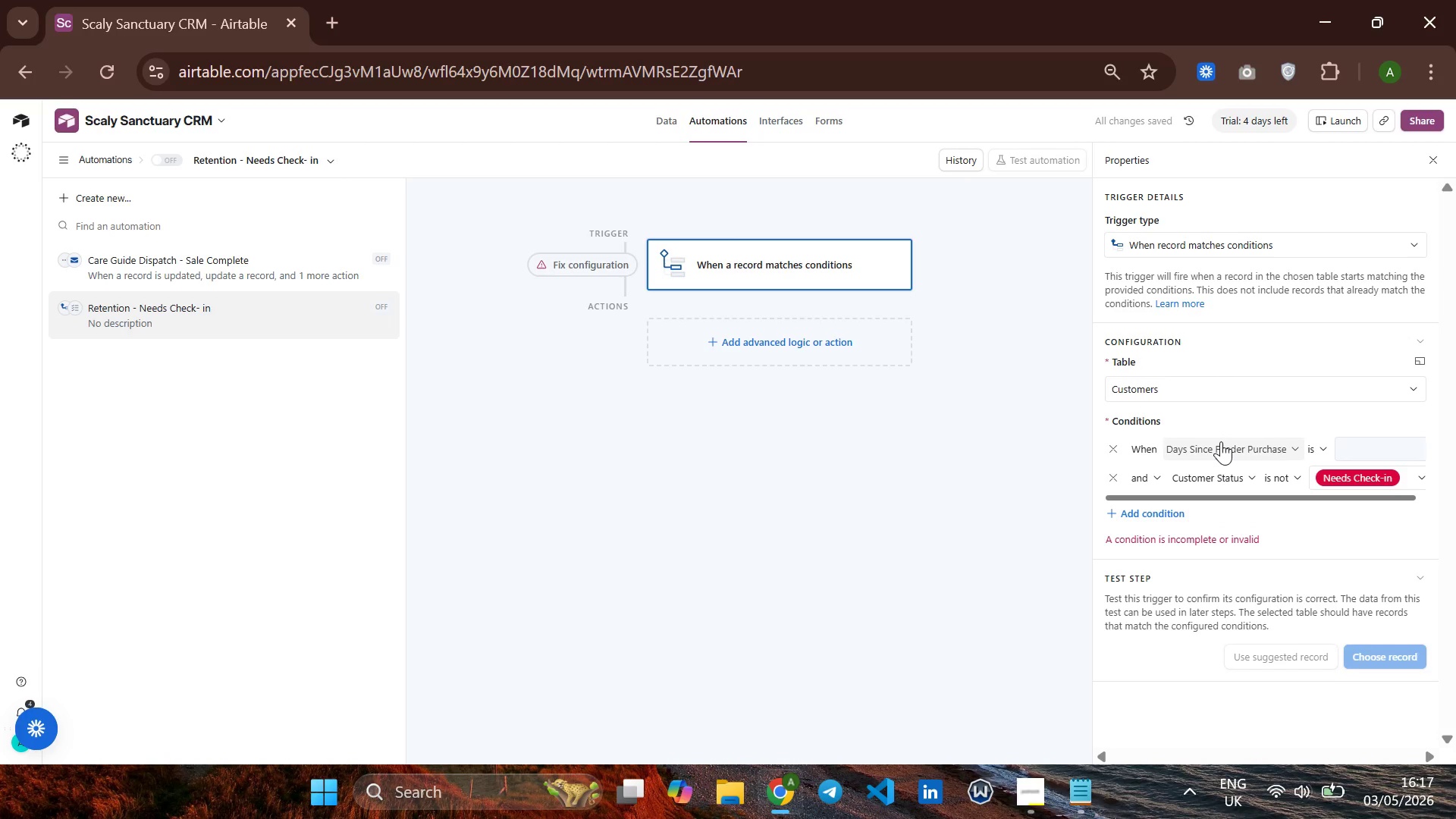 
left_click([1221, 441])
 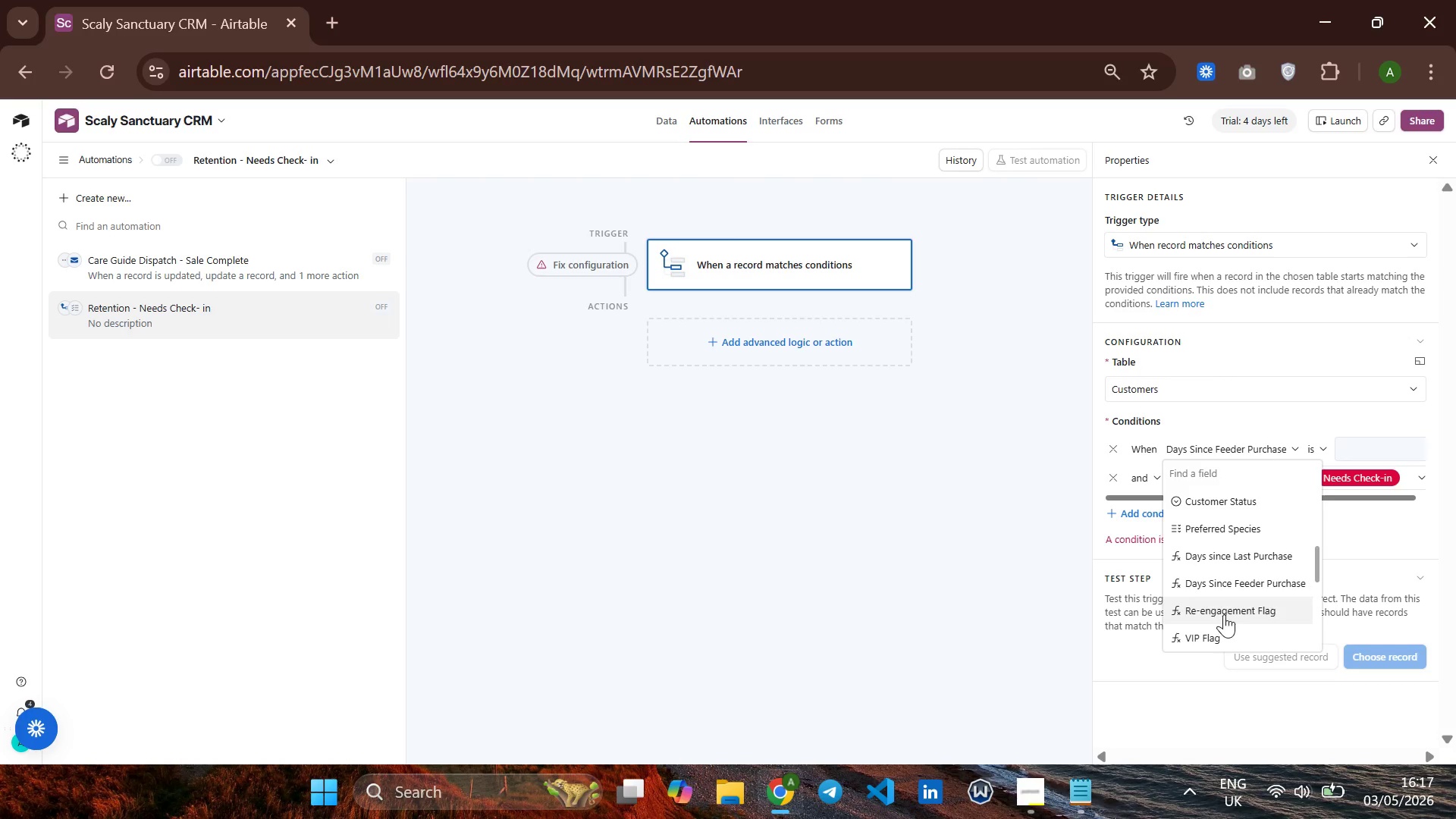 
wait(5.5)
 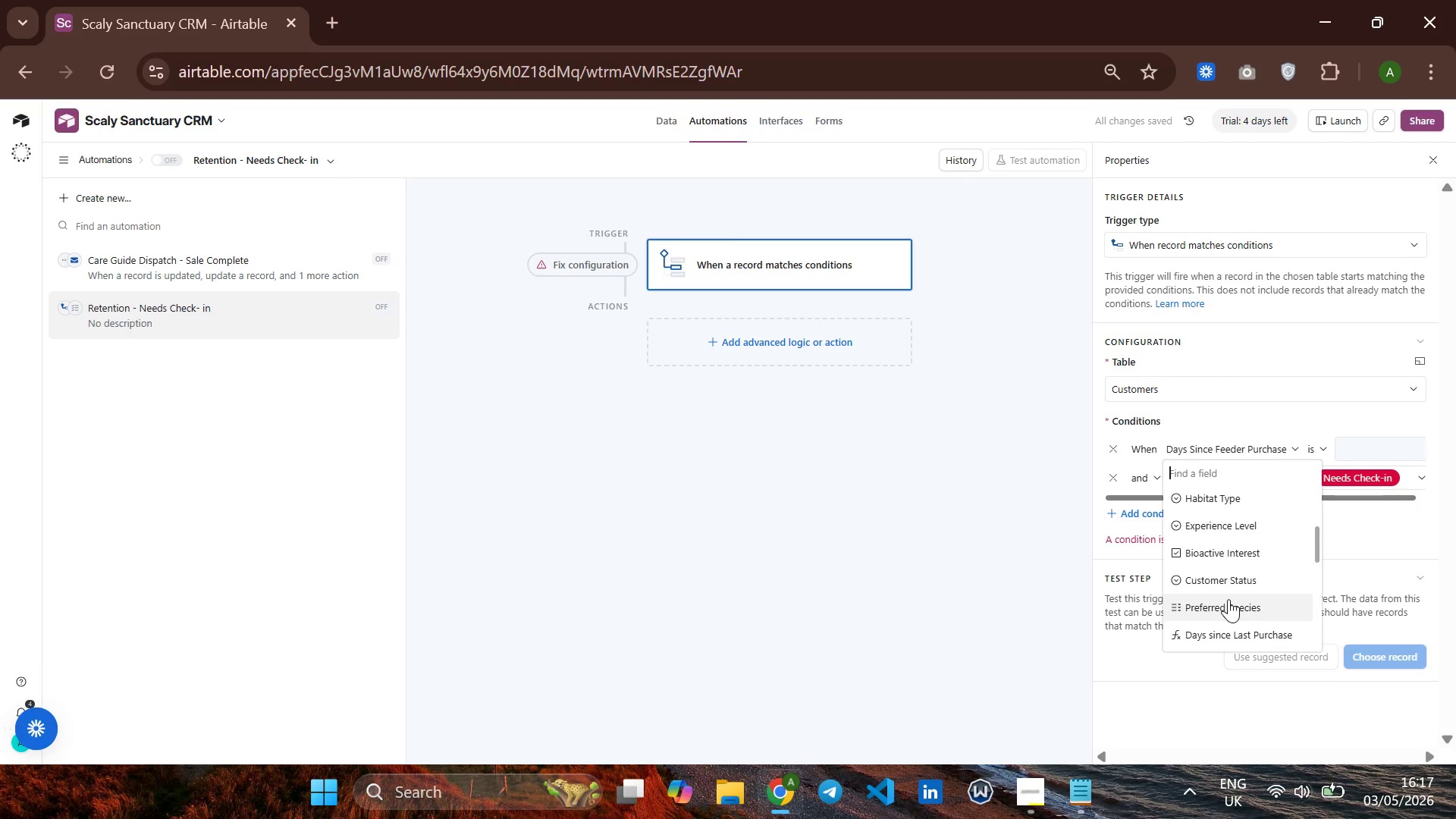 
left_click([1224, 558])
 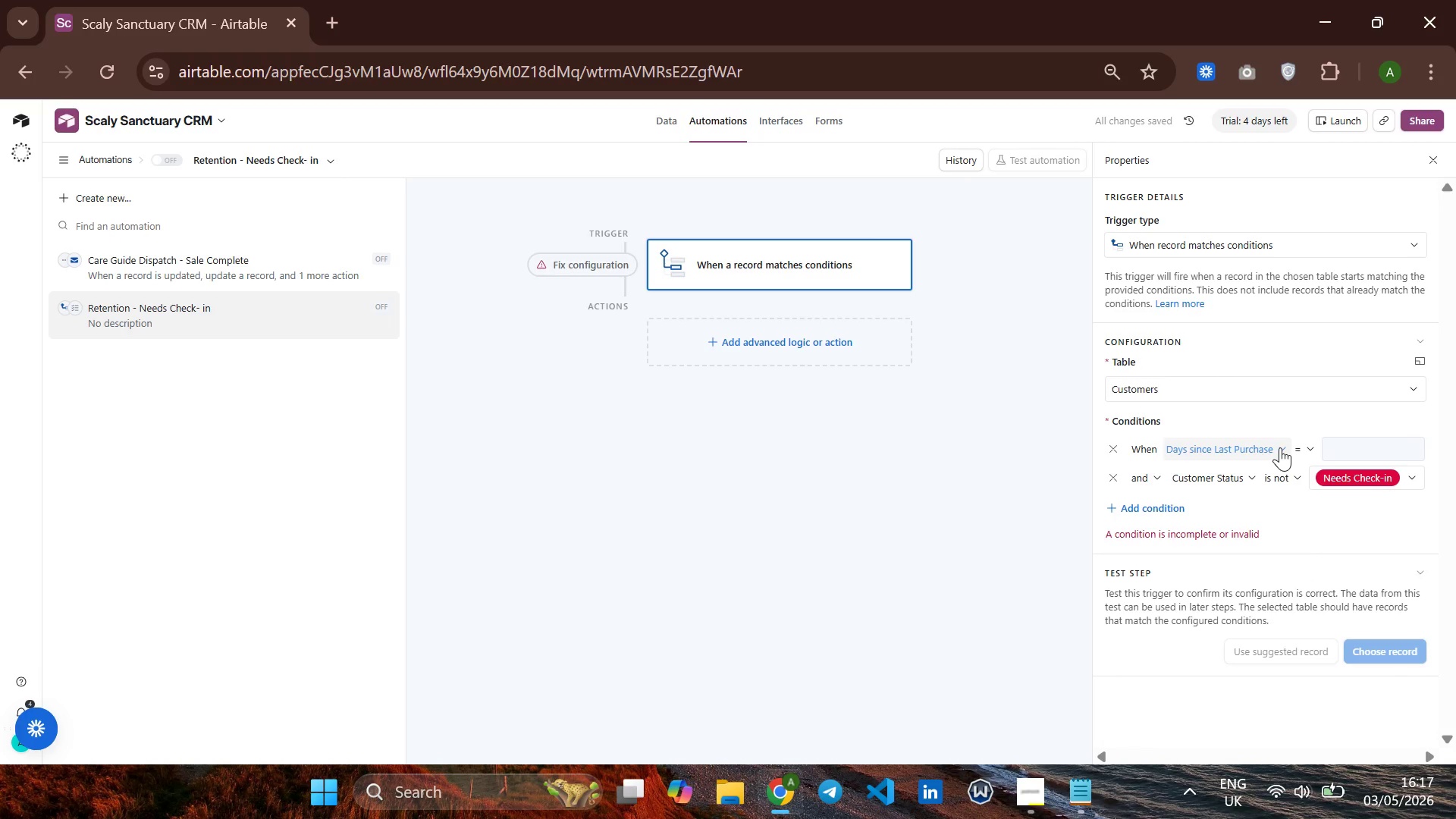 
left_click([1280, 447])
 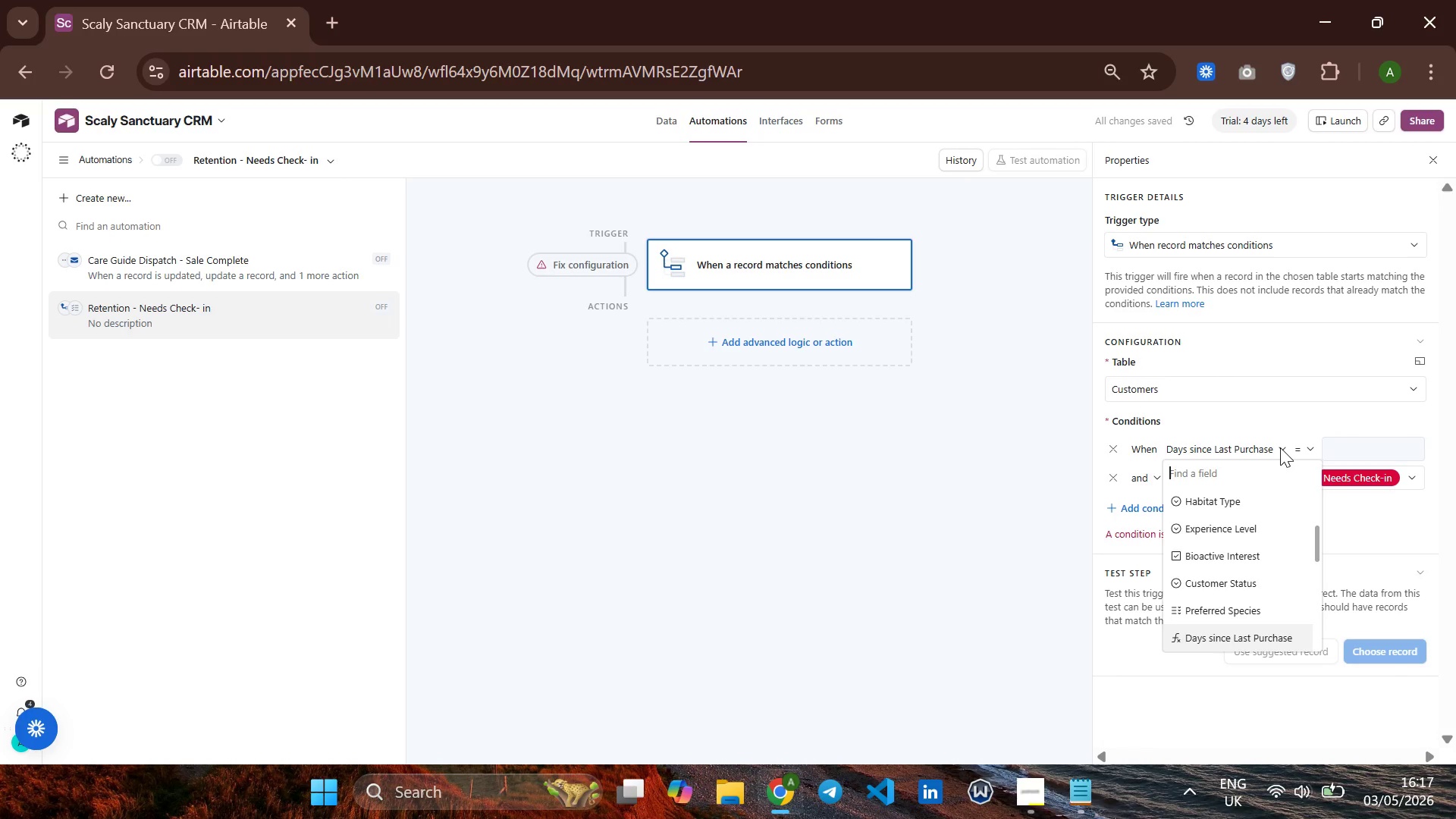 
left_click([1280, 447])
 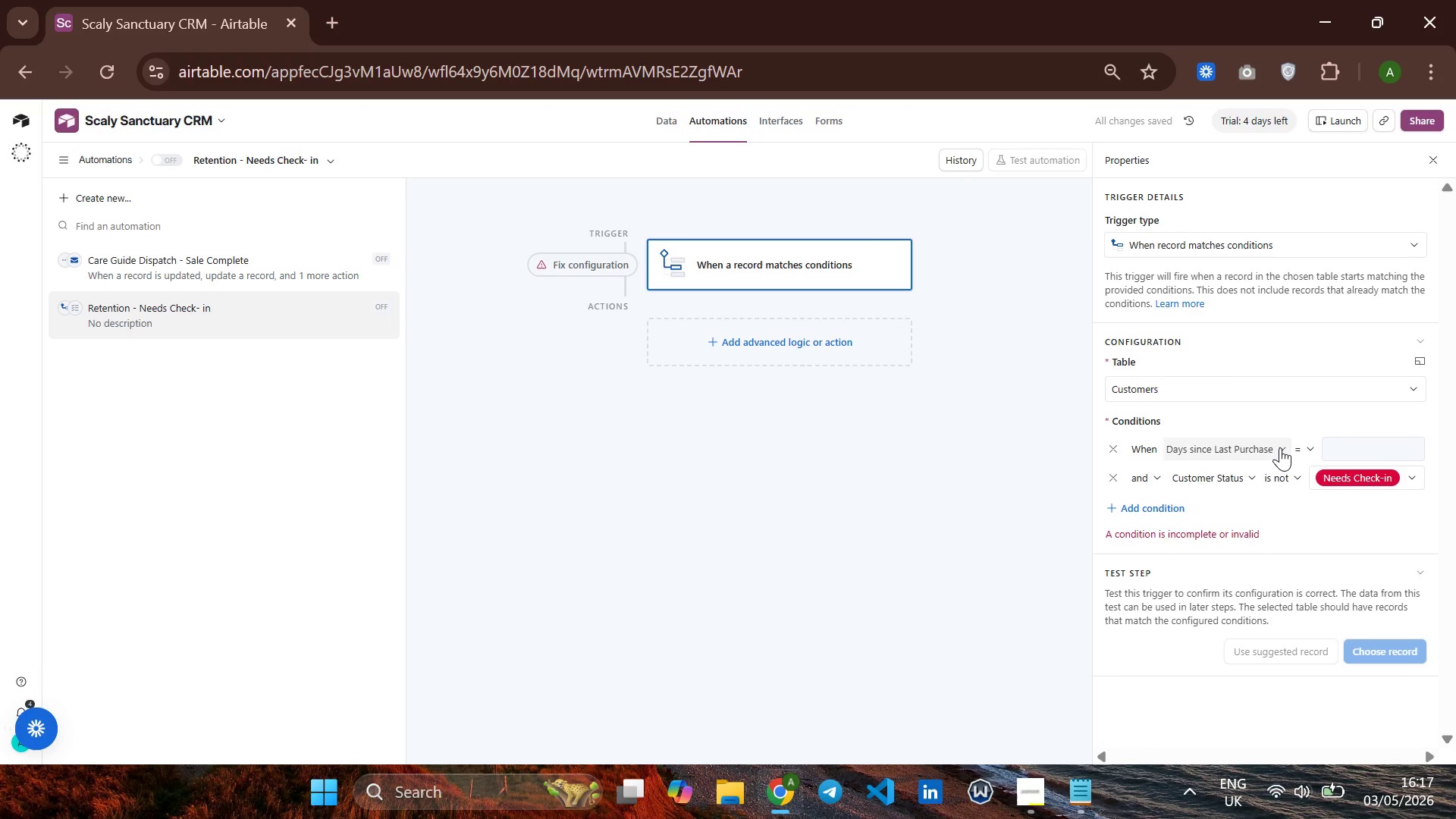 
left_click([1280, 447])
 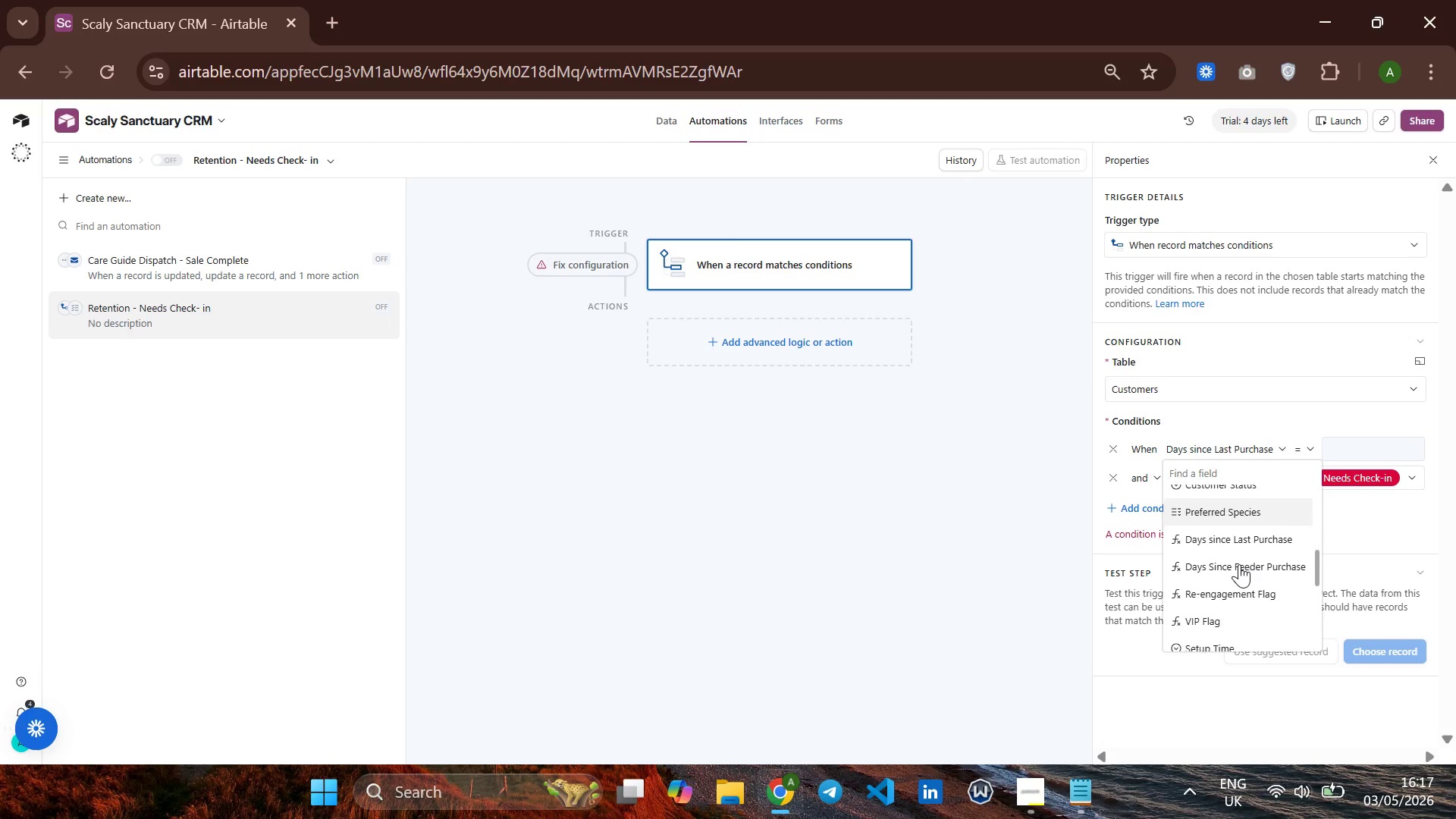 
wait(5.81)
 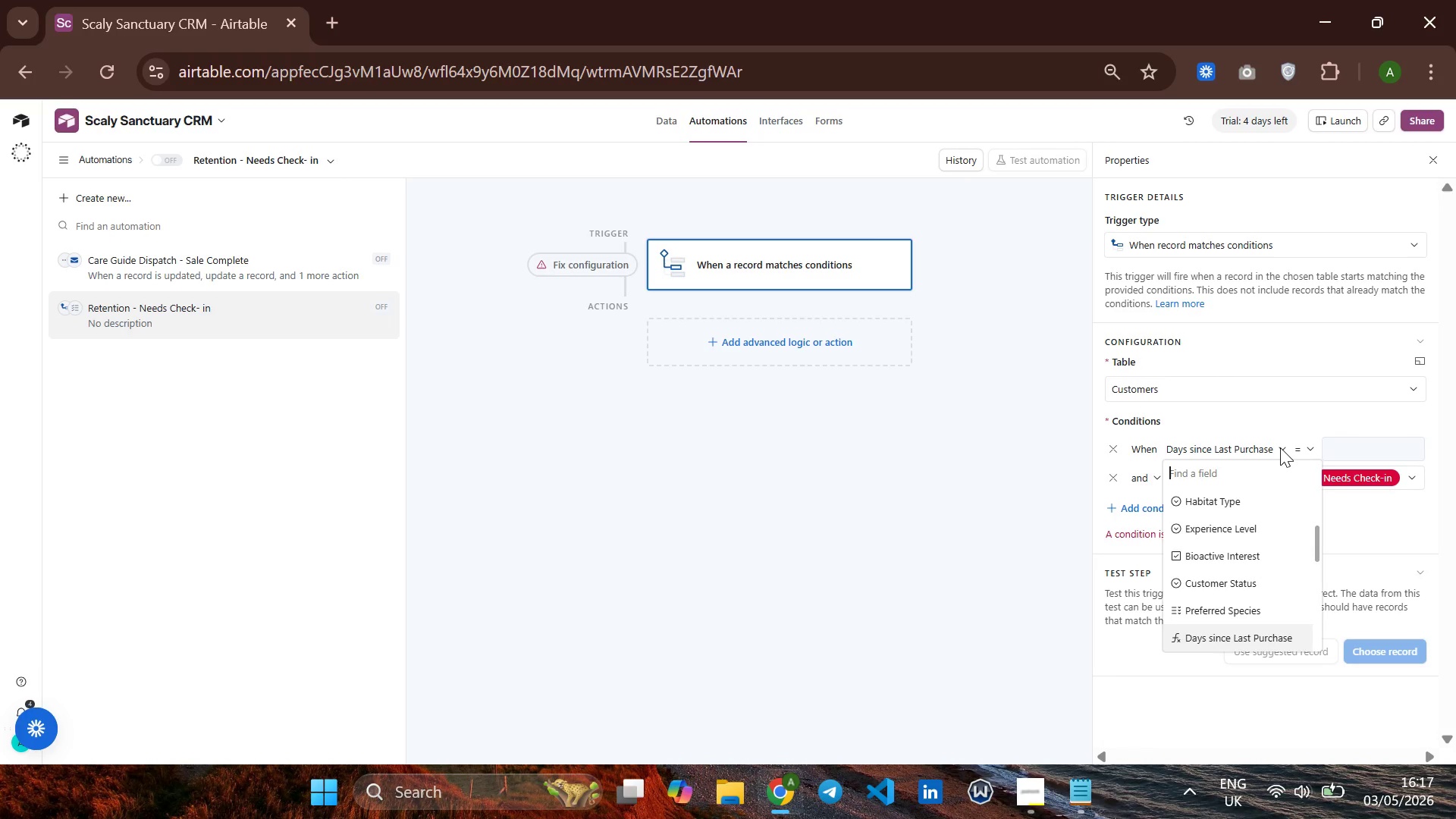 
left_click([1194, 592])
 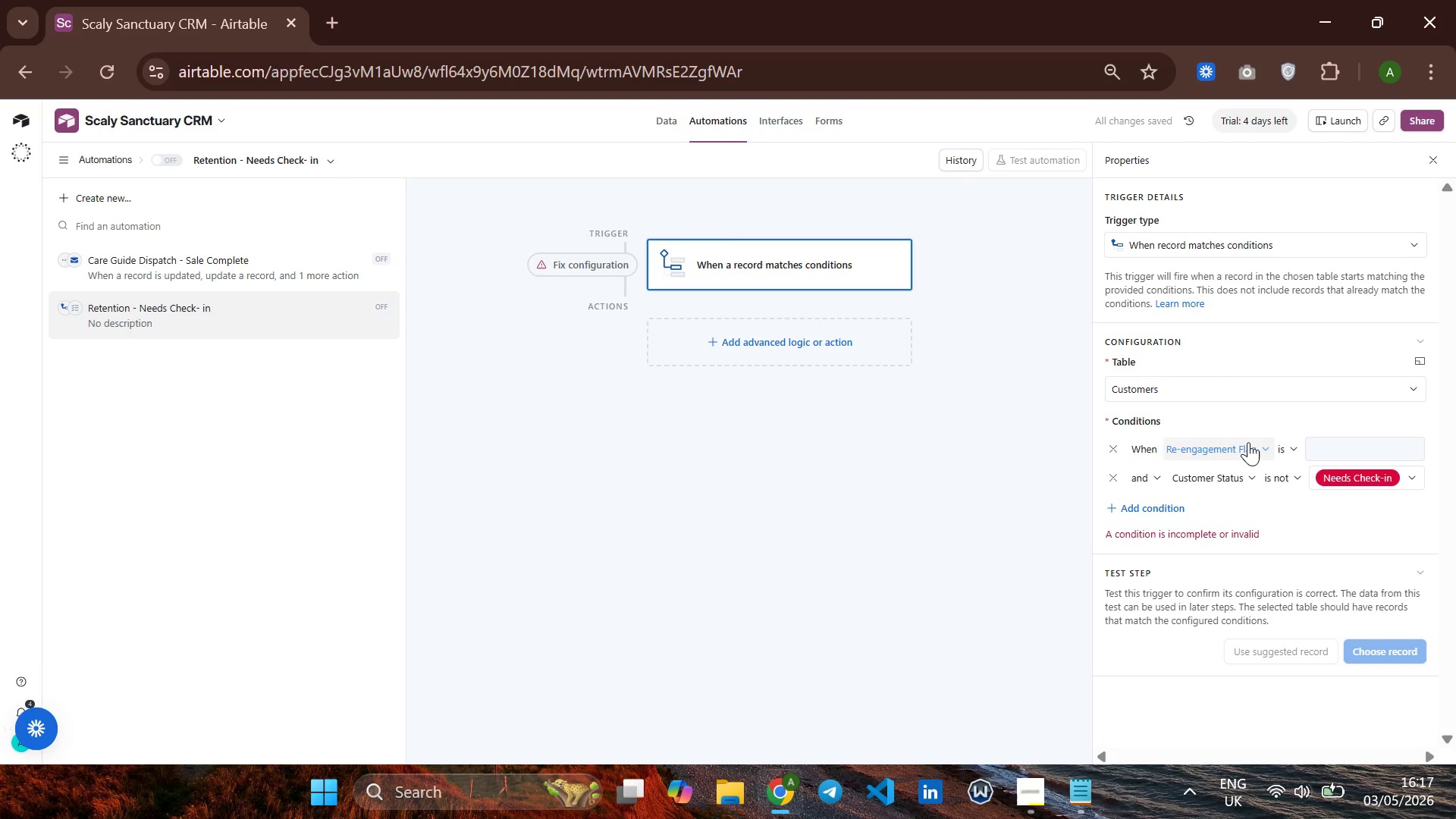 
left_click([1248, 442])
 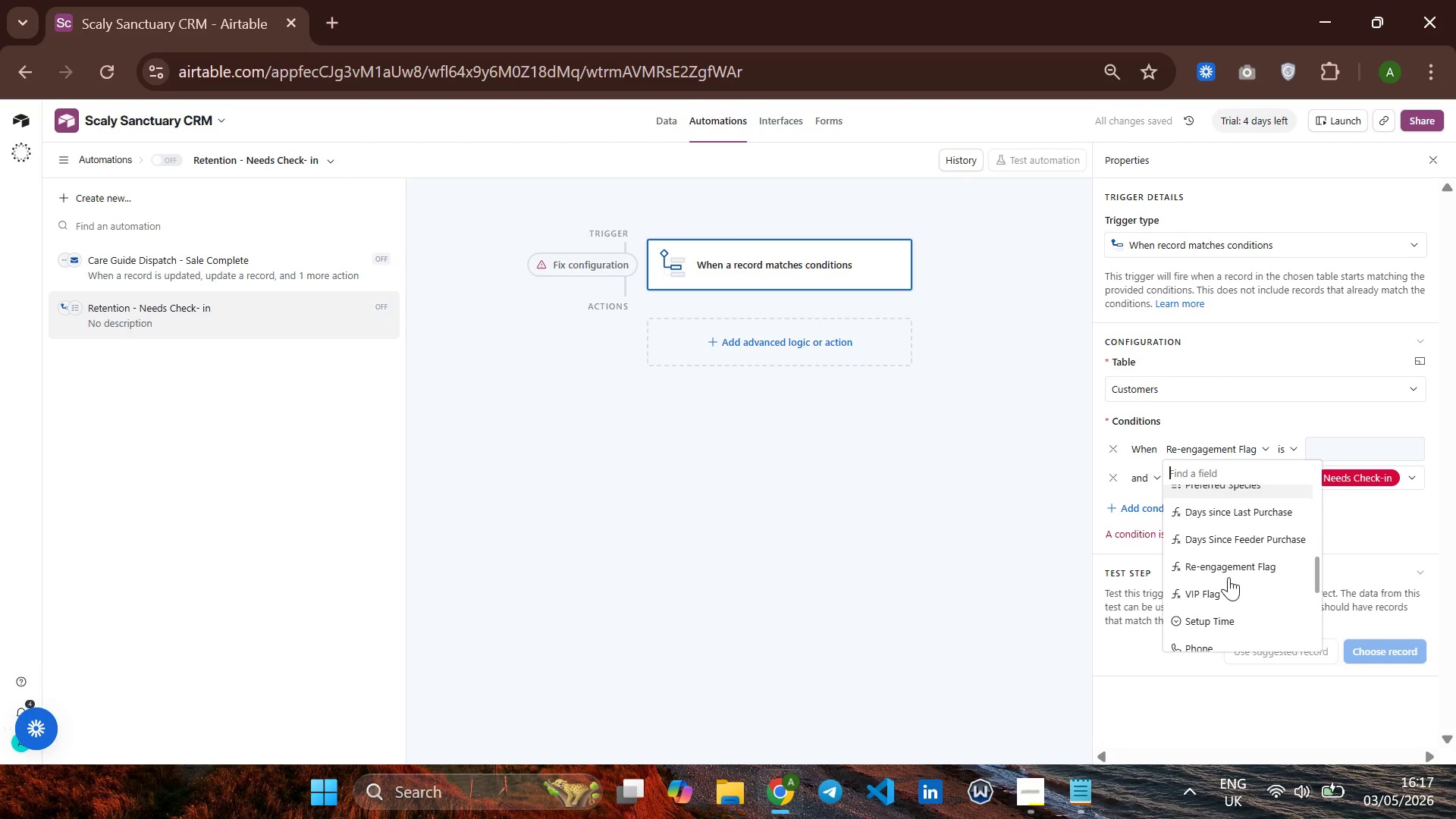 
left_click([1260, 538])
 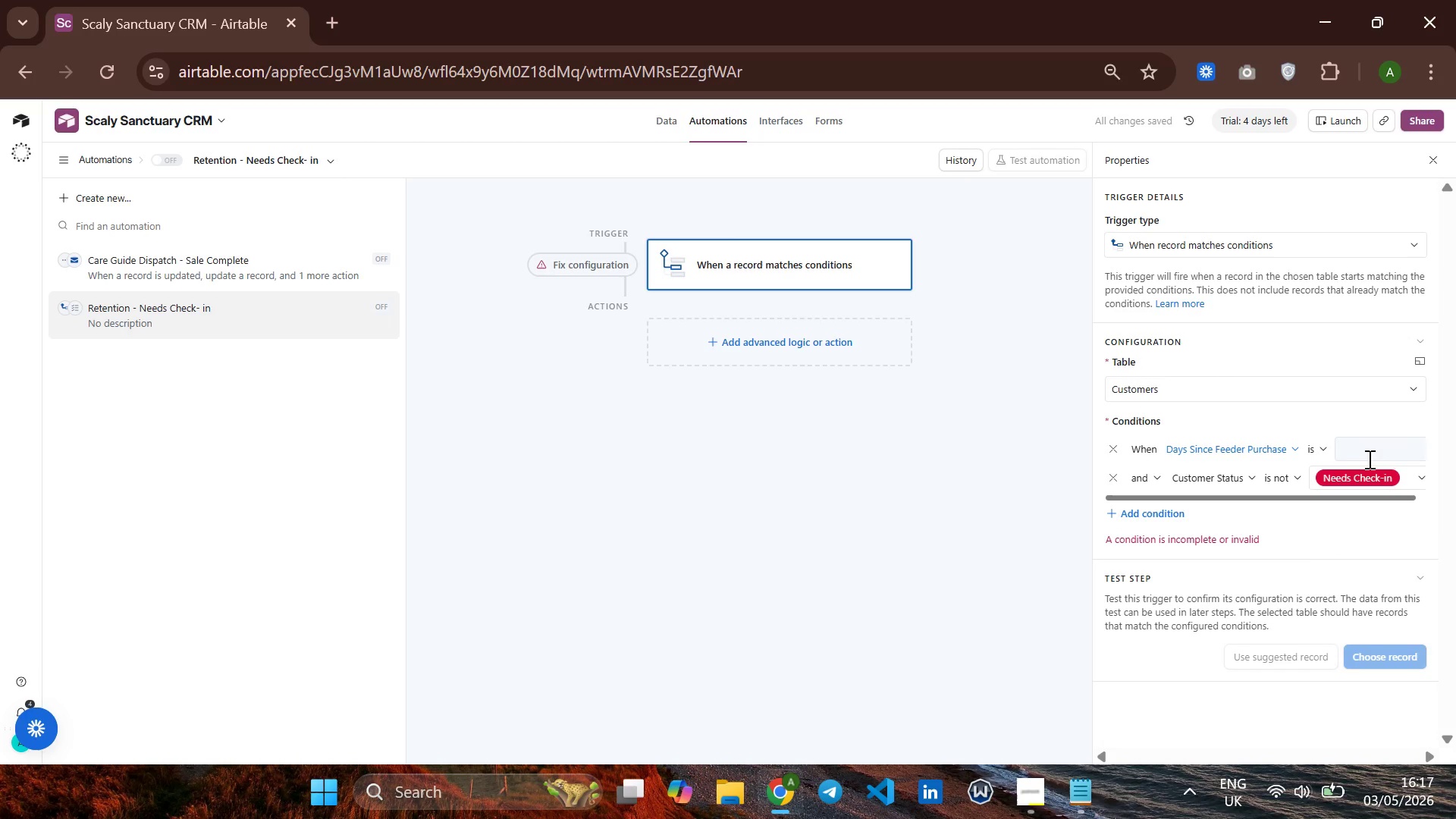 
left_click([1374, 450])
 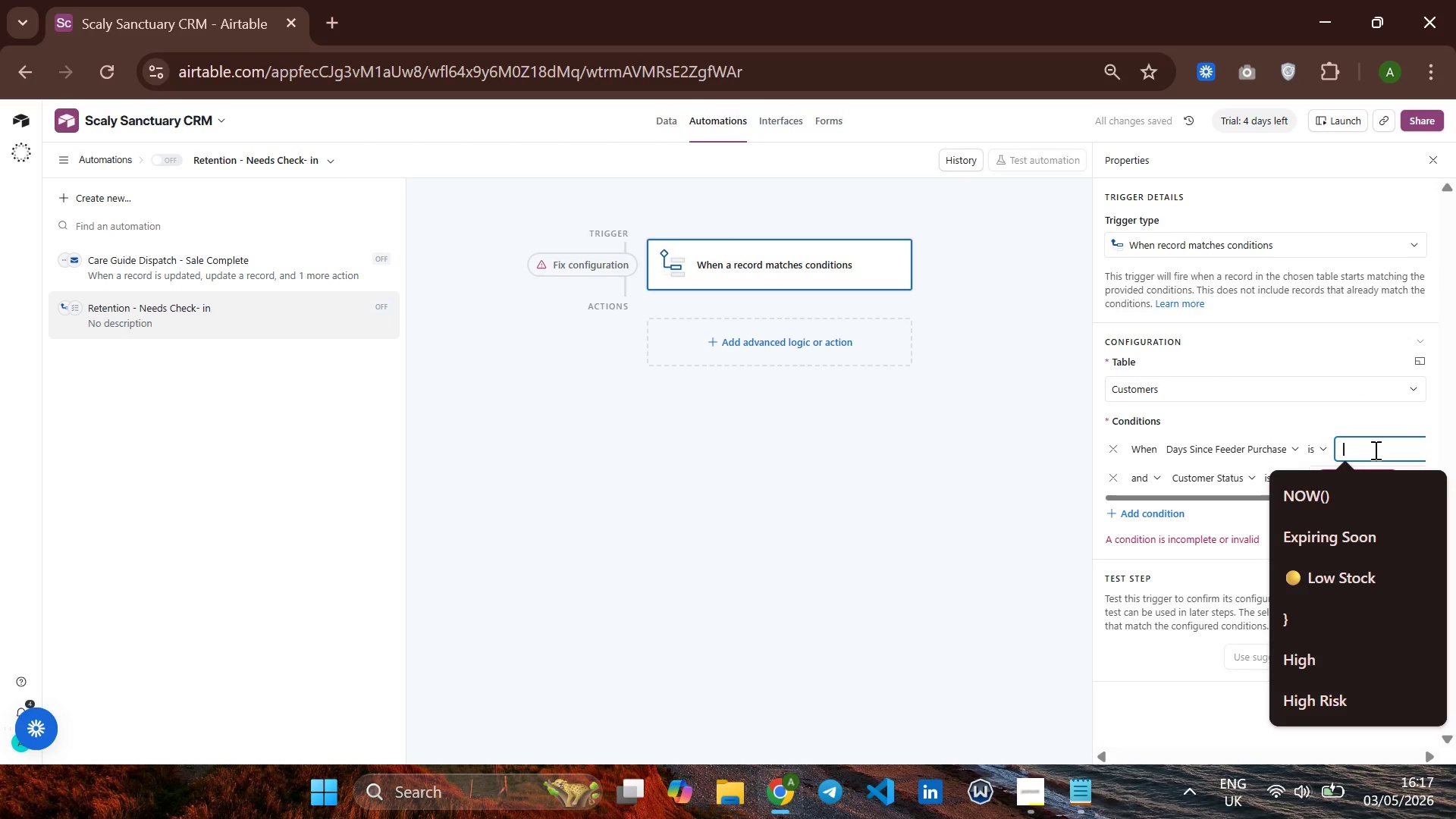 
type(30)
 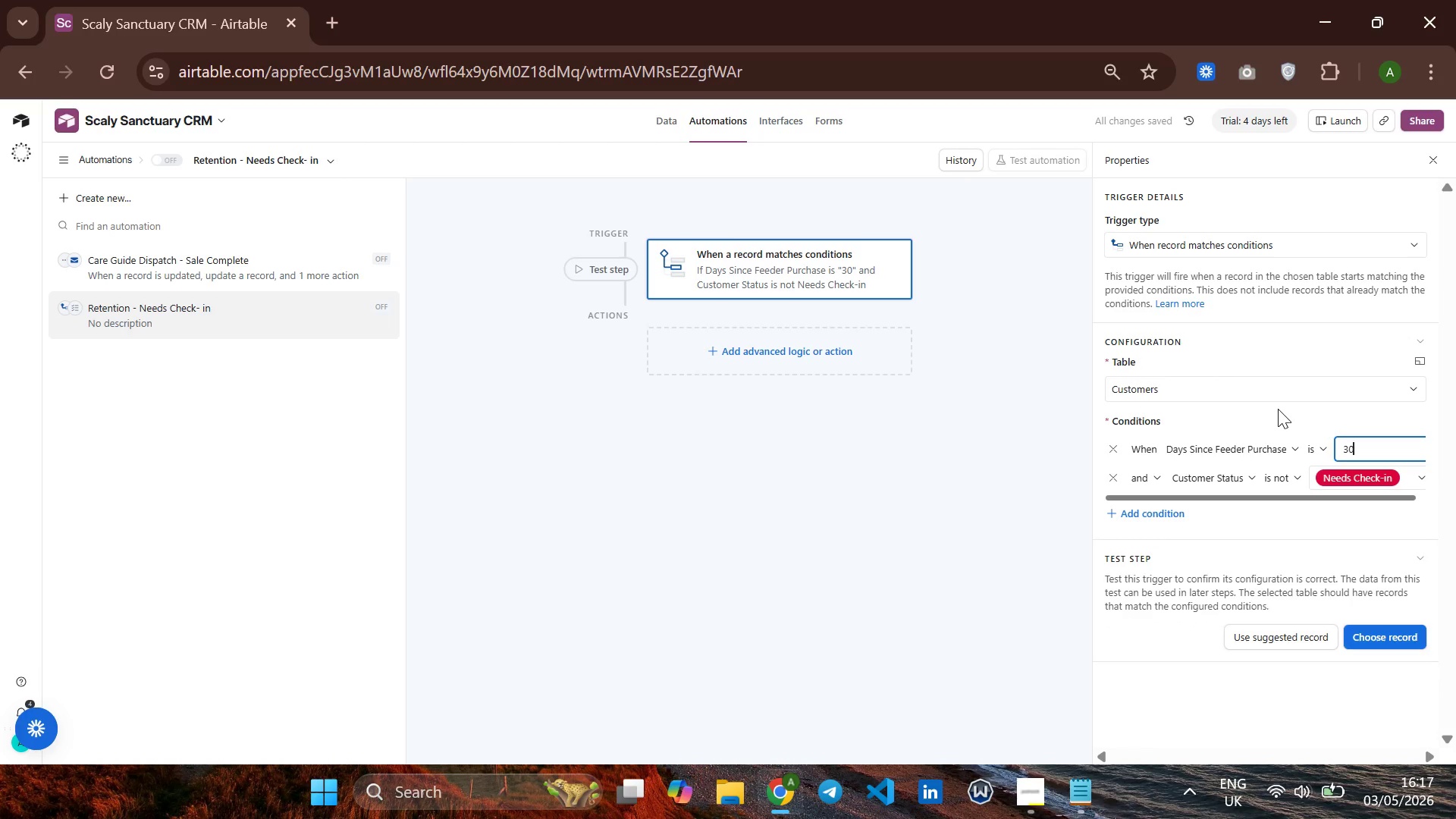 
left_click([1312, 445])
 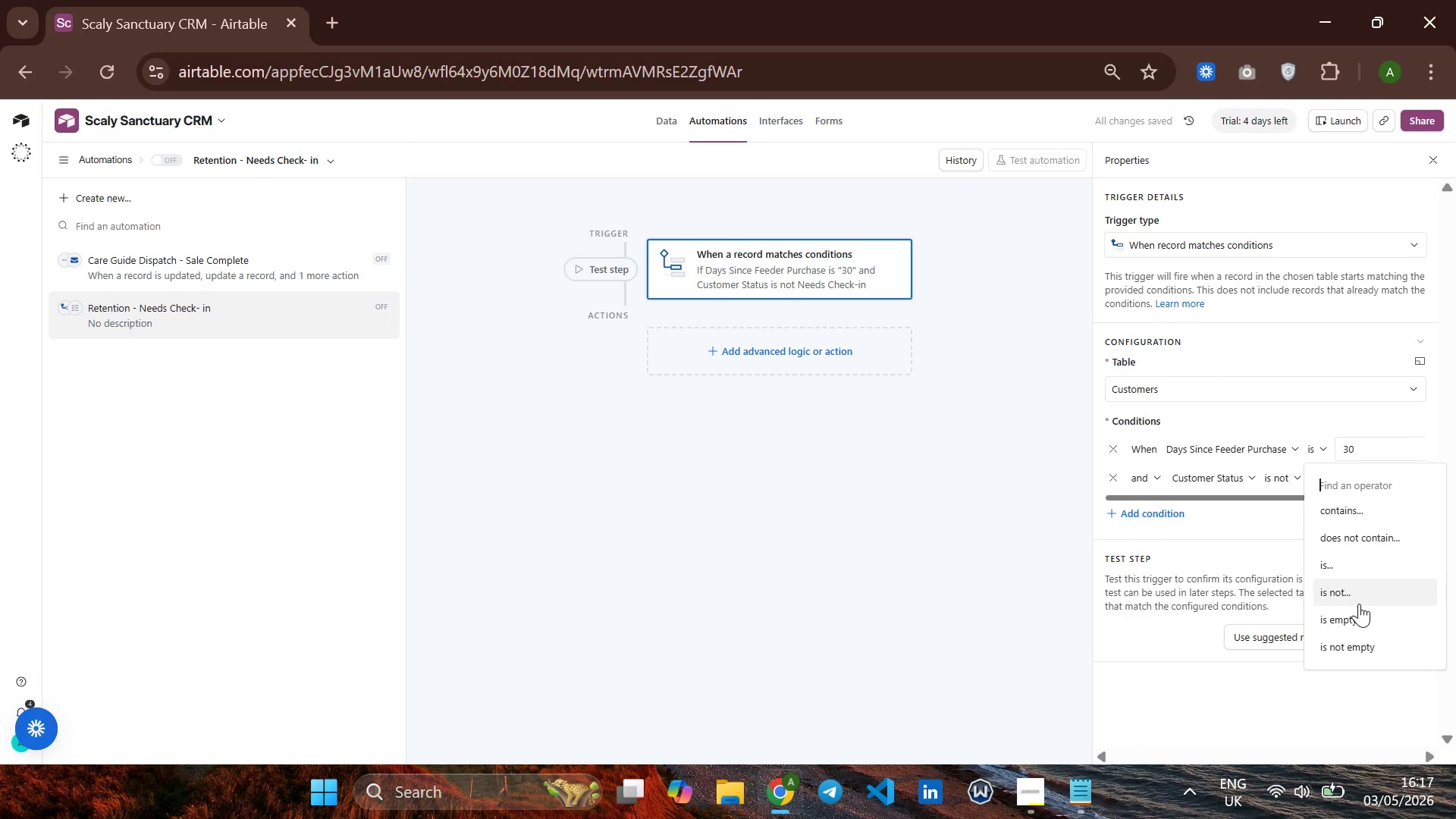 
left_click([1359, 604])
 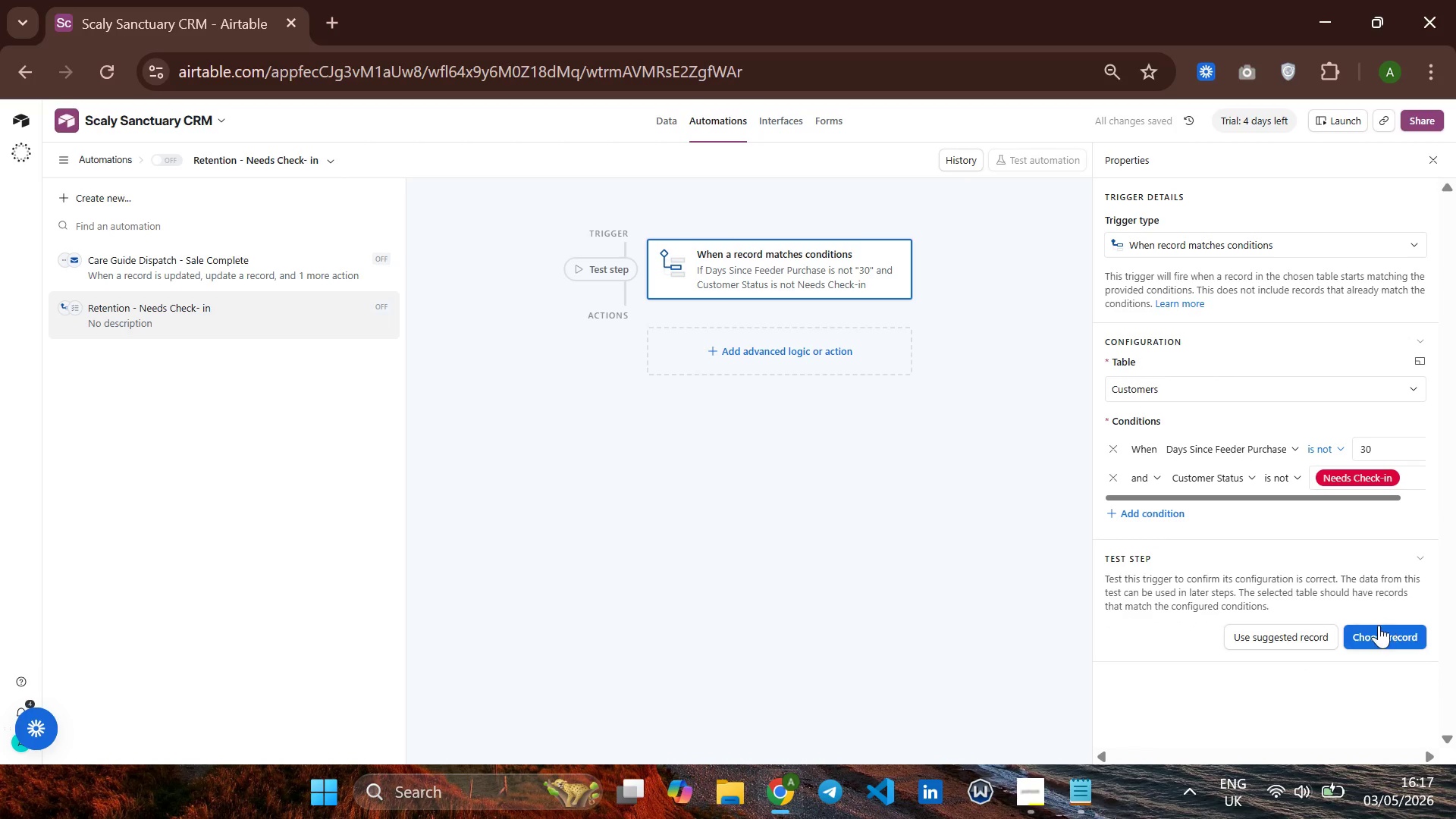 
left_click([1379, 645])
 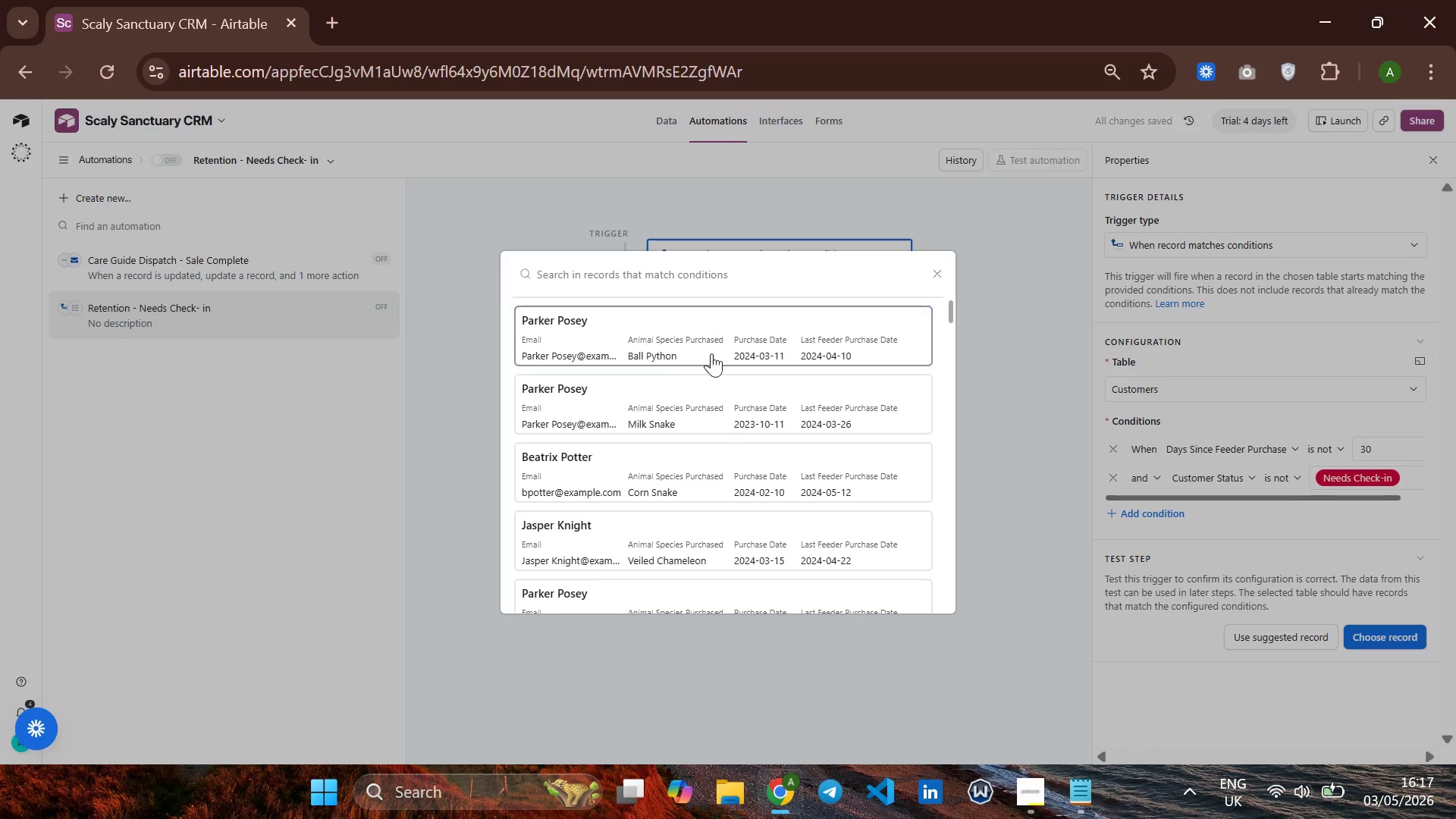 
left_click([714, 353])
 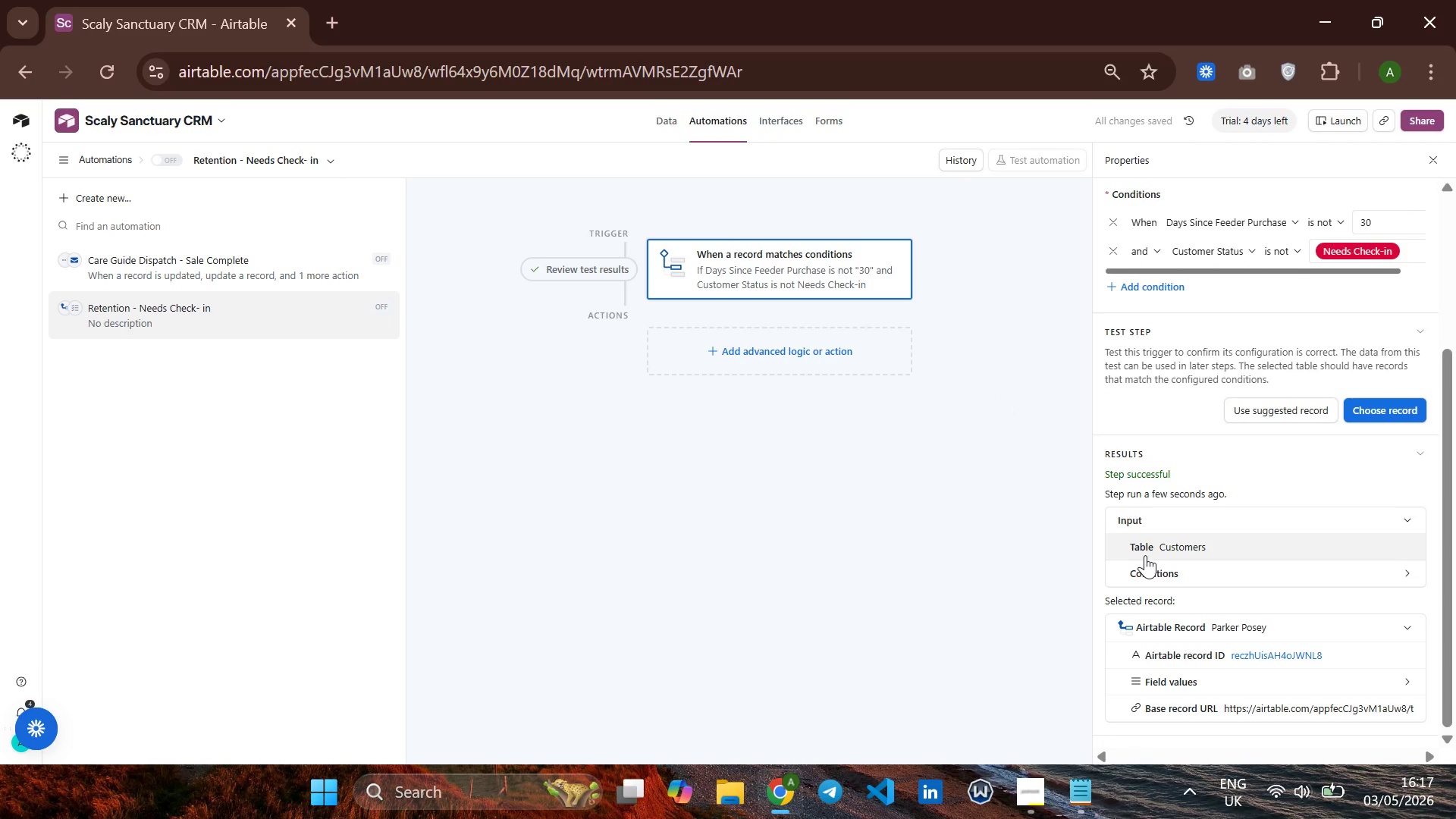 
wait(9.02)
 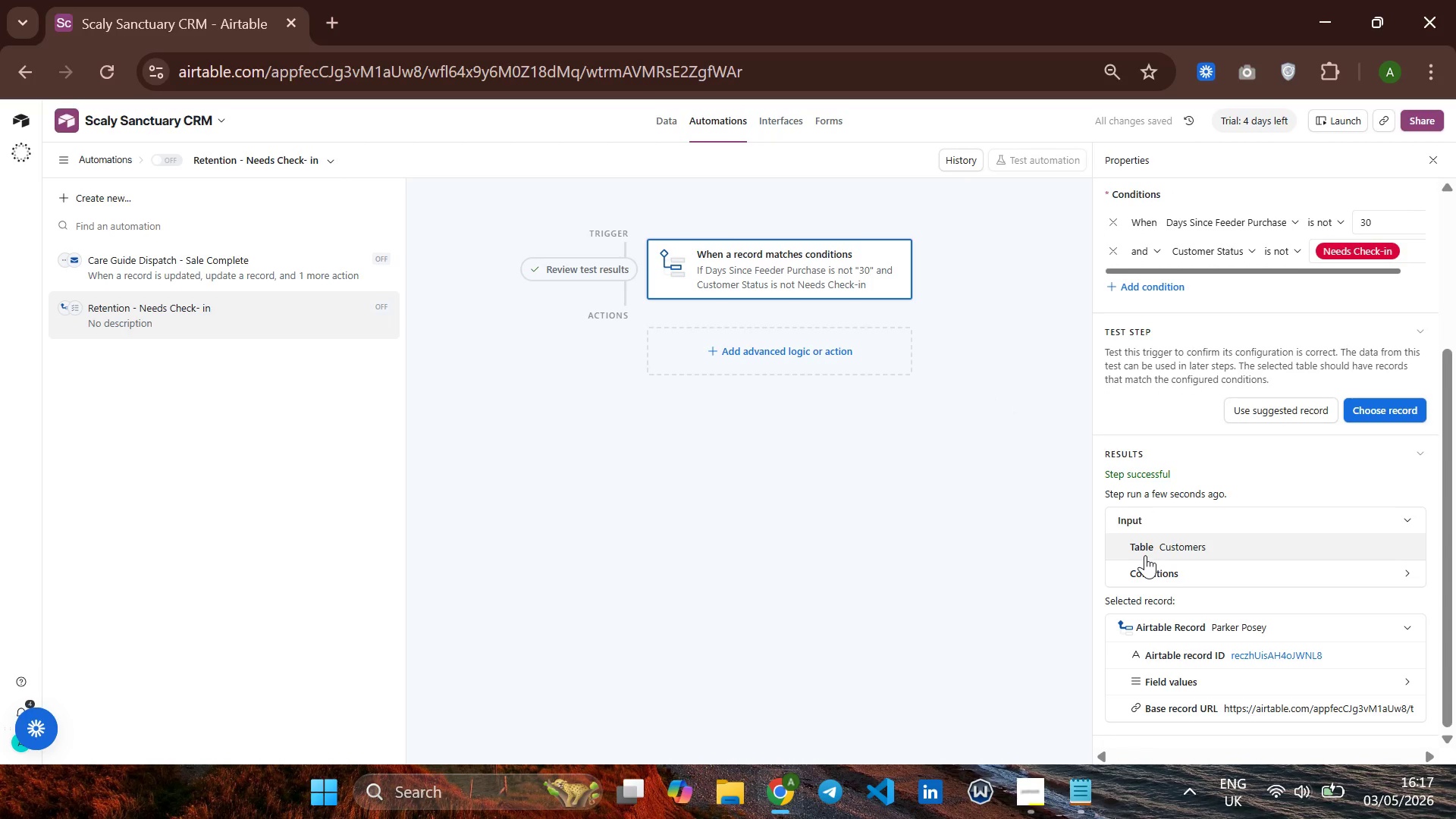 
left_click([819, 354])
 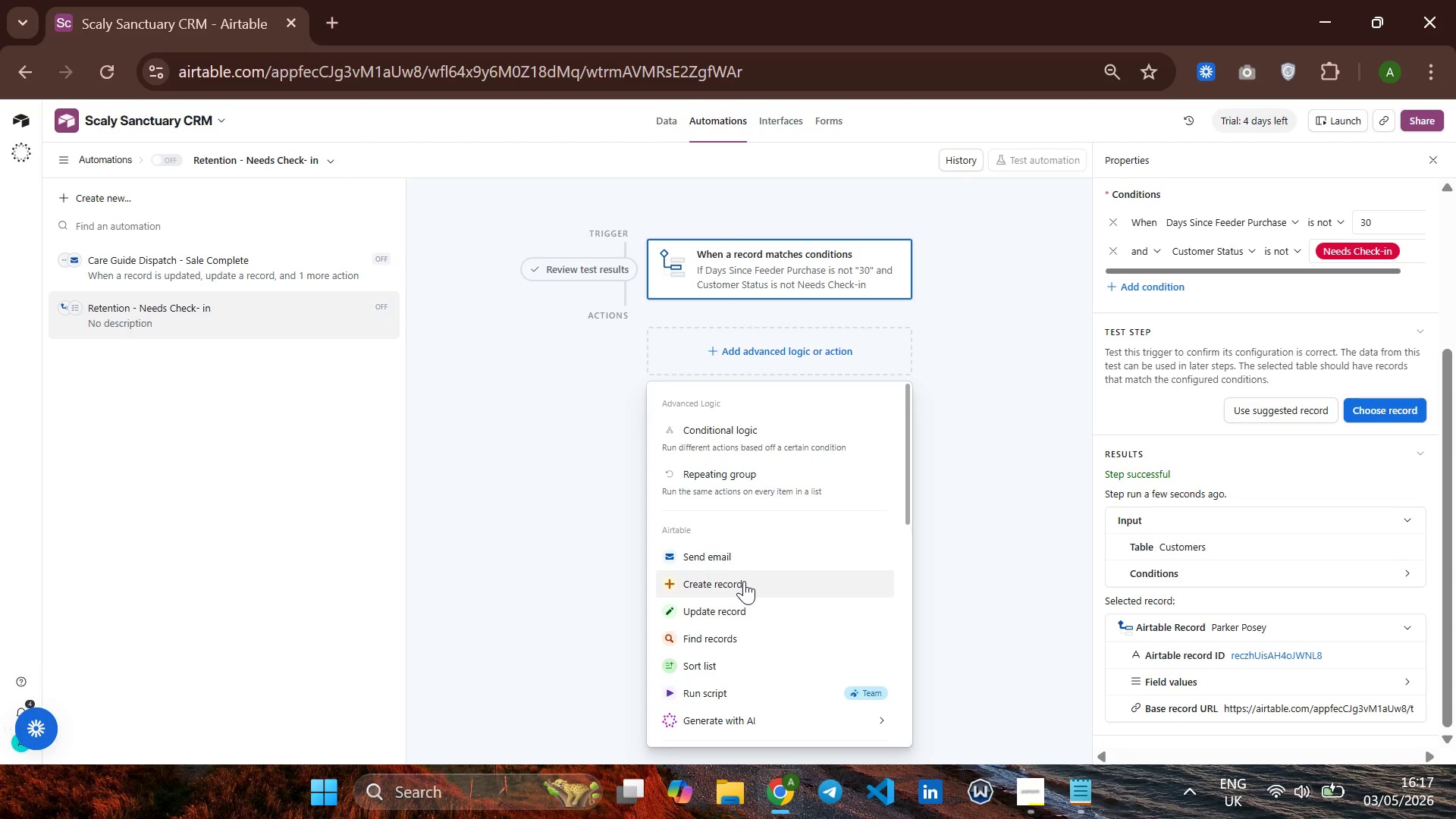 
left_click([735, 607])
 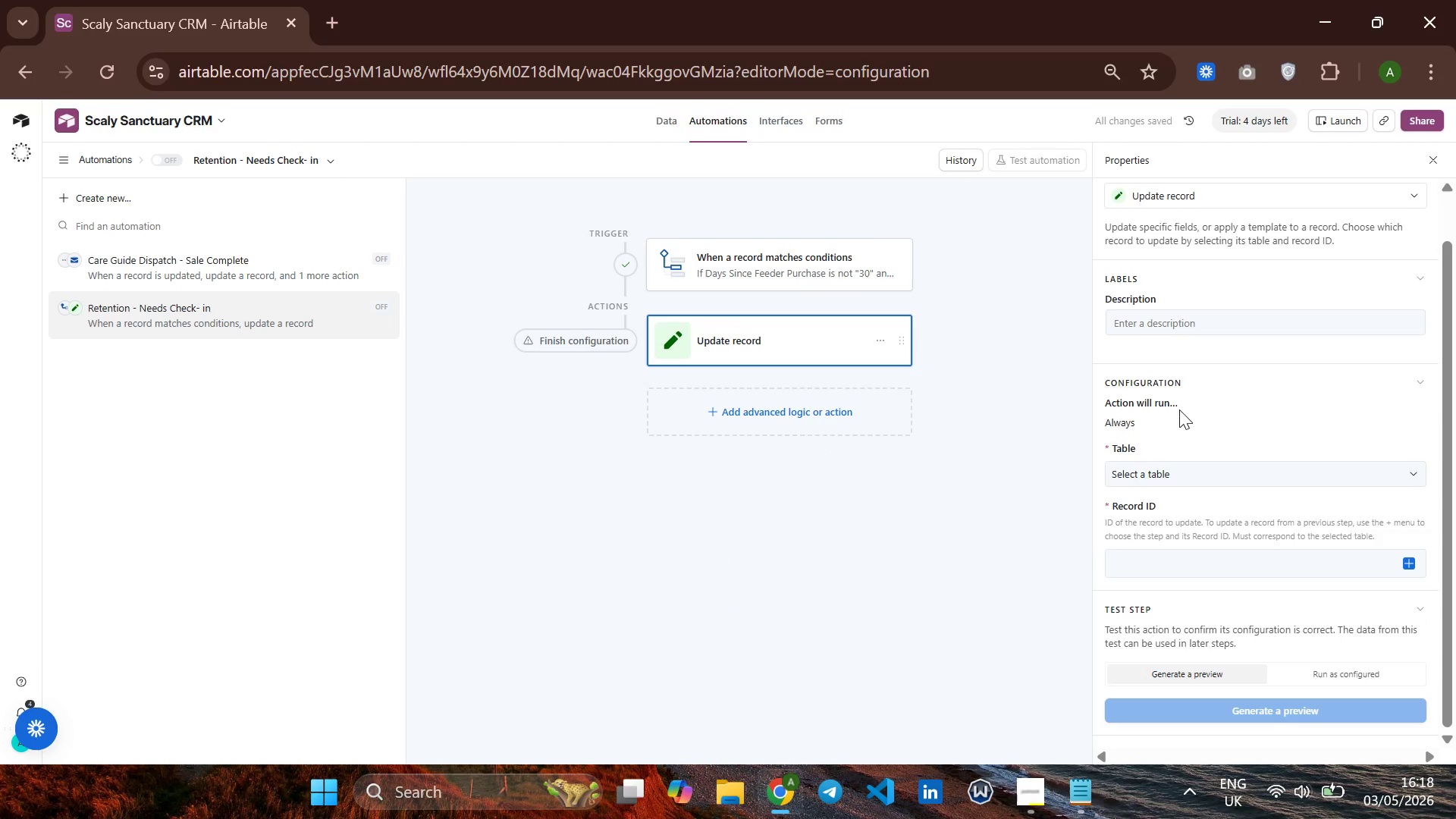 
wait(5.39)
 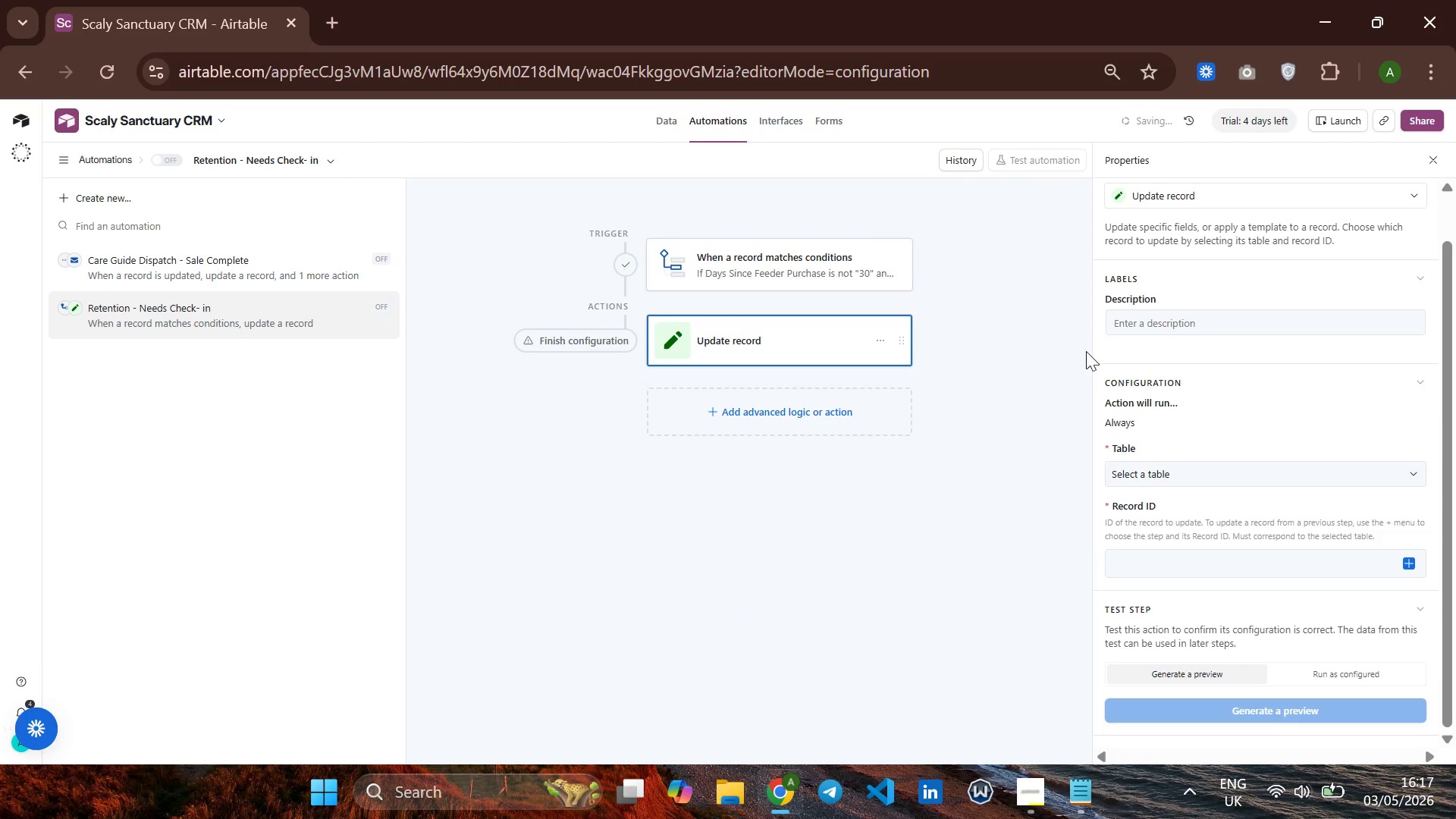 
left_click([1164, 465])
 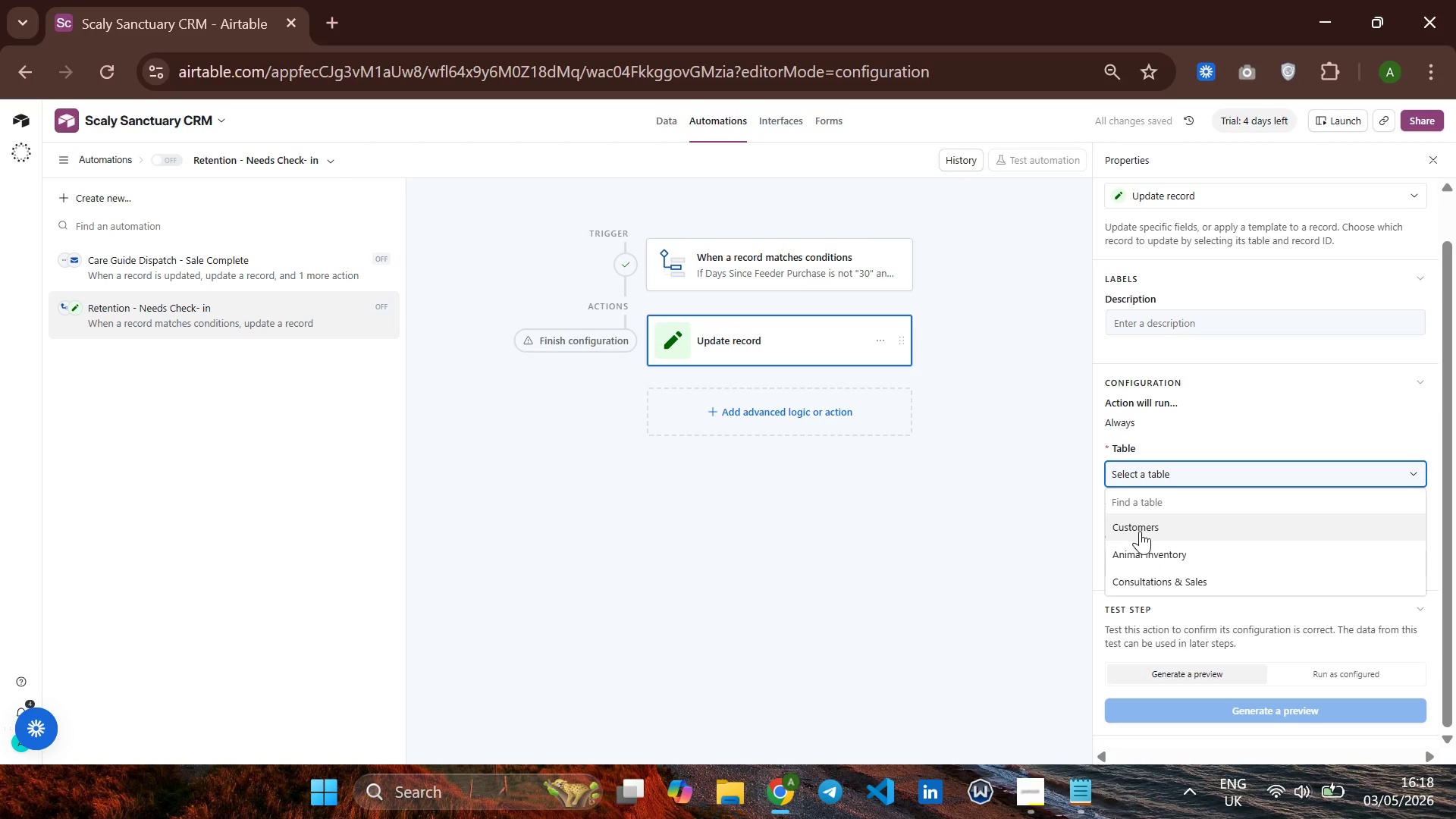 
left_click([1140, 531])
 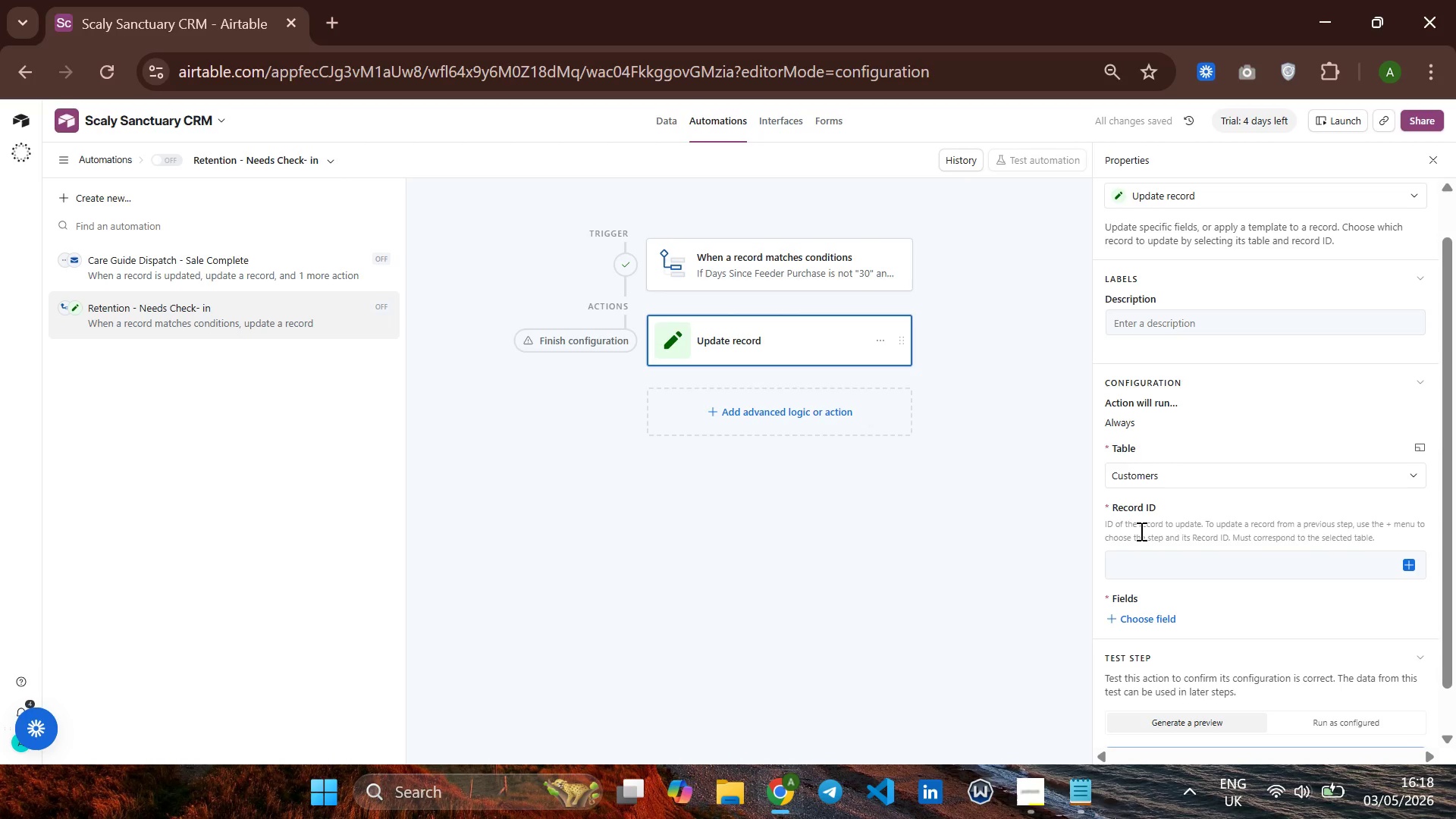 
wait(9.47)
 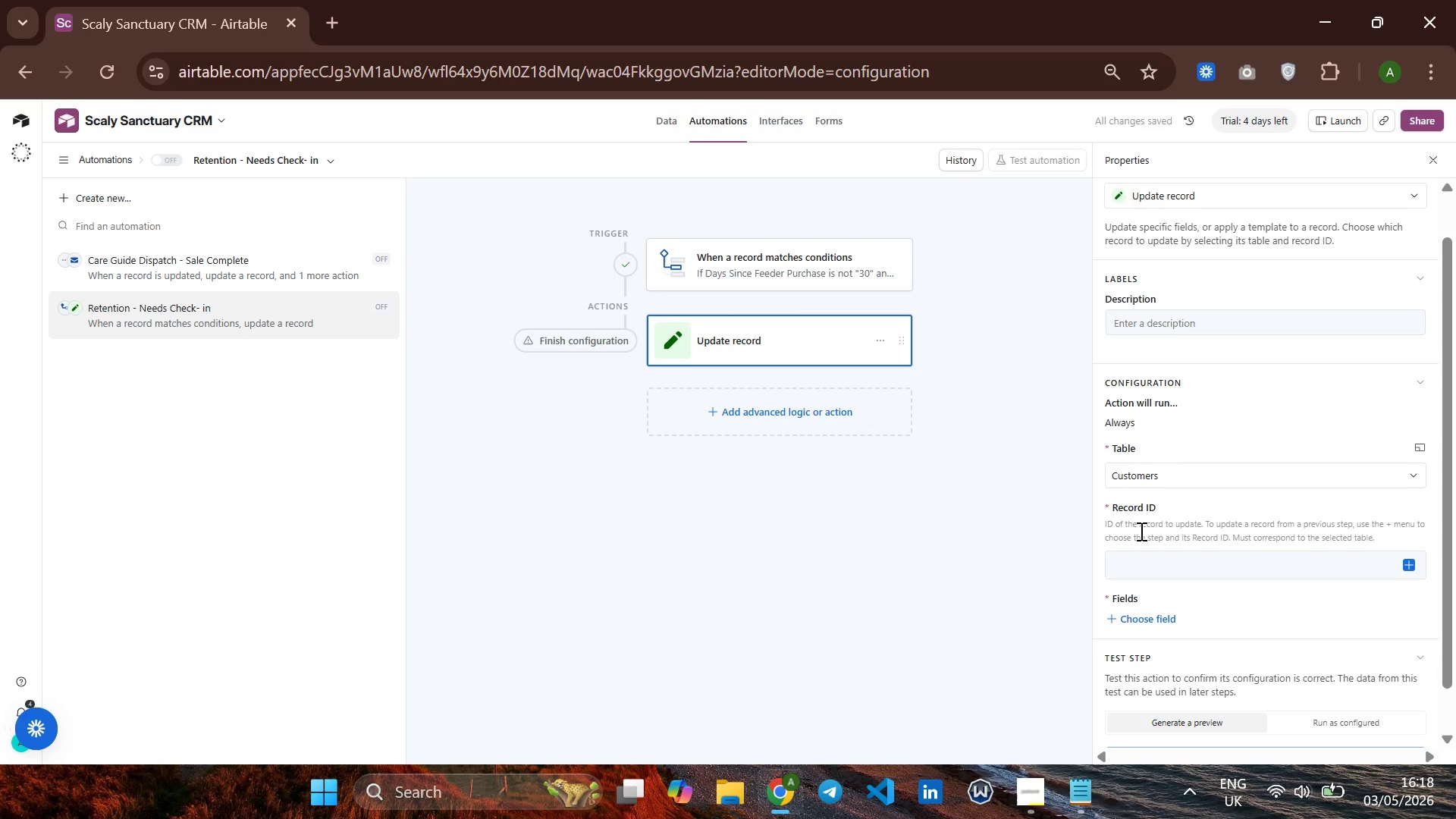 
left_click([1414, 562])
 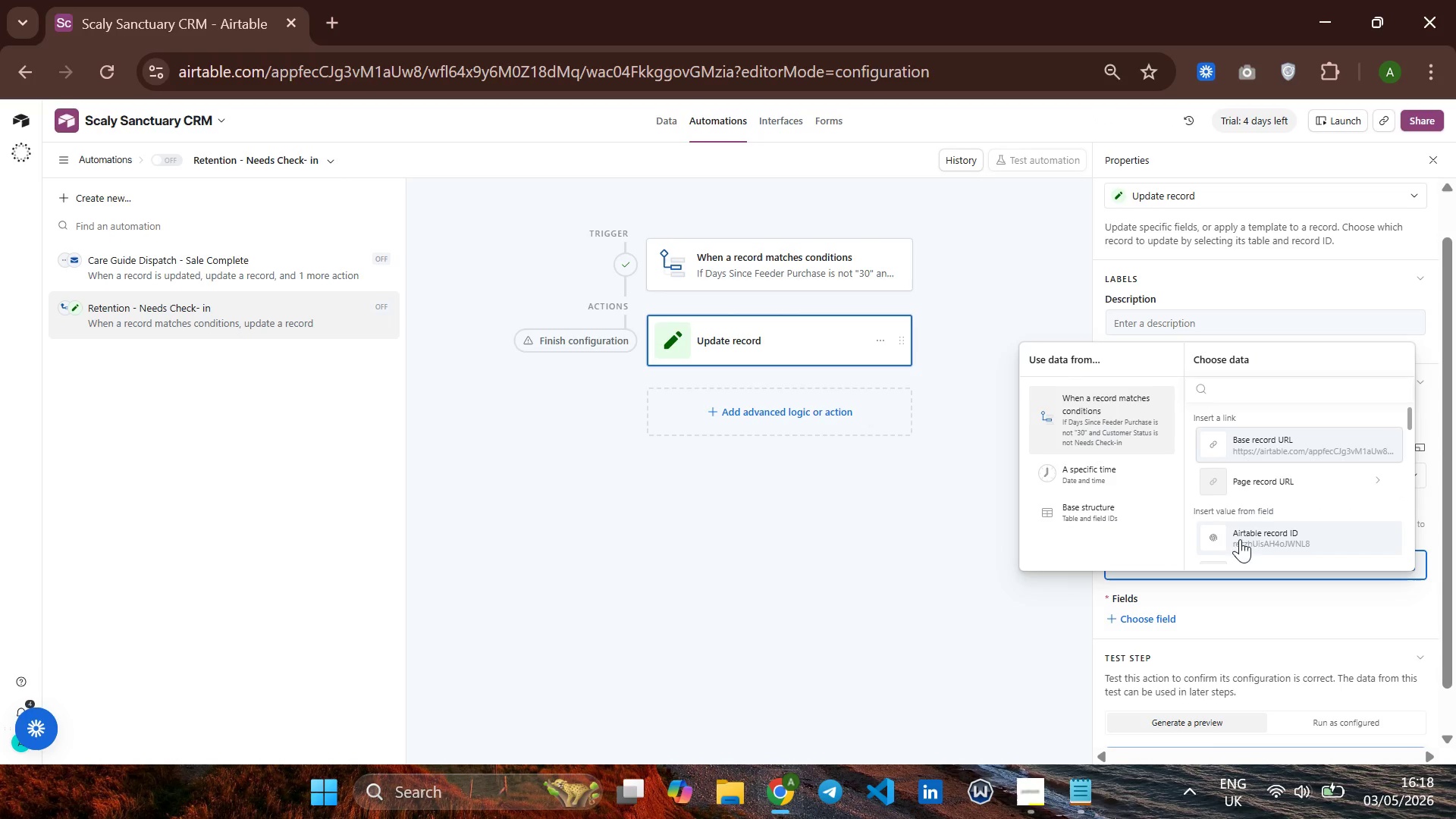 
left_click([1250, 536])
 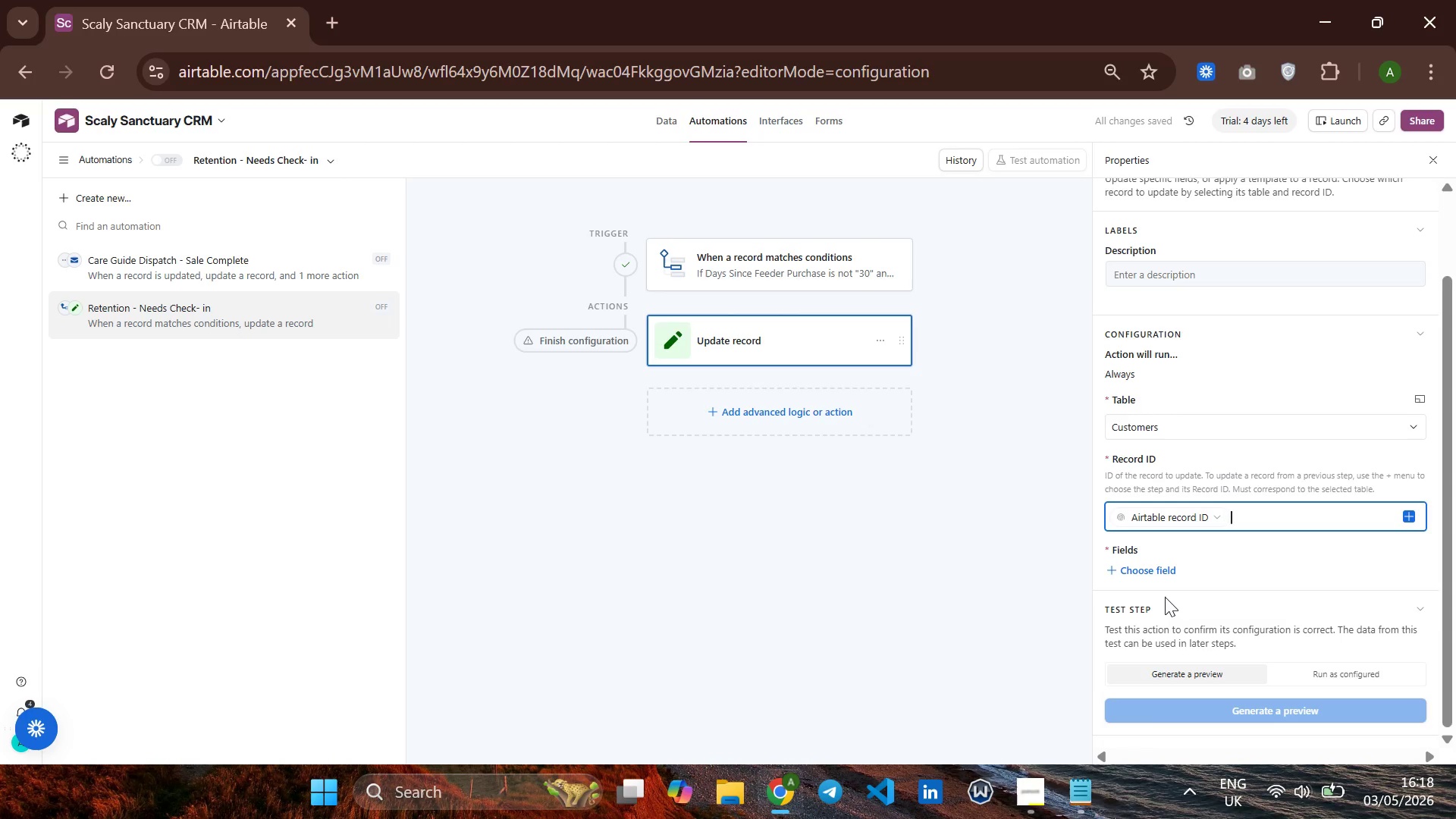 
left_click([1112, 570])
 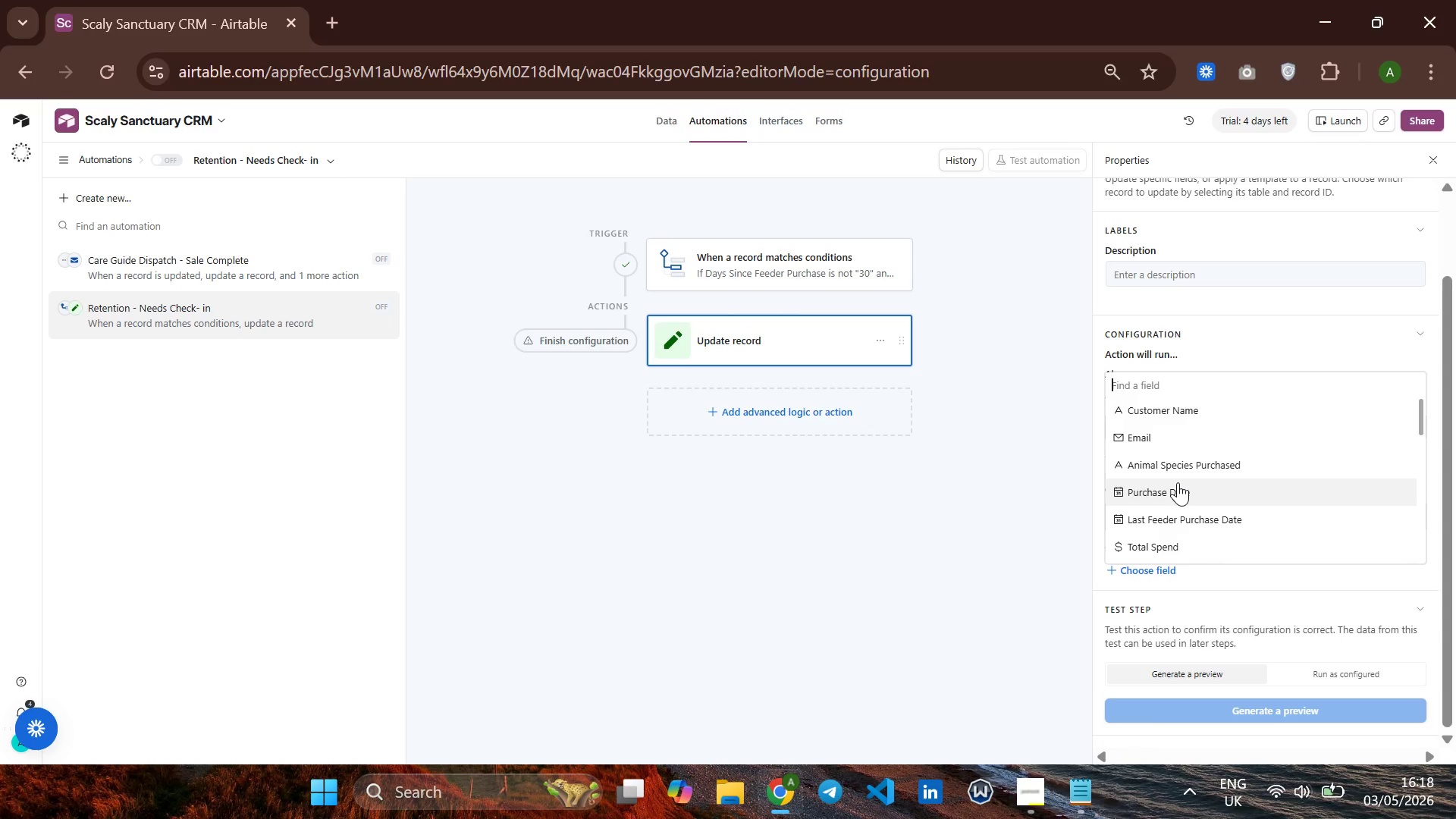 
wait(21.39)
 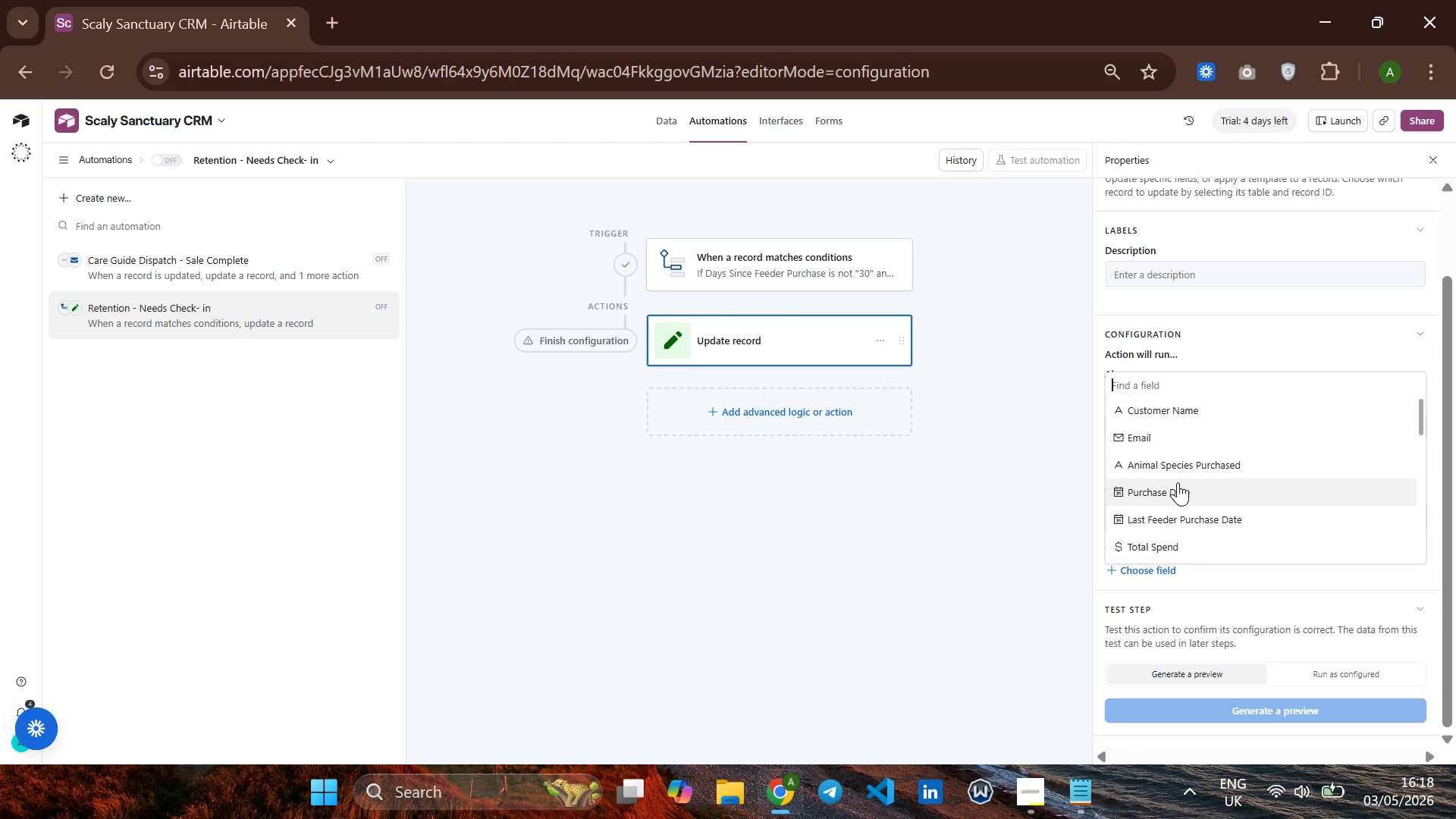 
left_click([1186, 479])
 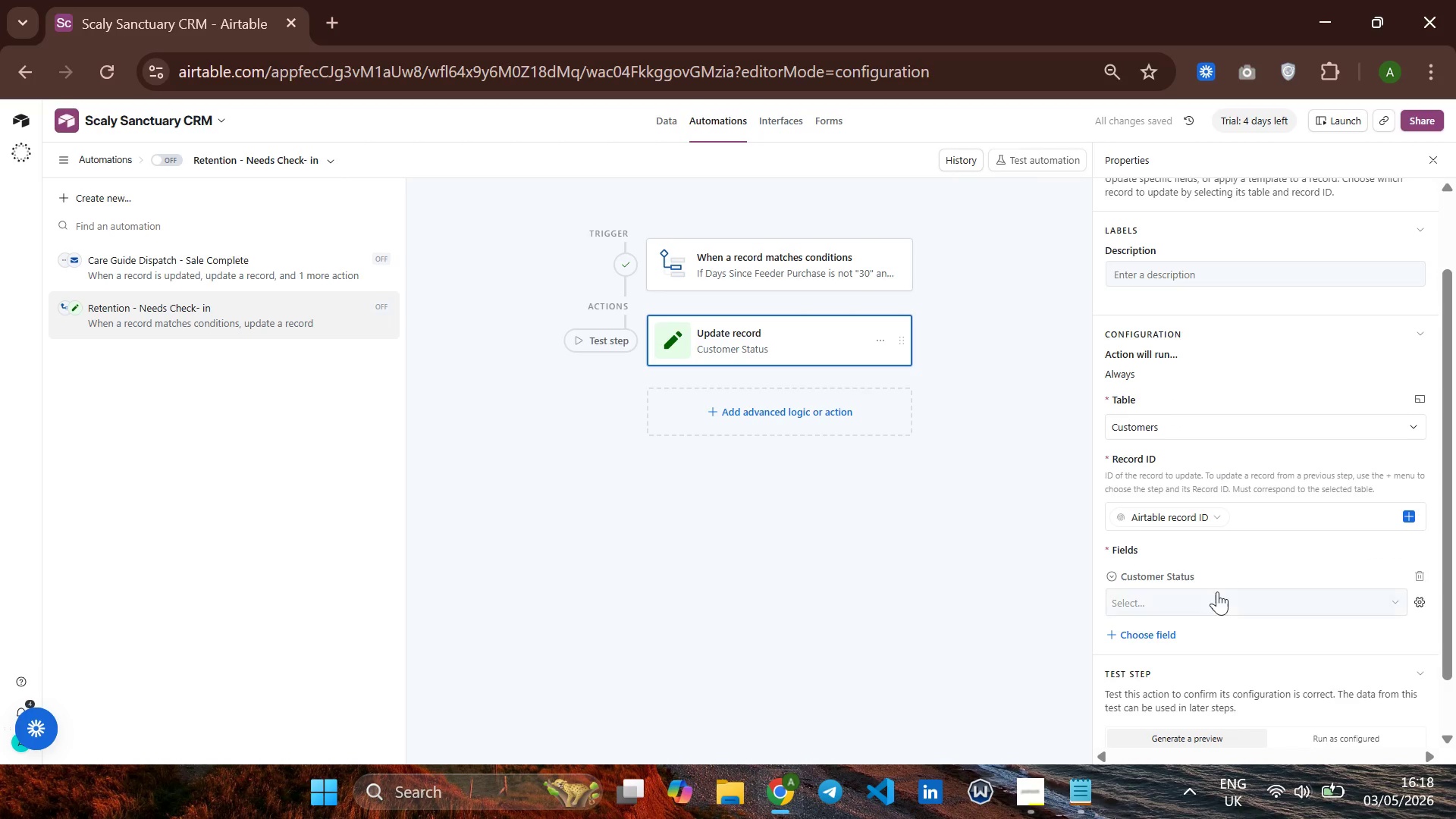 
left_click([1197, 607])
 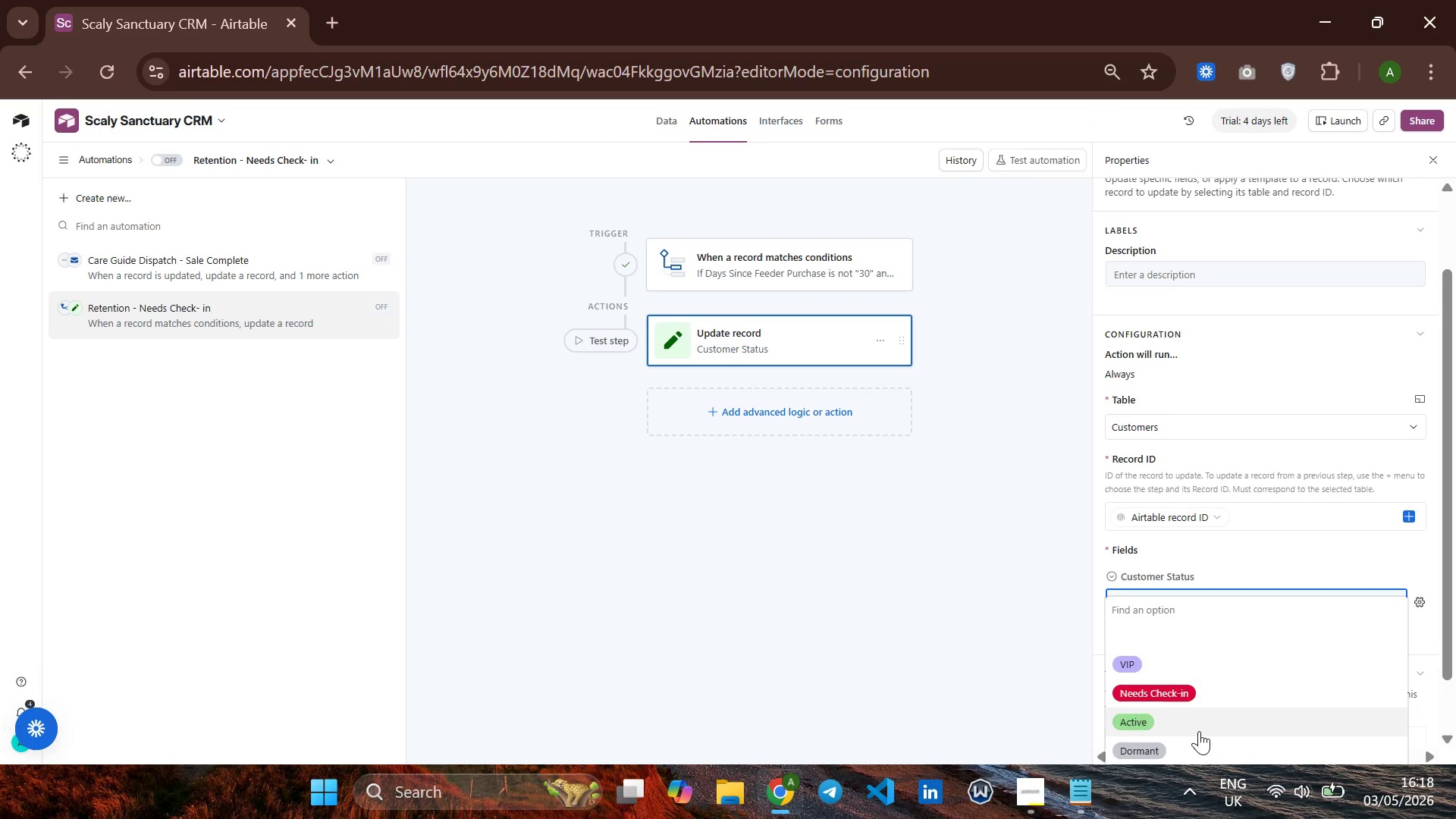 
wait(5.58)
 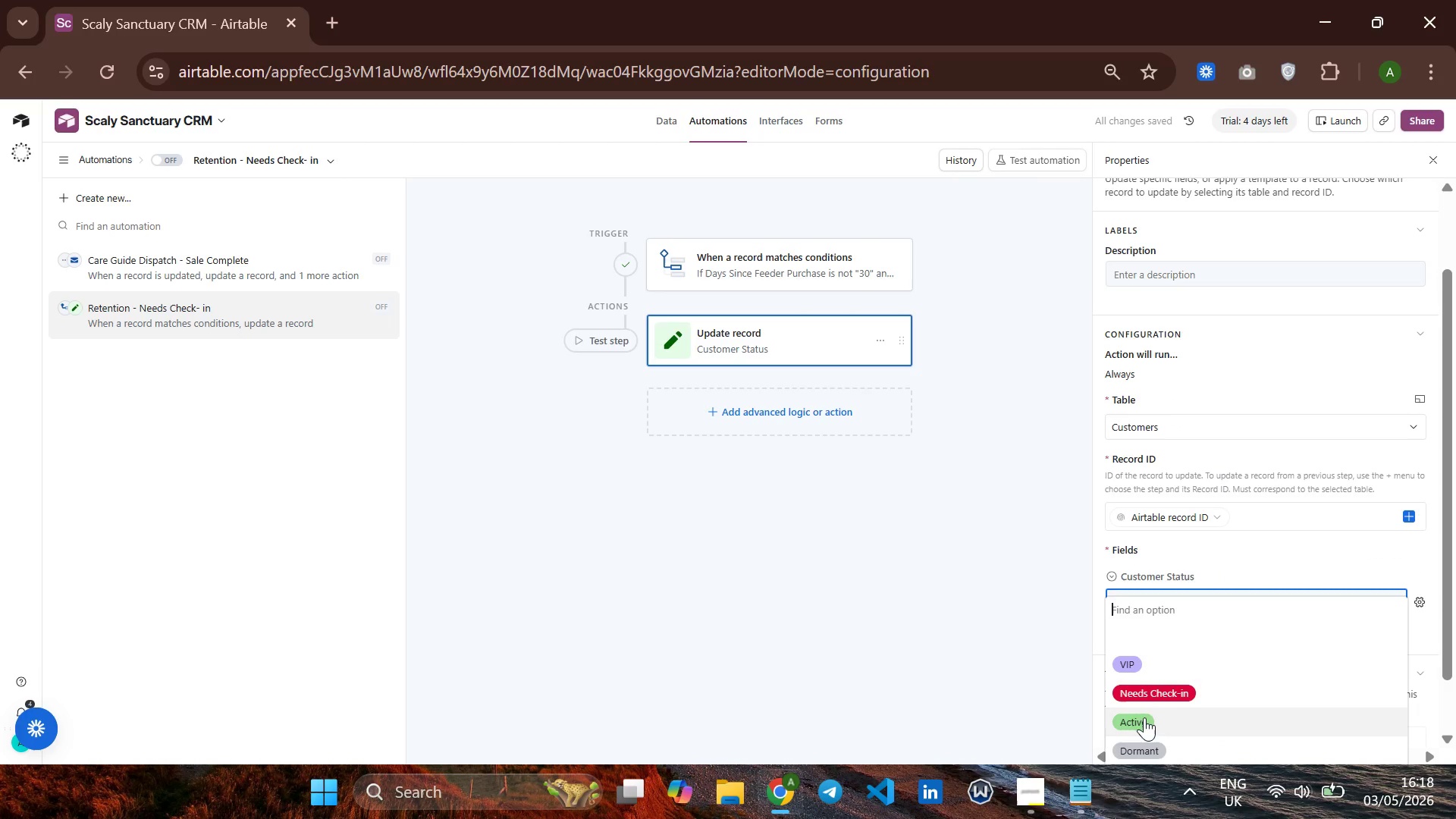 
left_click([1159, 684])
 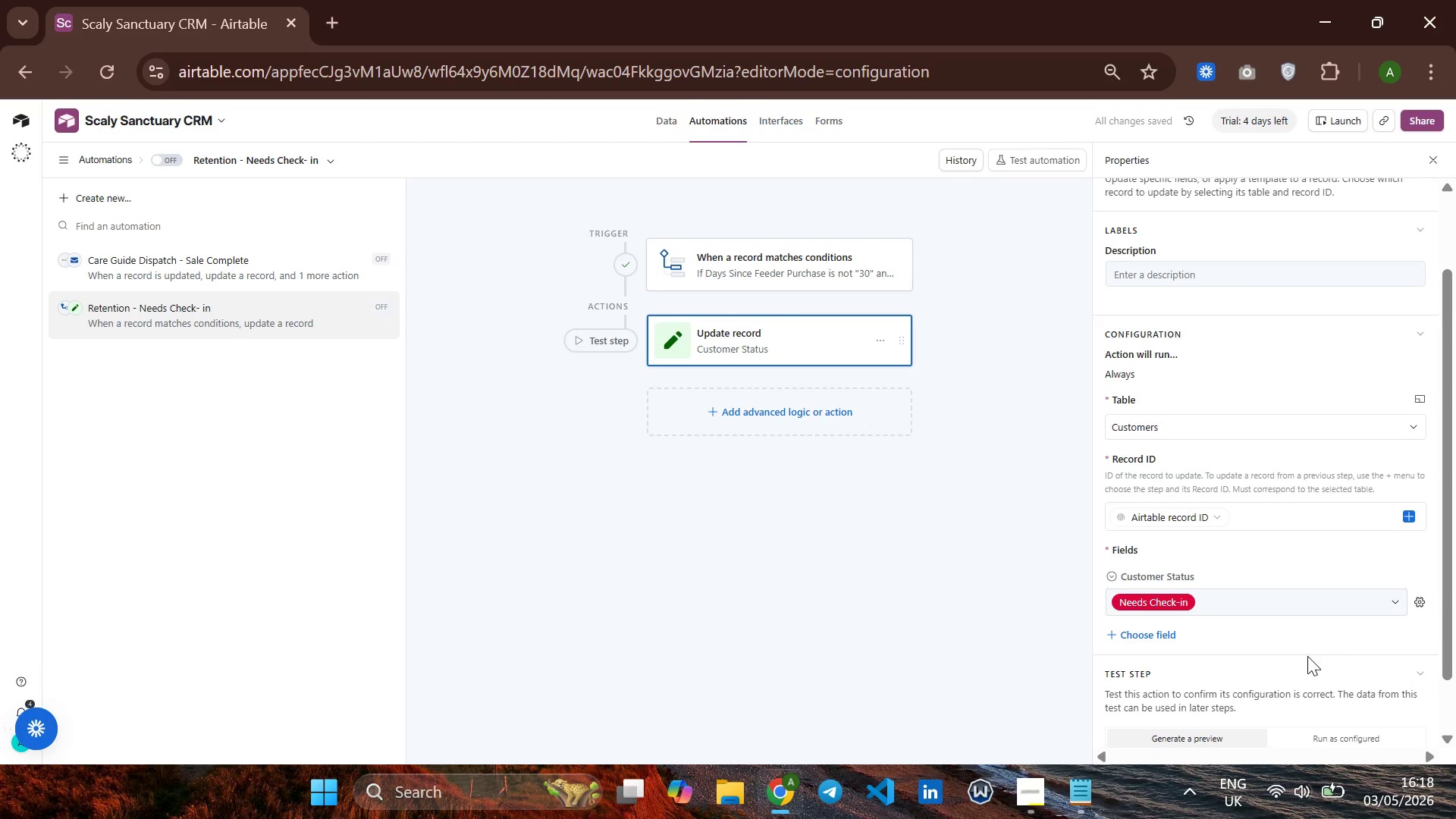 
wait(5.23)
 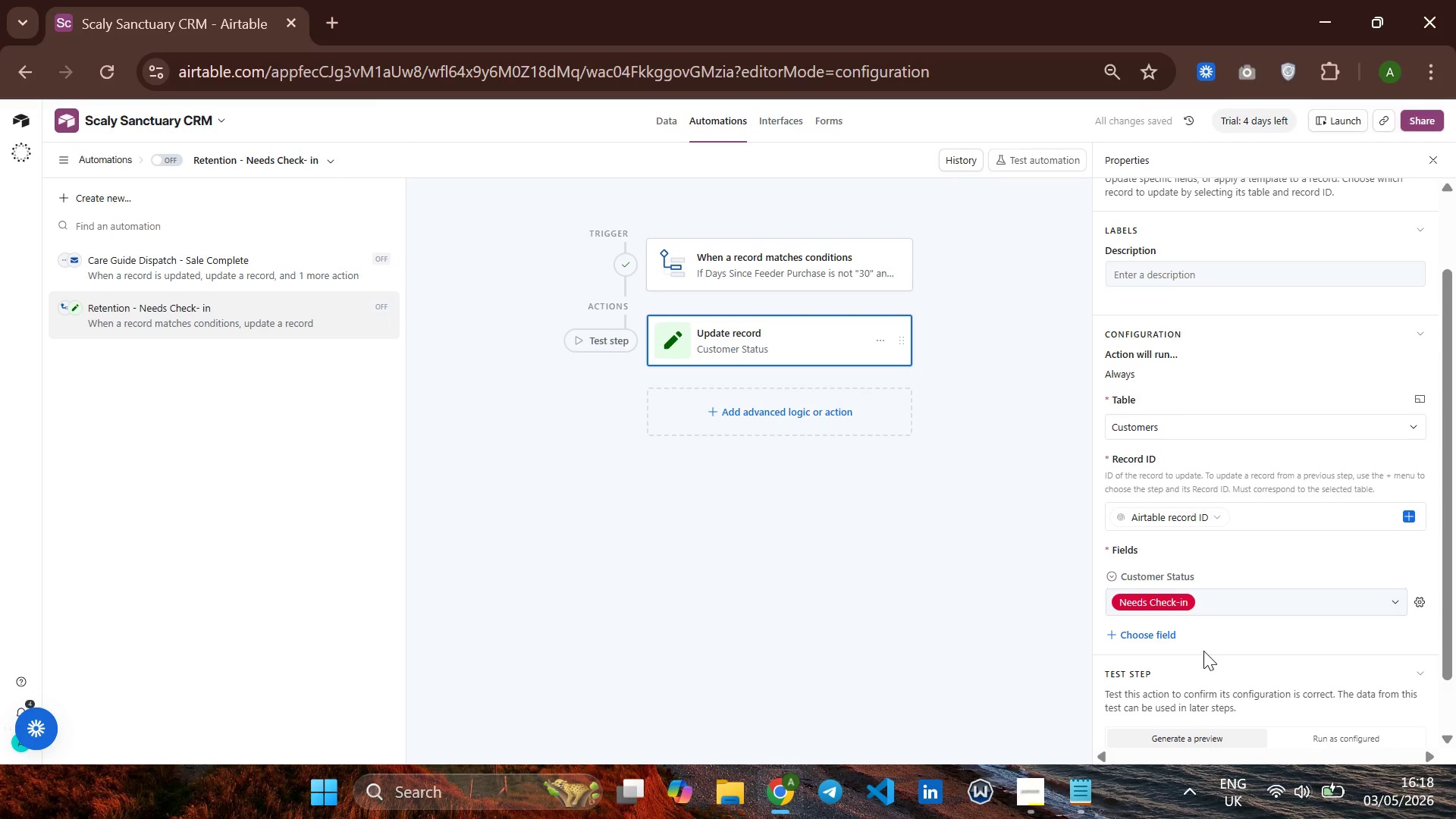 
left_click([1318, 676])
 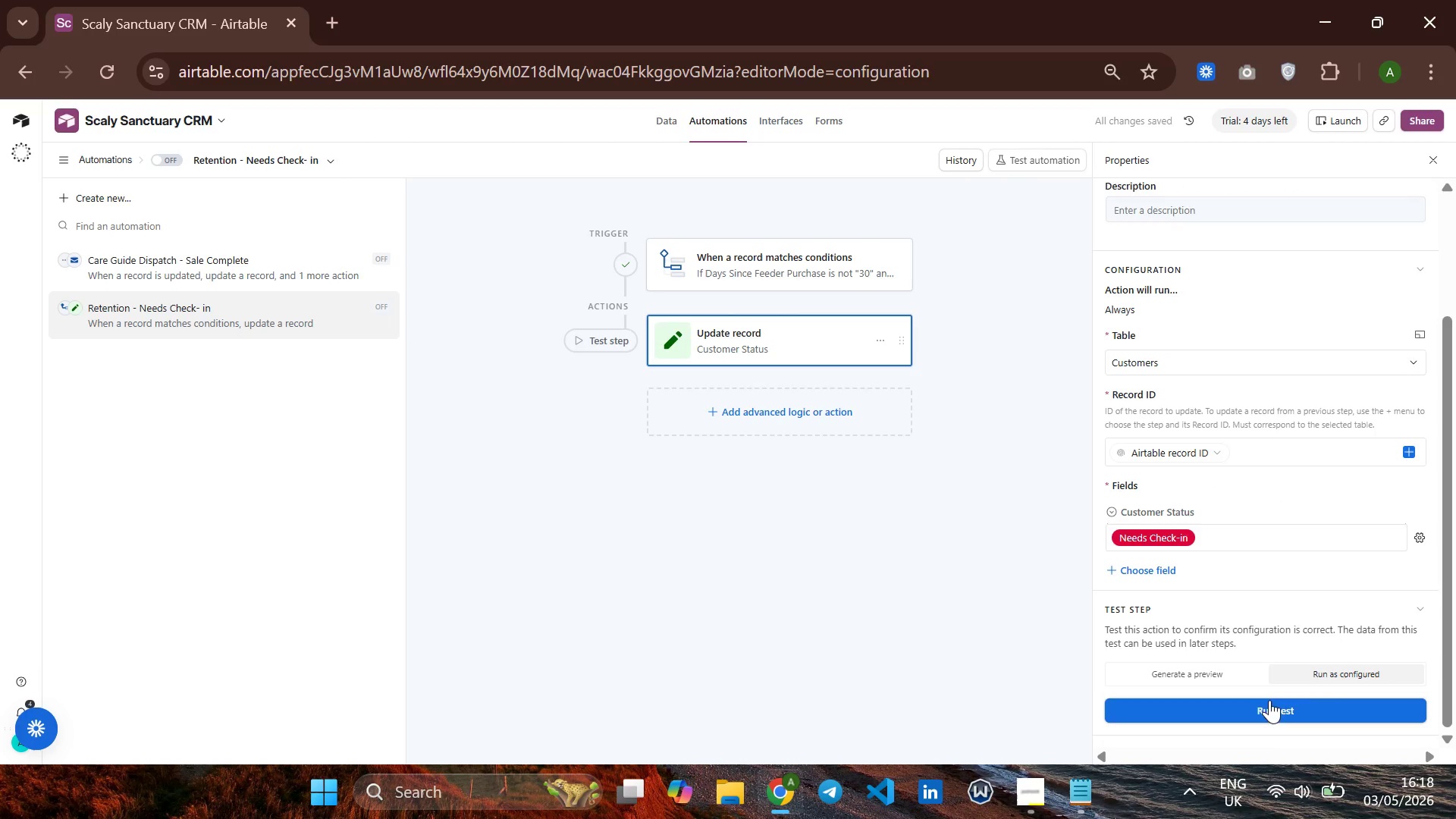 
left_click([1269, 705])
 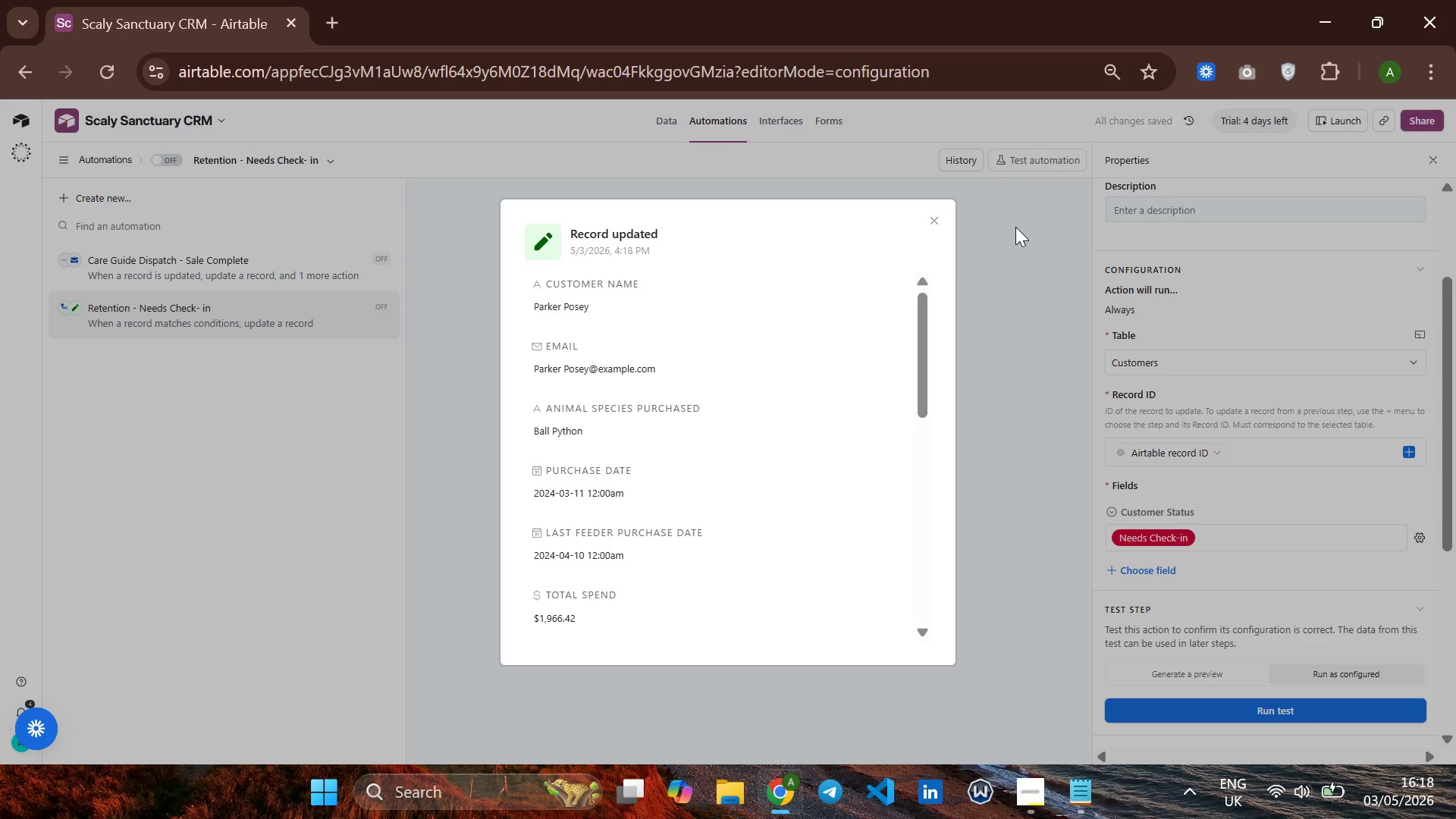 
wait(5.34)
 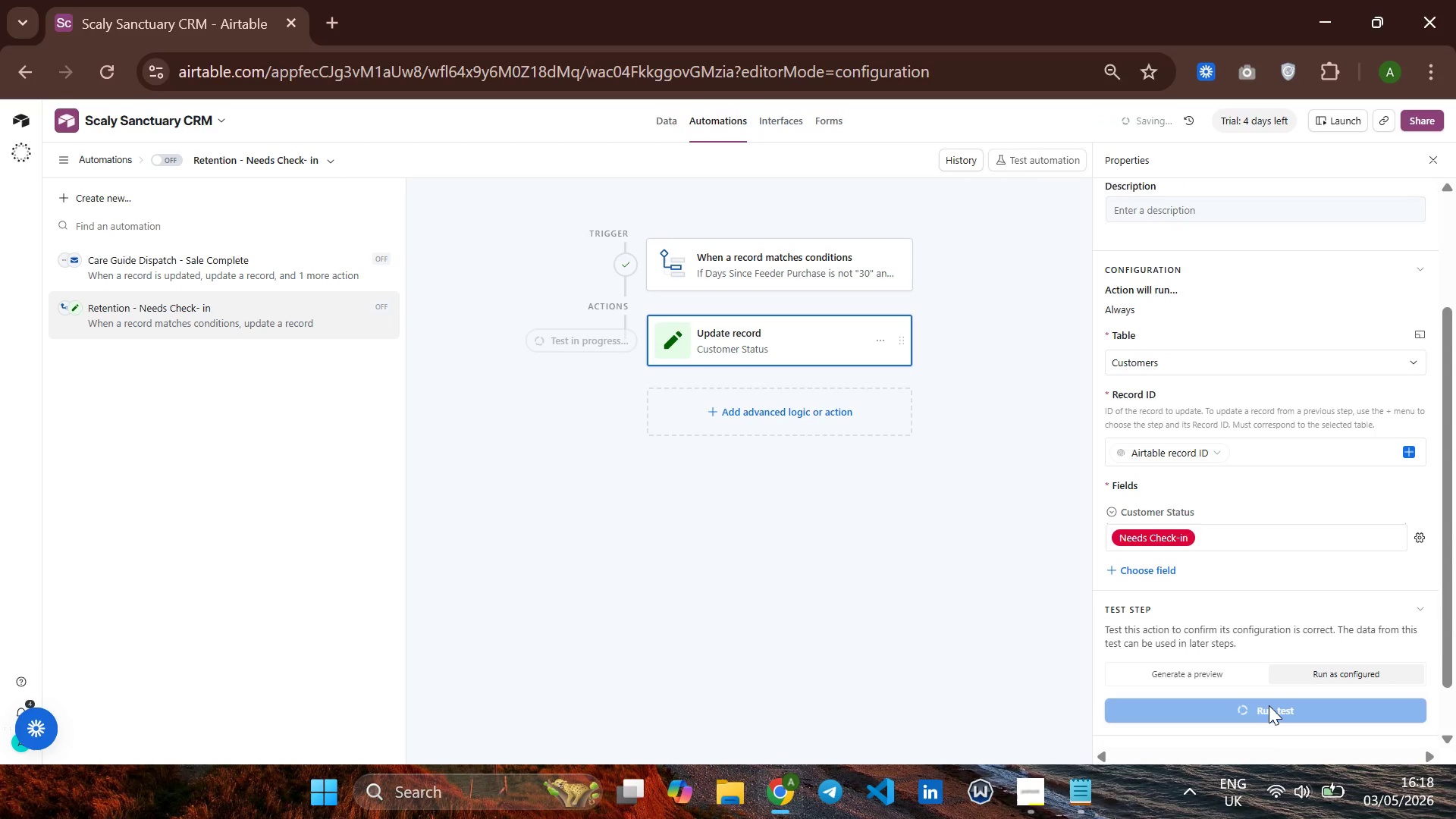 
left_click([936, 224])
 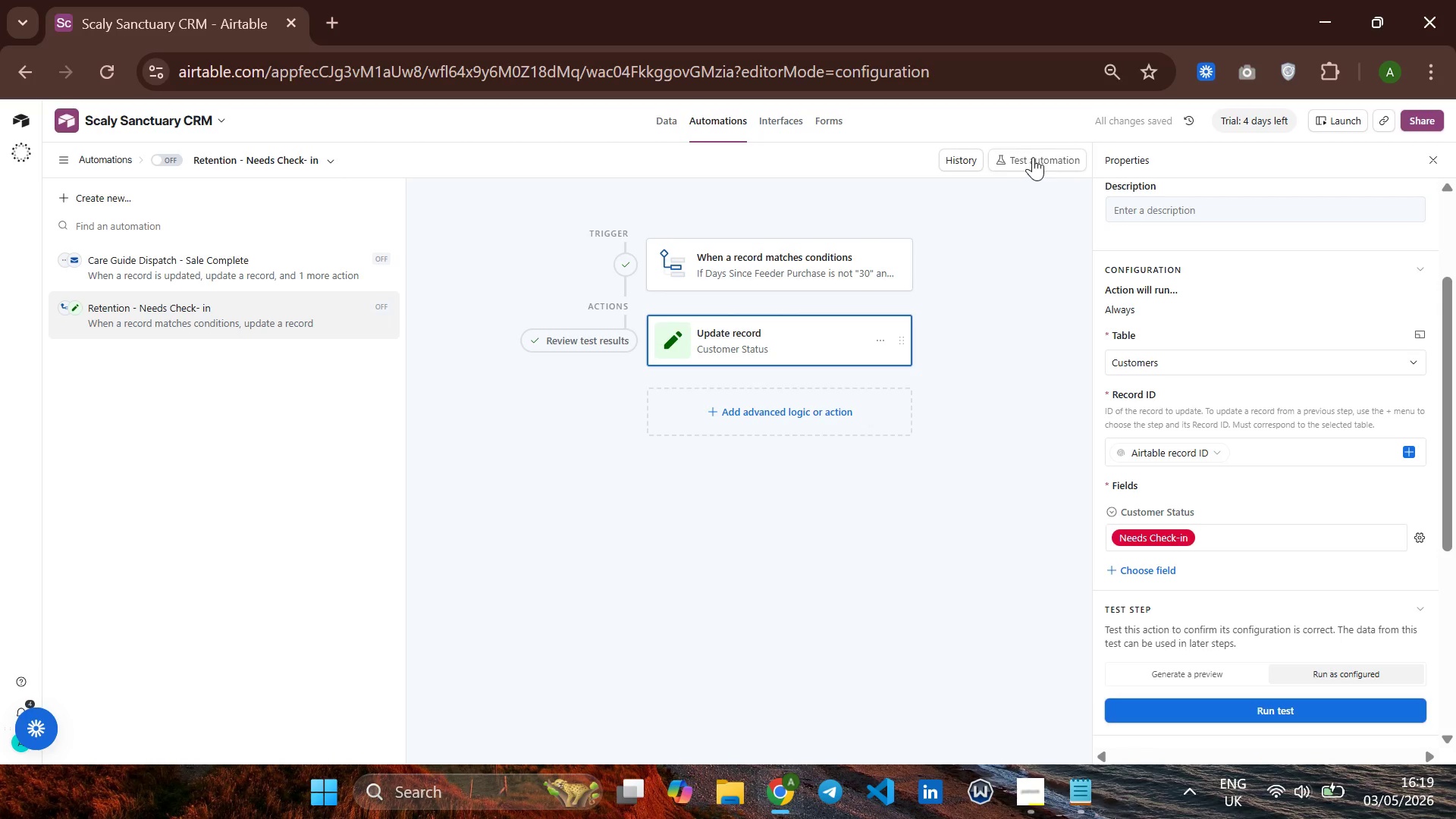 
left_click([1033, 157])
 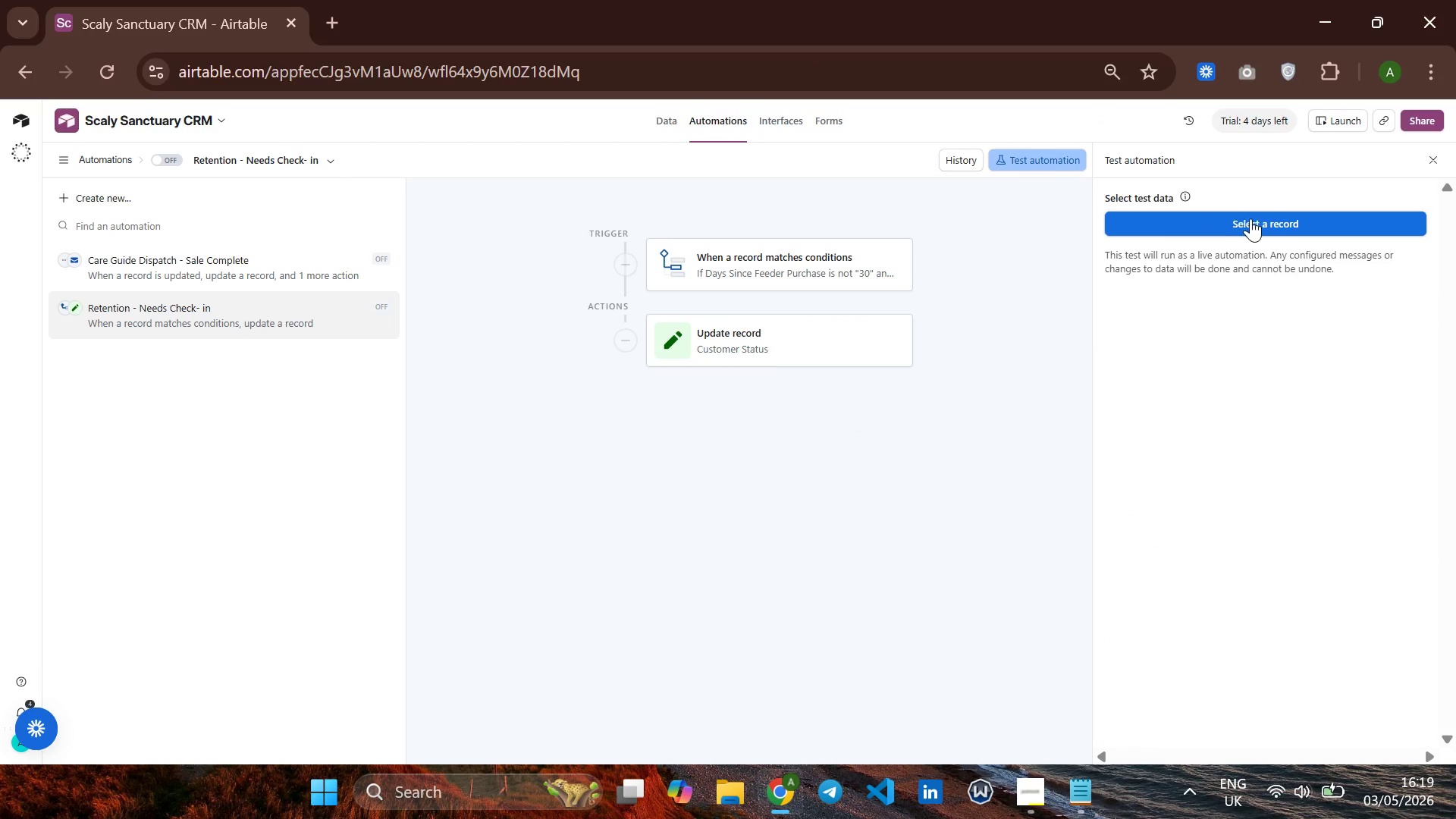 
left_click([1252, 218])
 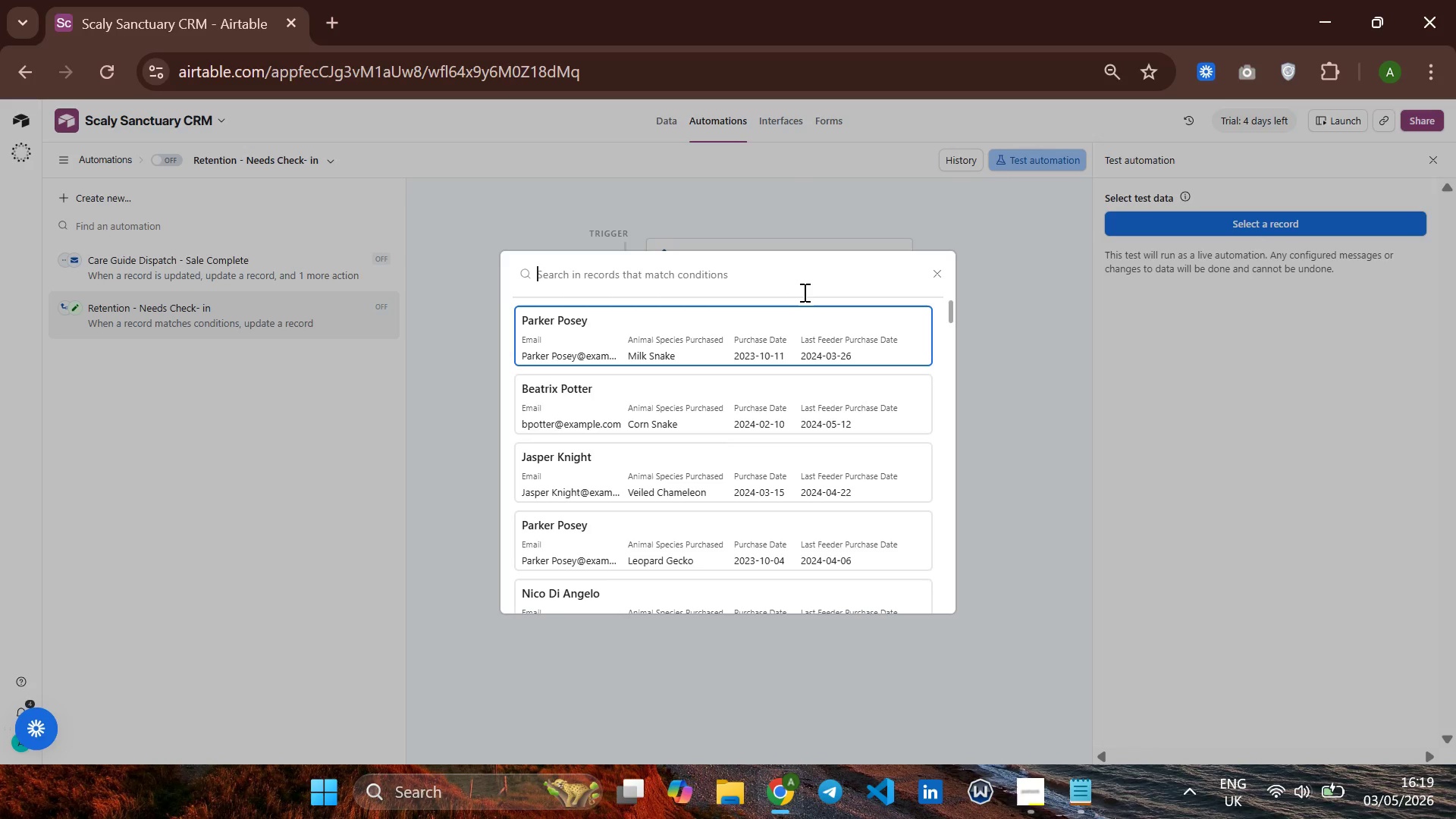 
left_click([764, 329])
 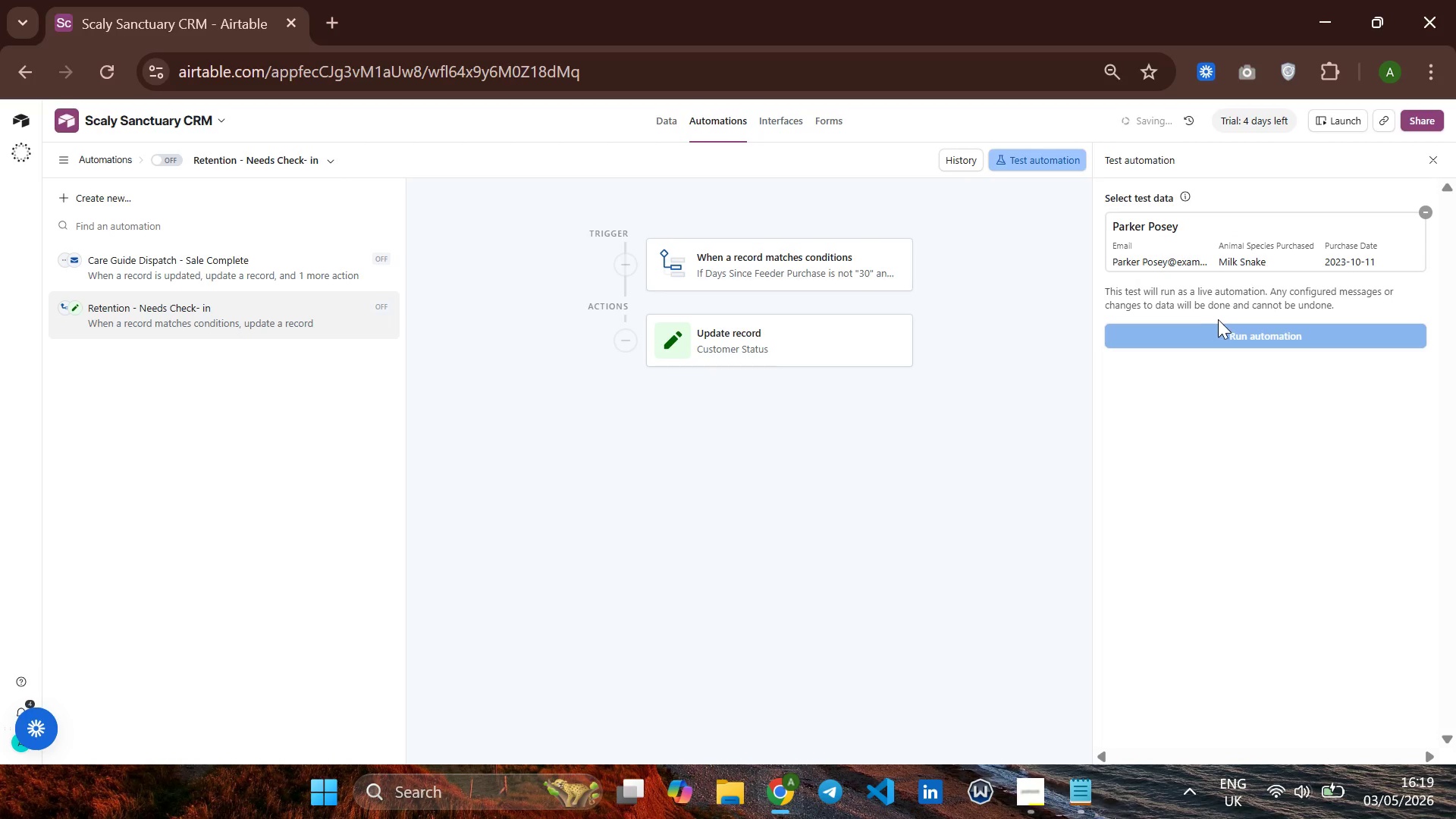 
left_click([1219, 328])
 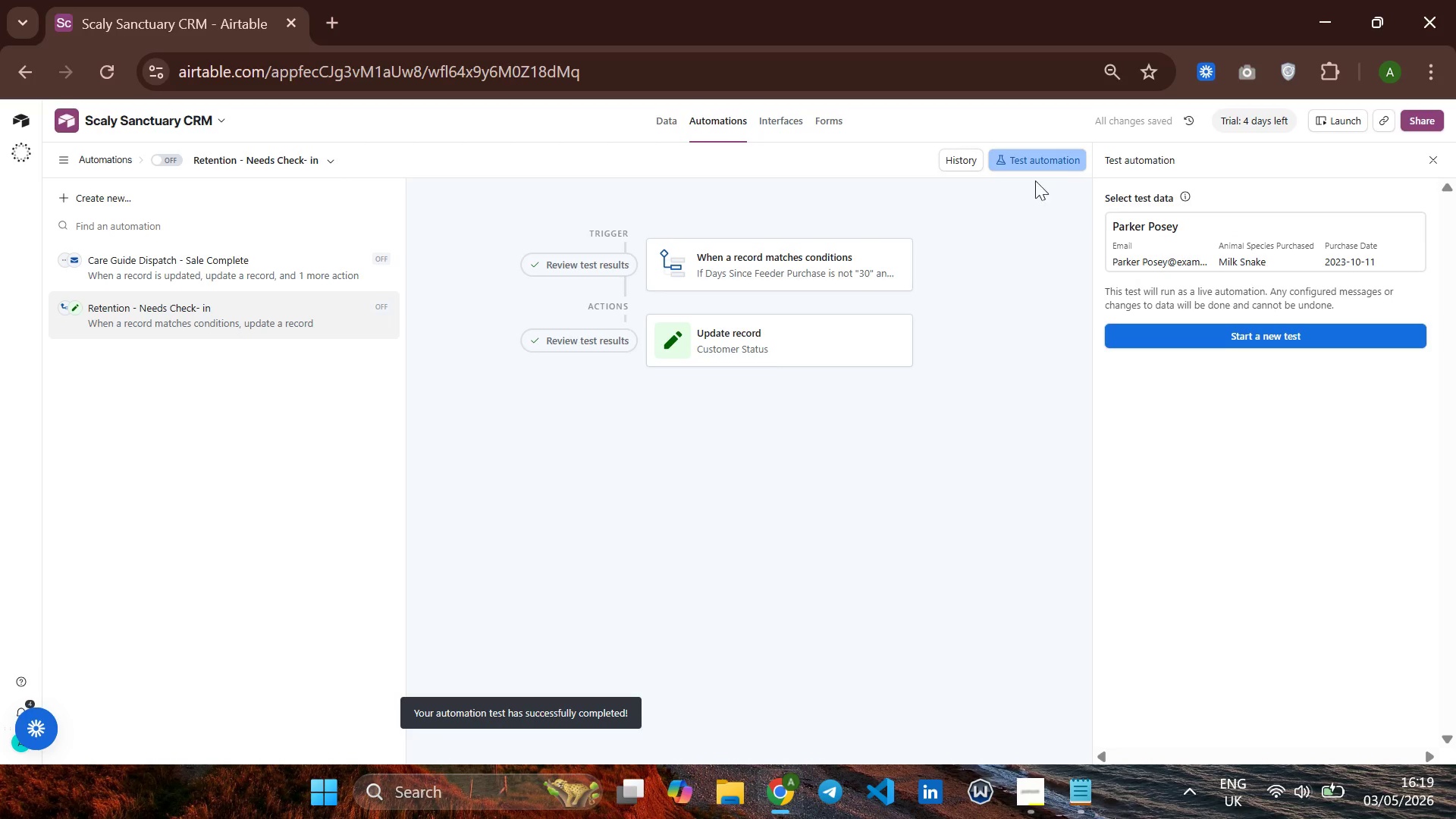 
left_click([962, 150])
 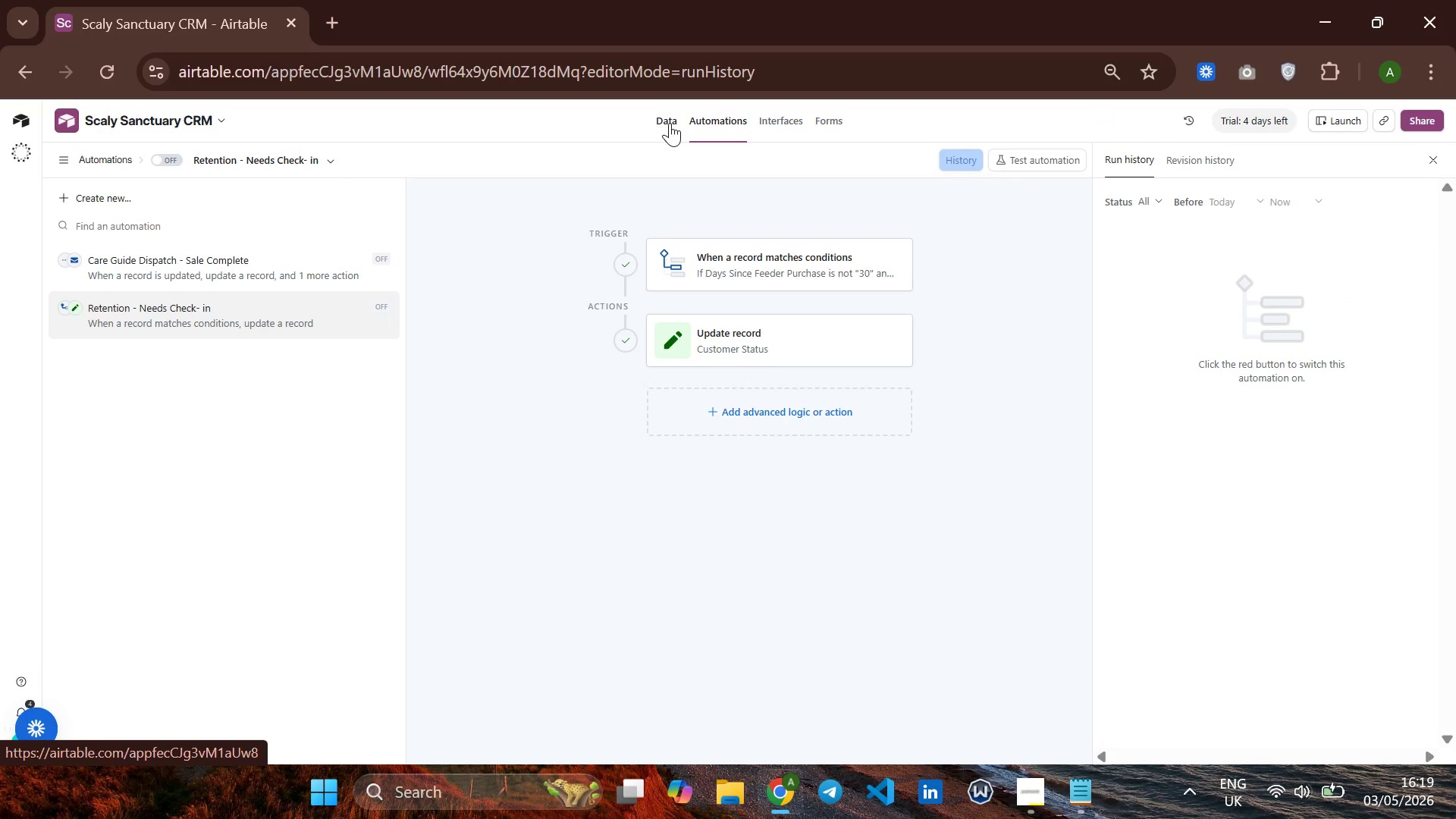 
left_click([662, 123])
 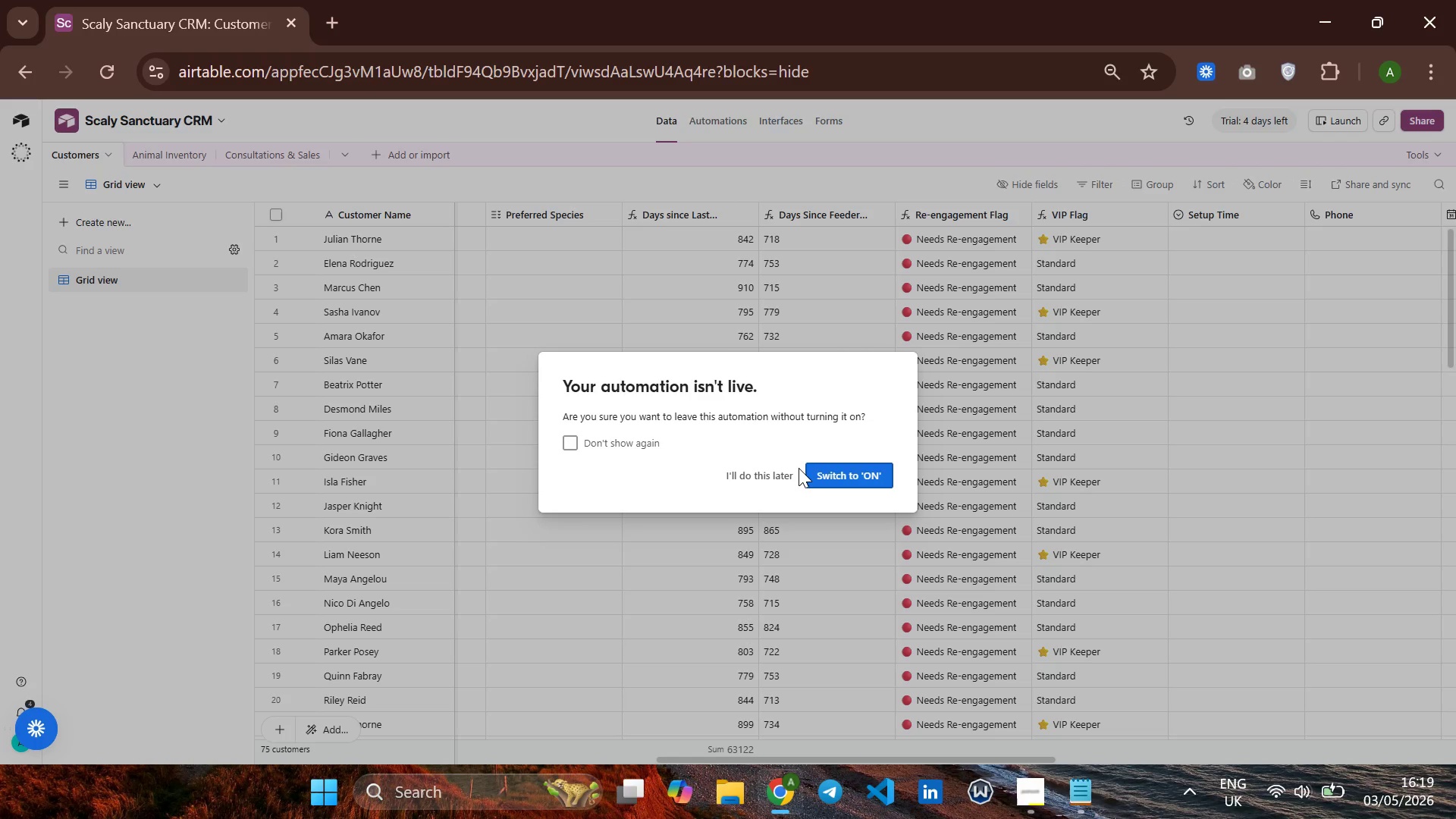 
left_click([827, 472])
 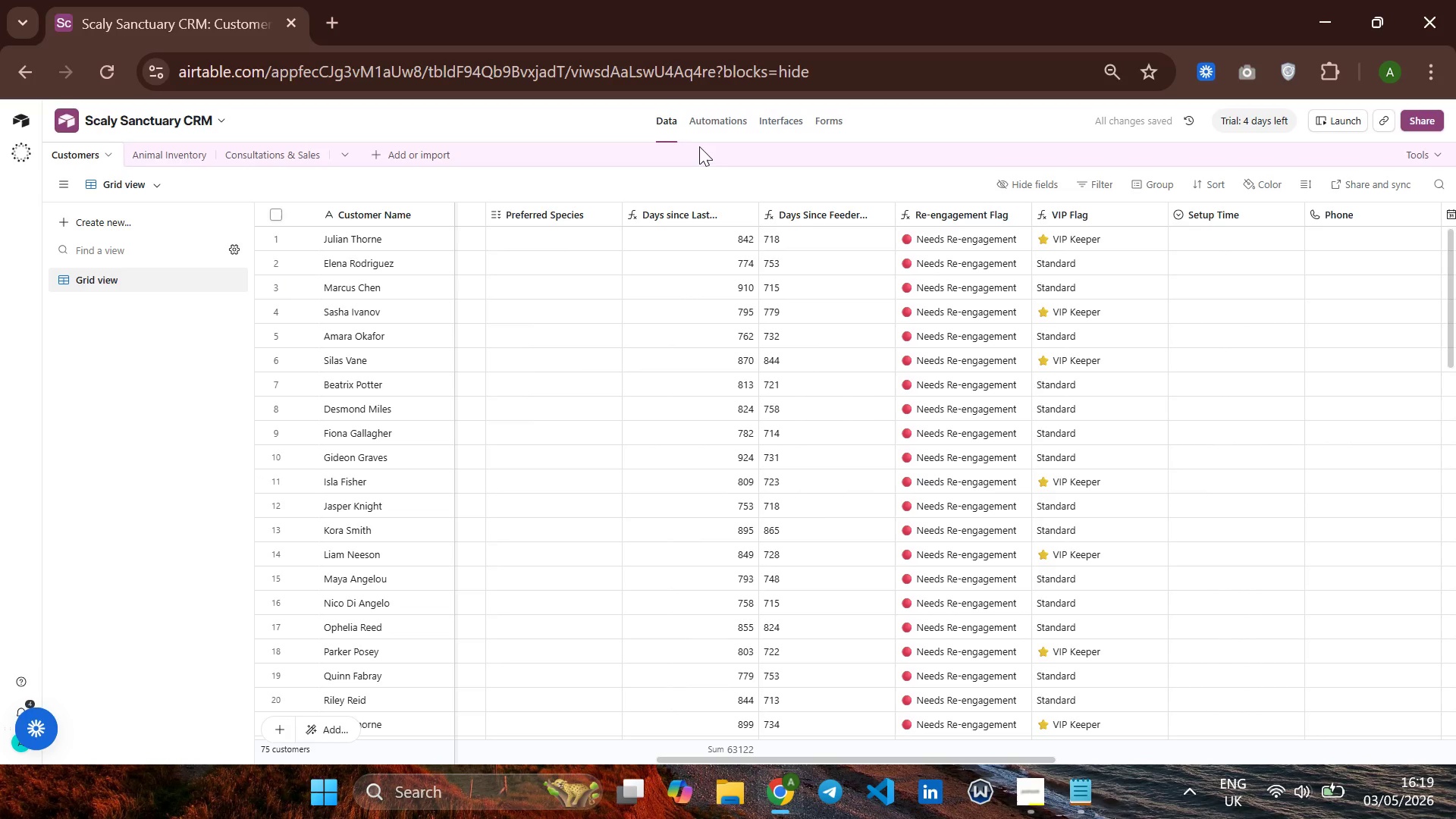 
left_click([700, 122])
 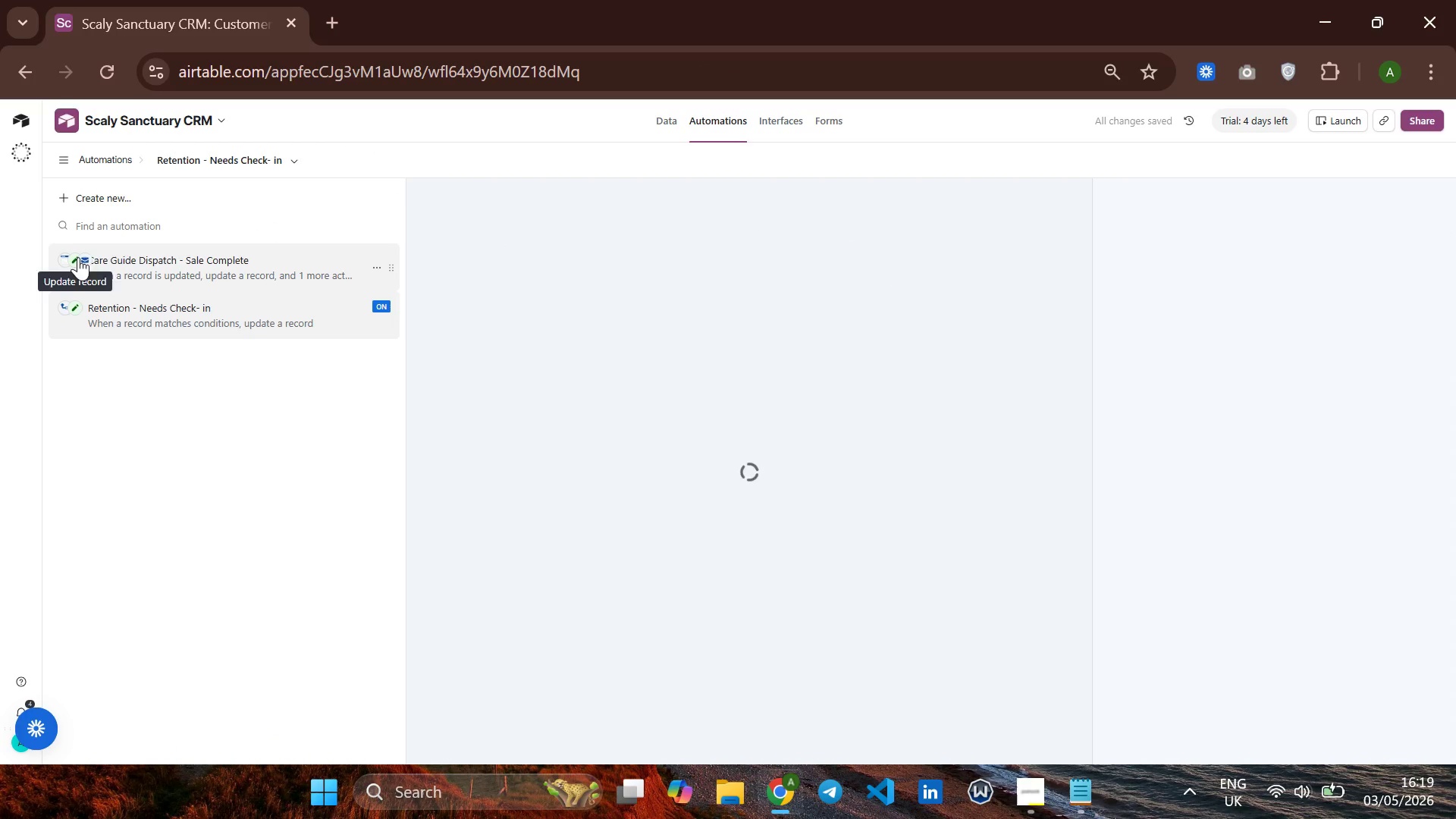 
left_click([123, 253])
 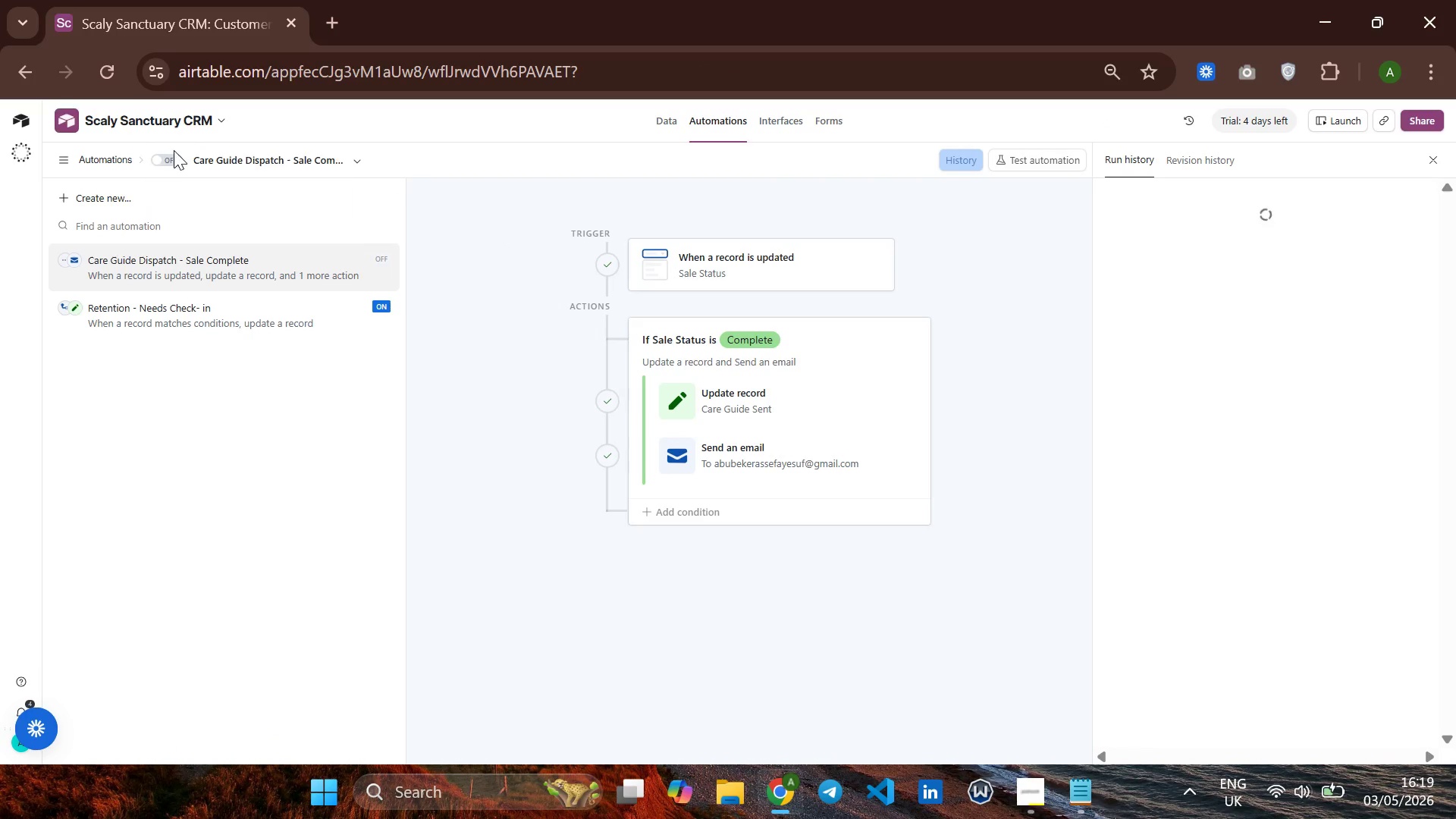 
left_click([158, 155])
 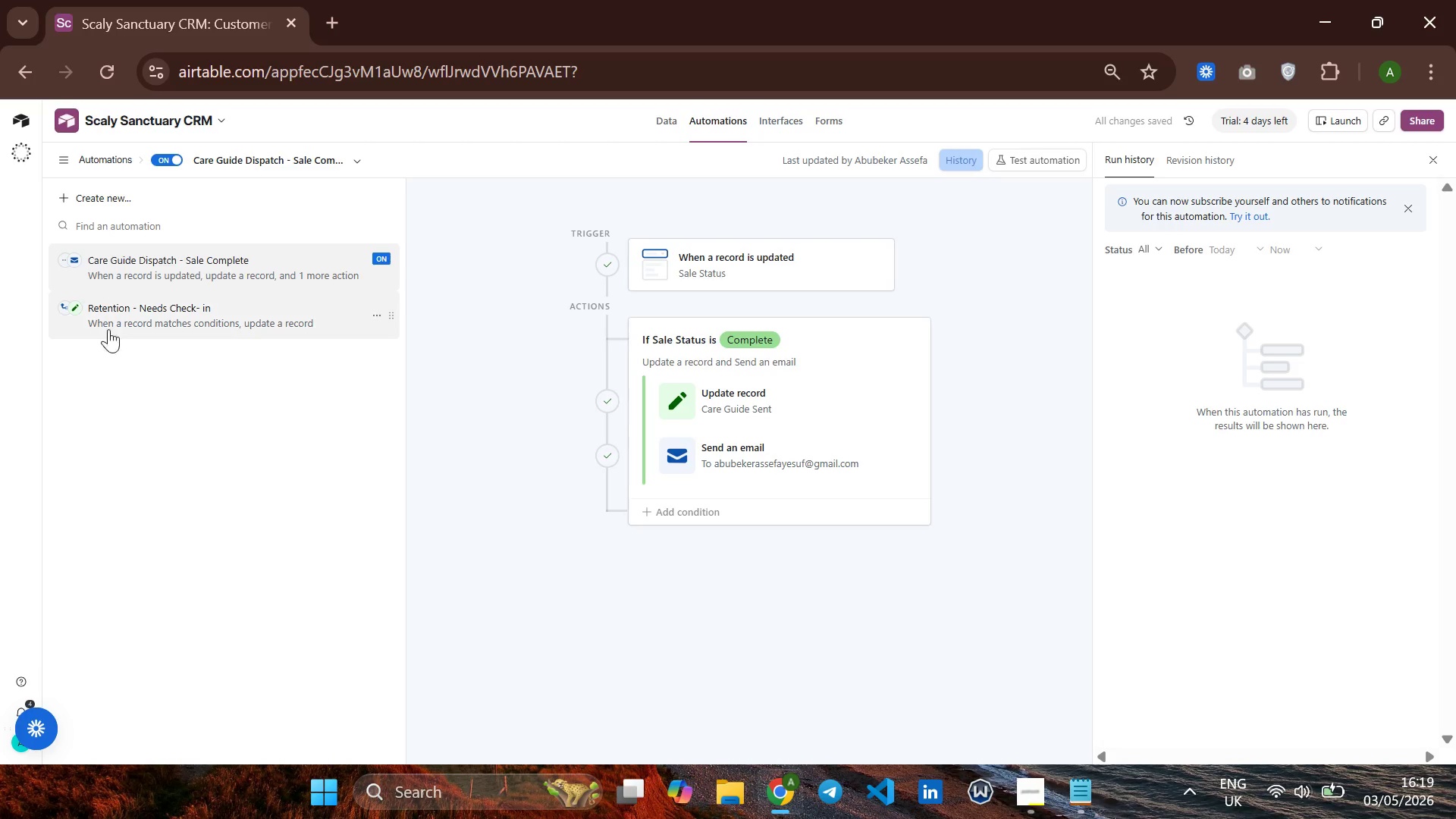 
left_click([111, 312])
 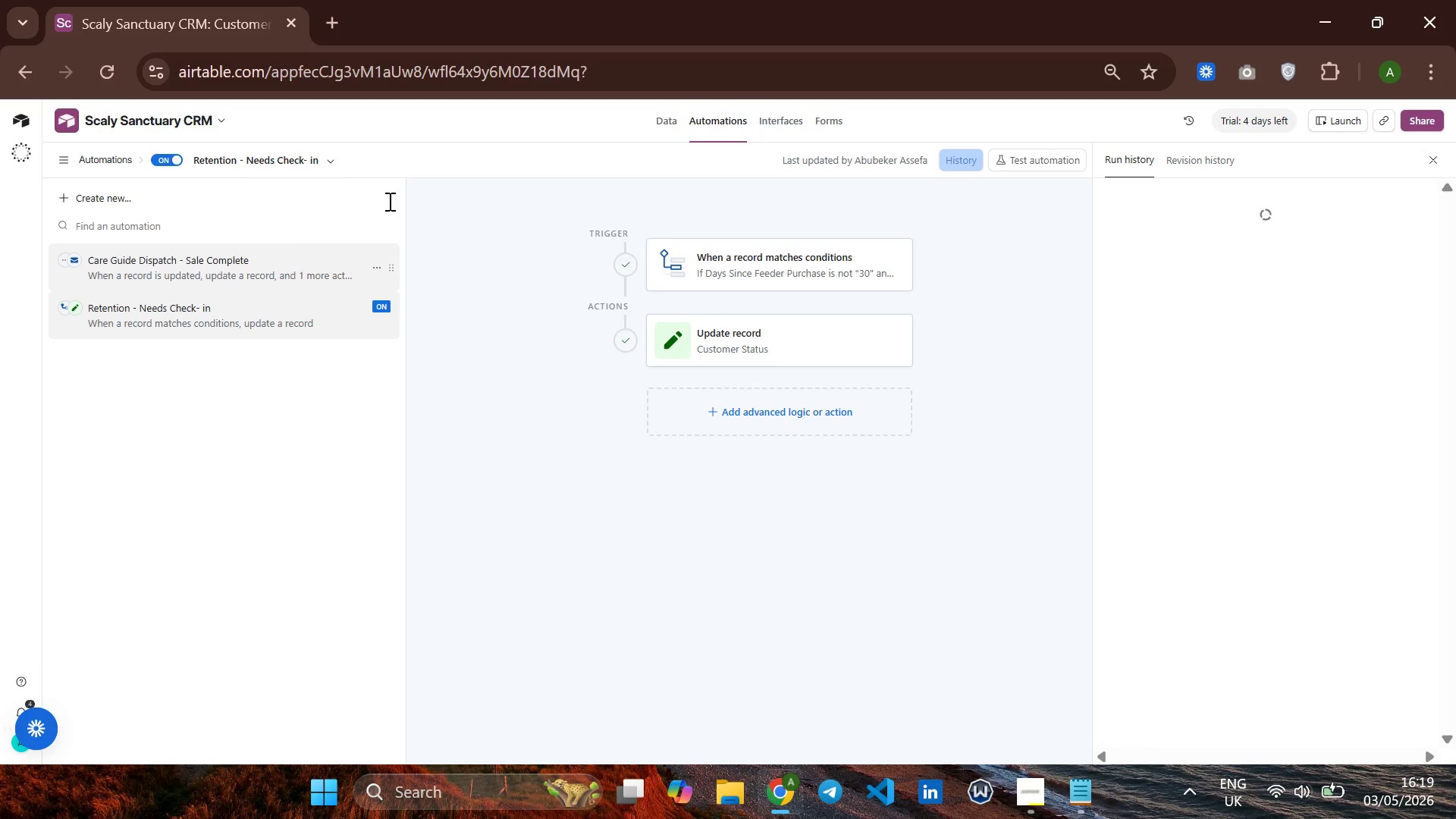 
wait(7.41)
 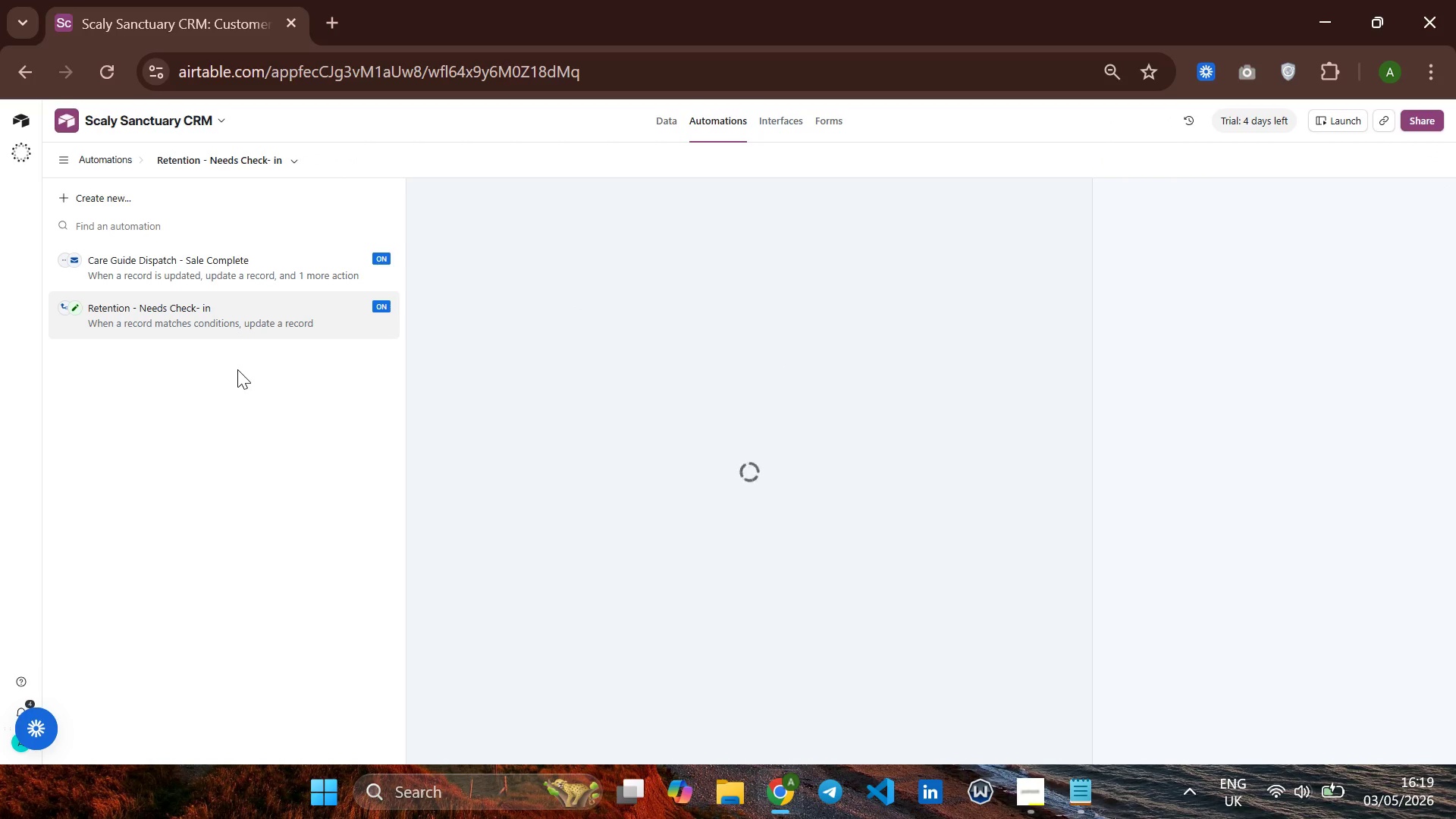 
left_click([297, 256])
 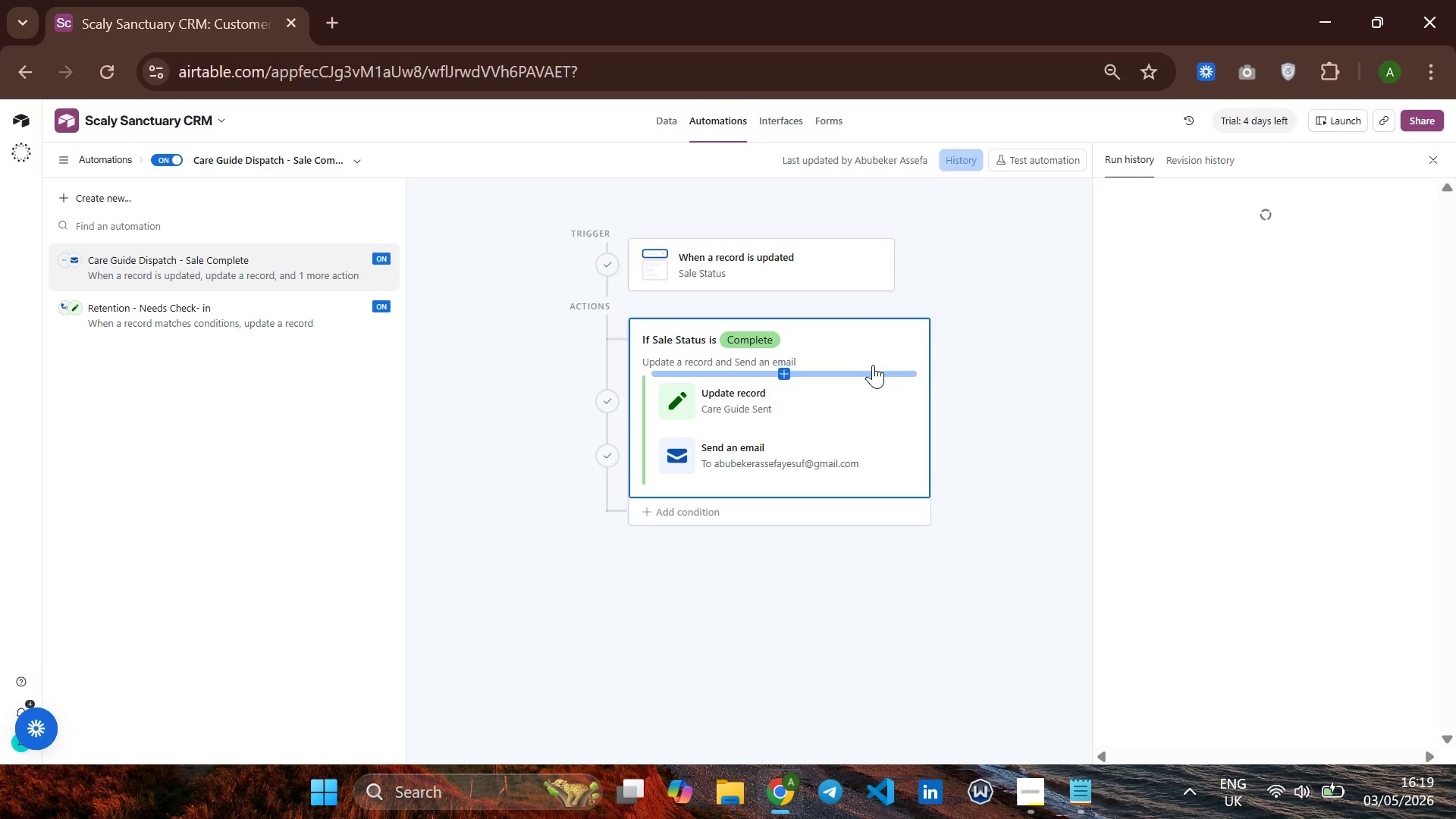 
left_click([811, 271])
 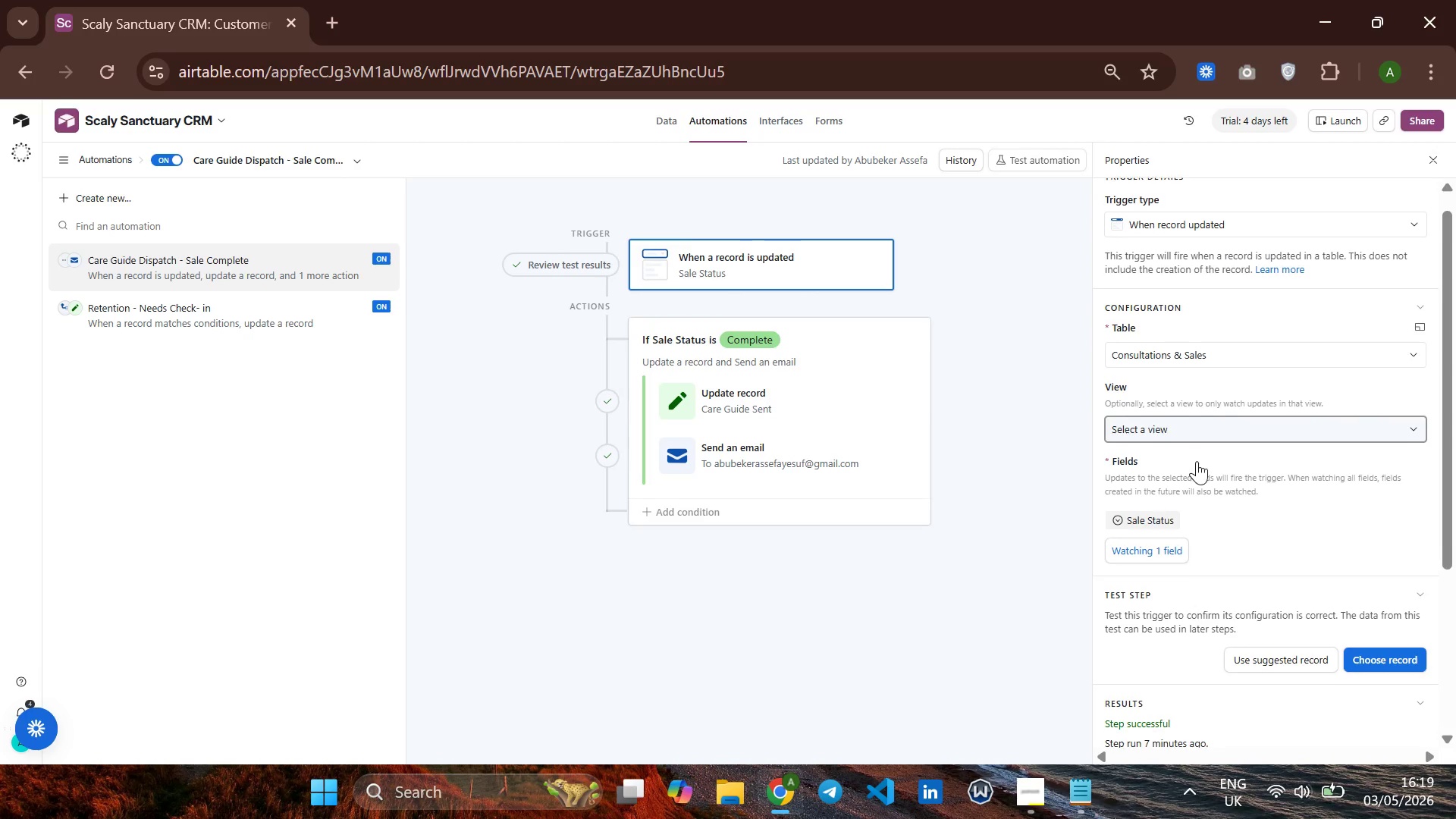 
wait(8.3)
 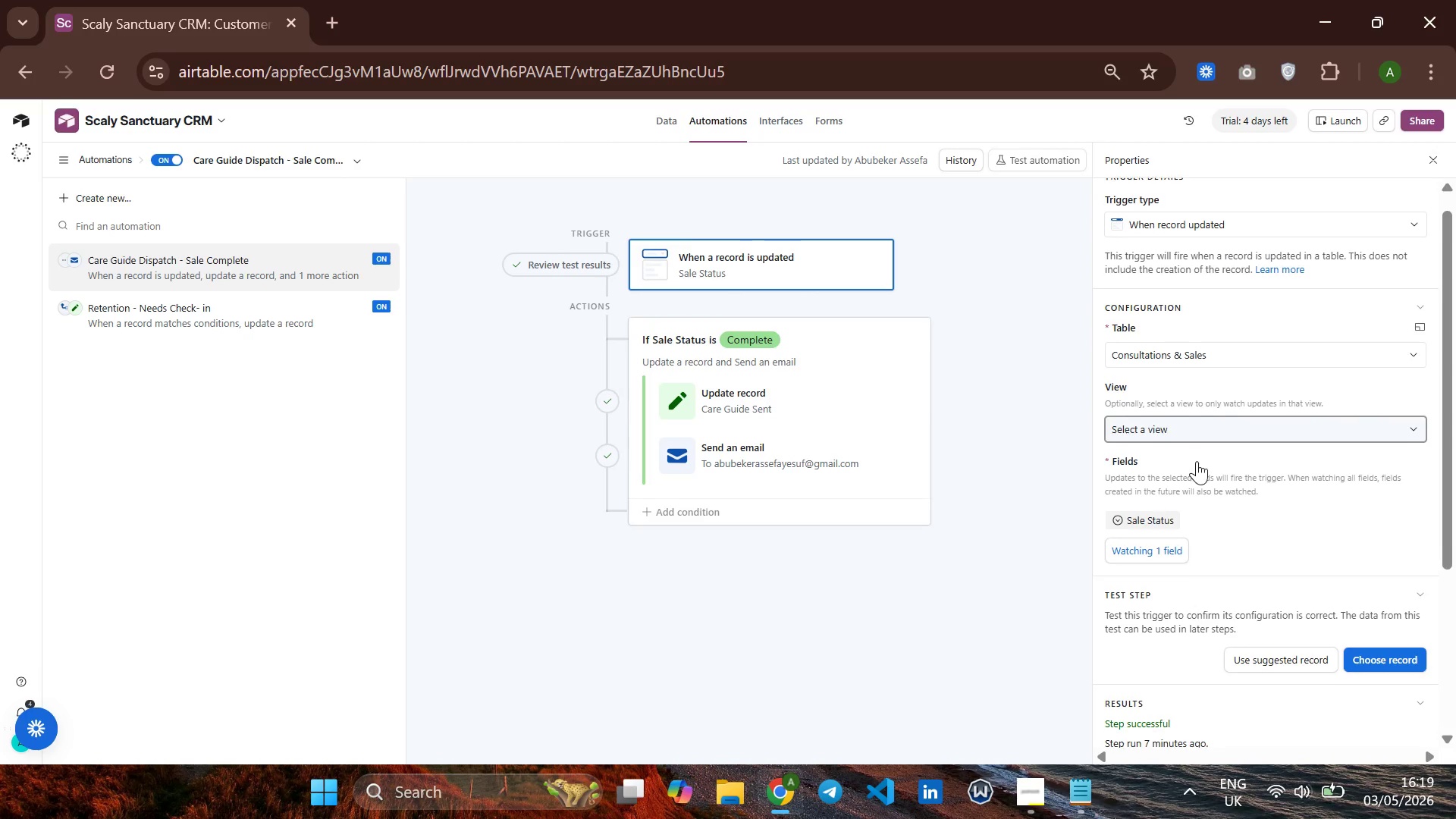 
left_click([840, 352])
 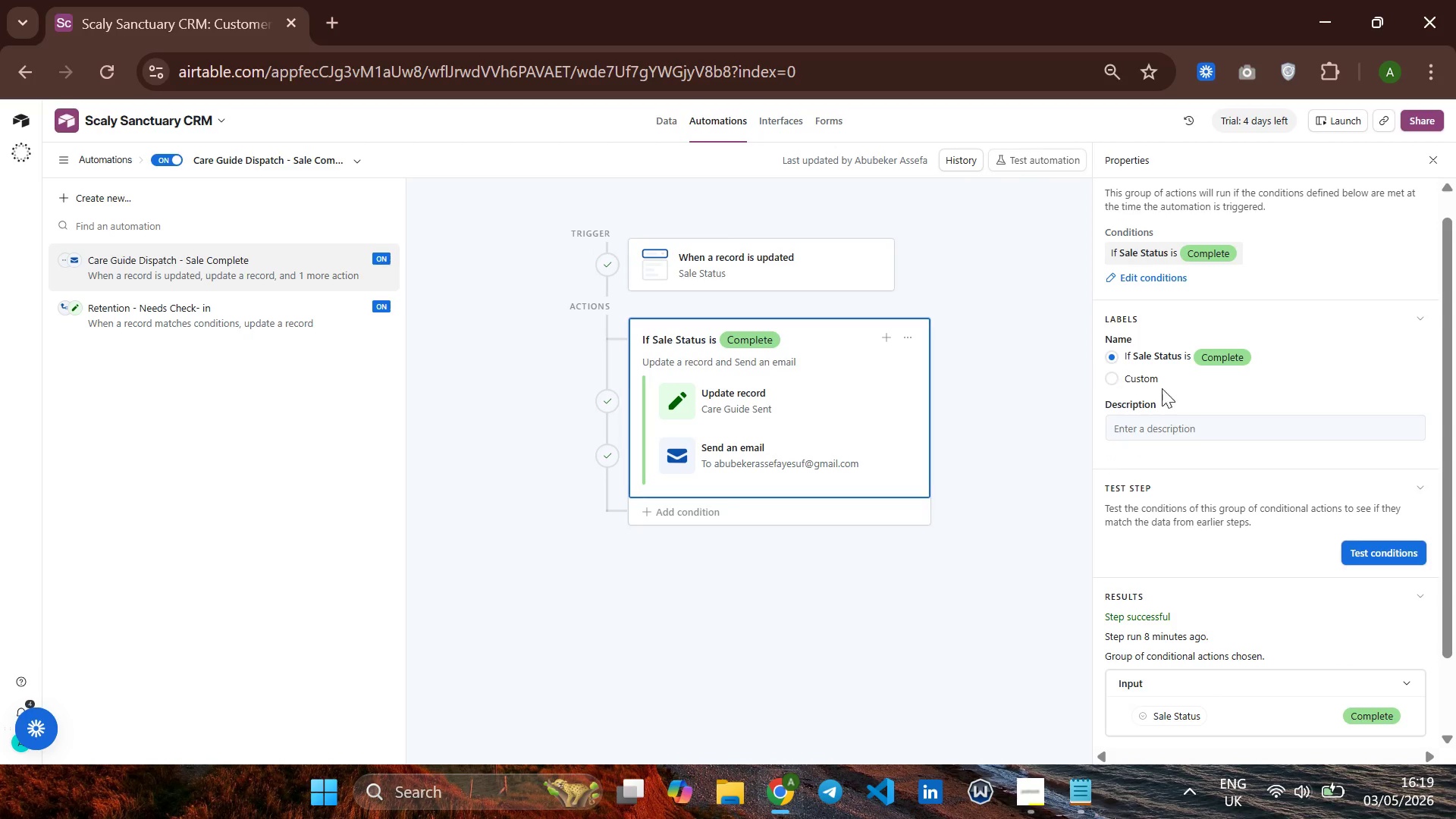 
mouse_move([1163, 551])
 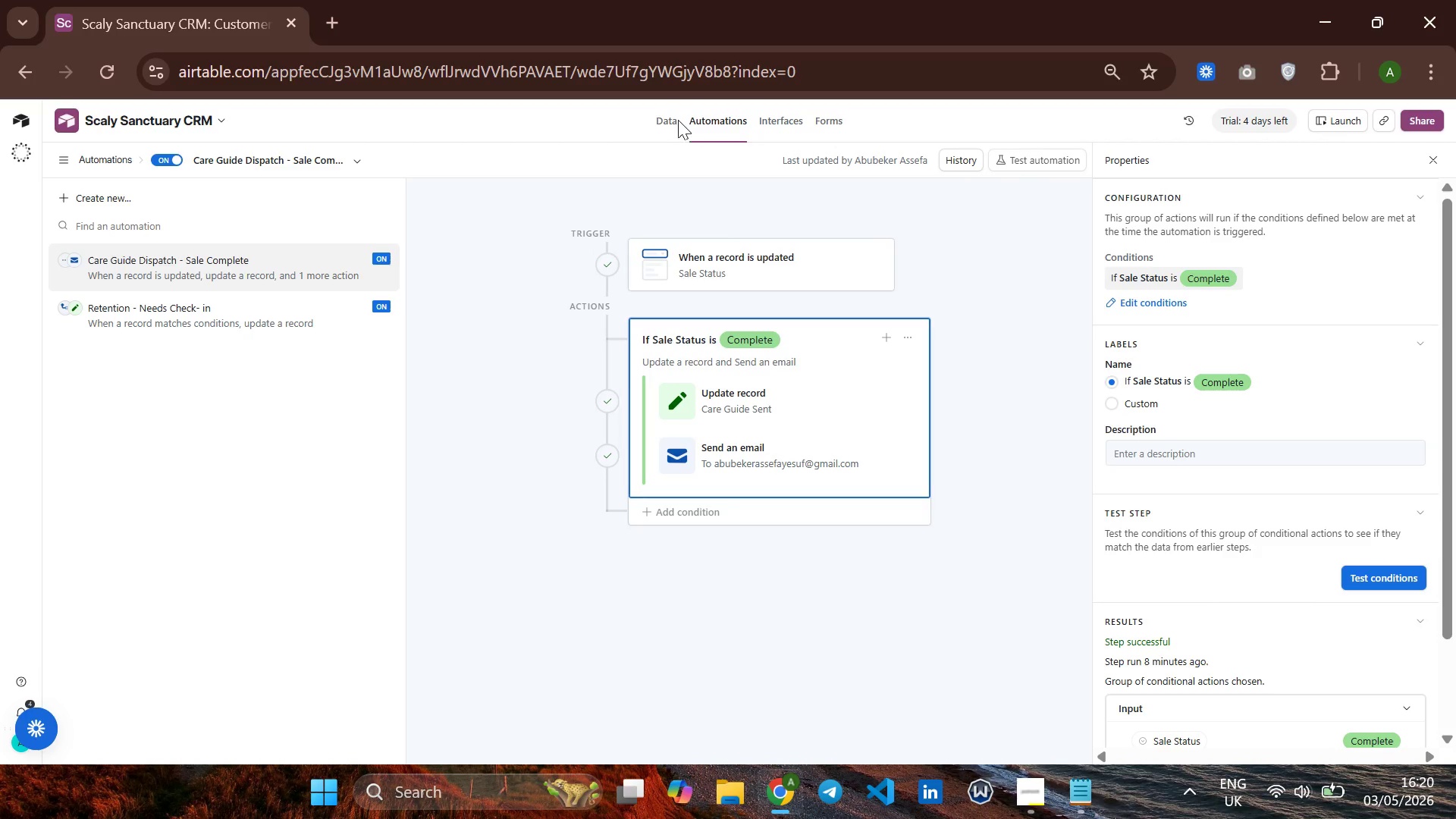 
left_click([673, 120])
 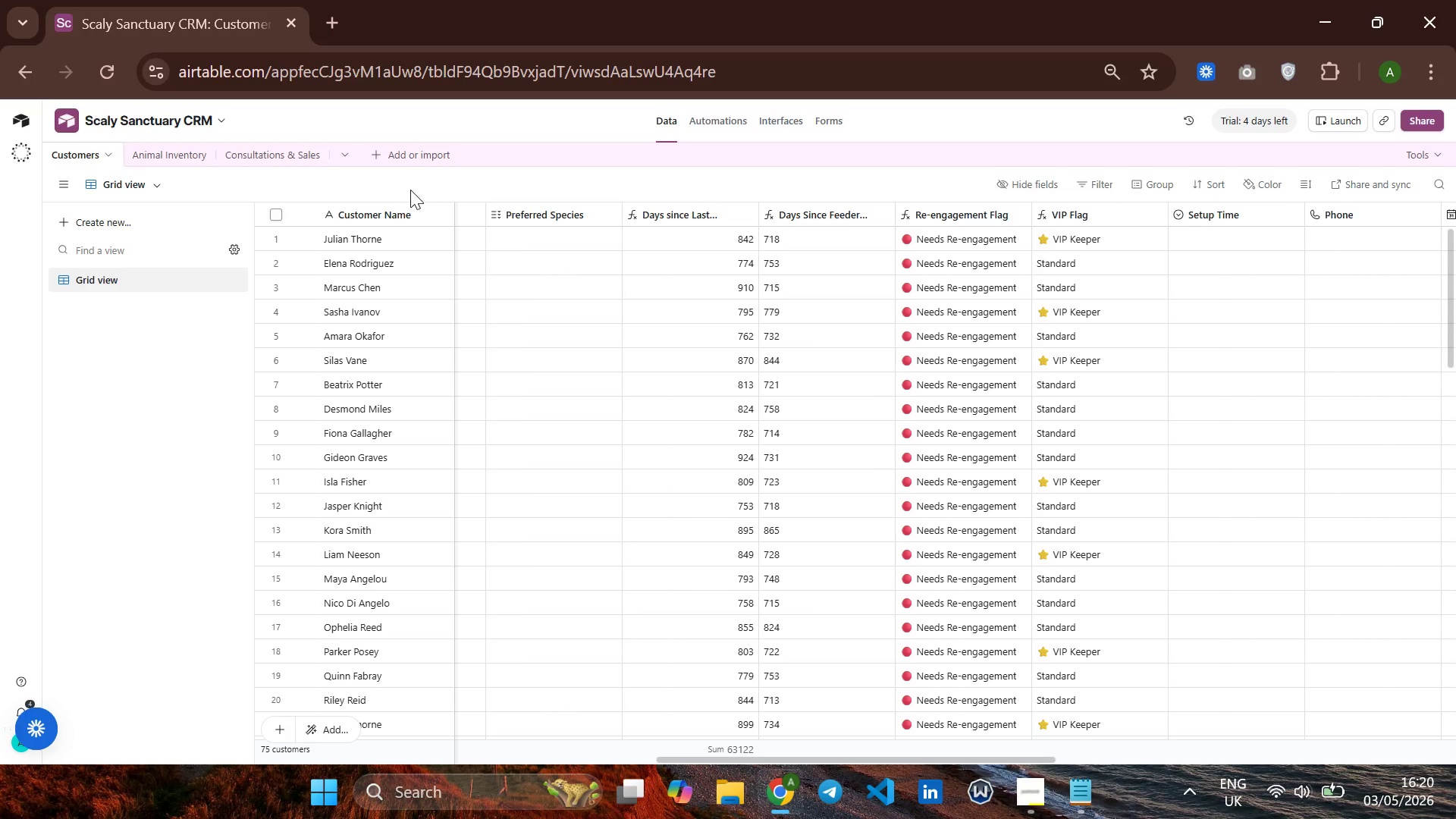 
left_click([293, 153])
 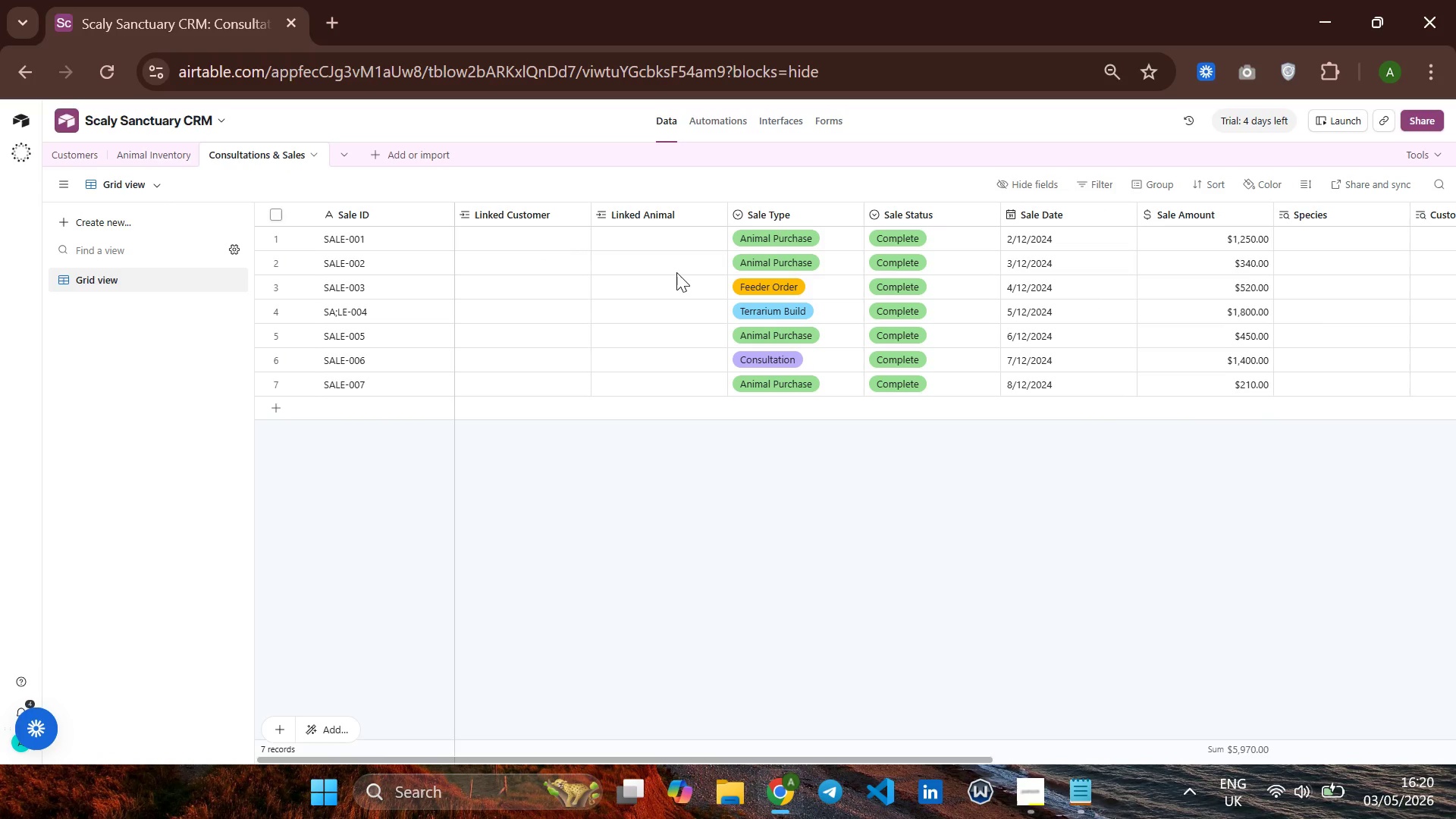 
left_click([907, 266])
 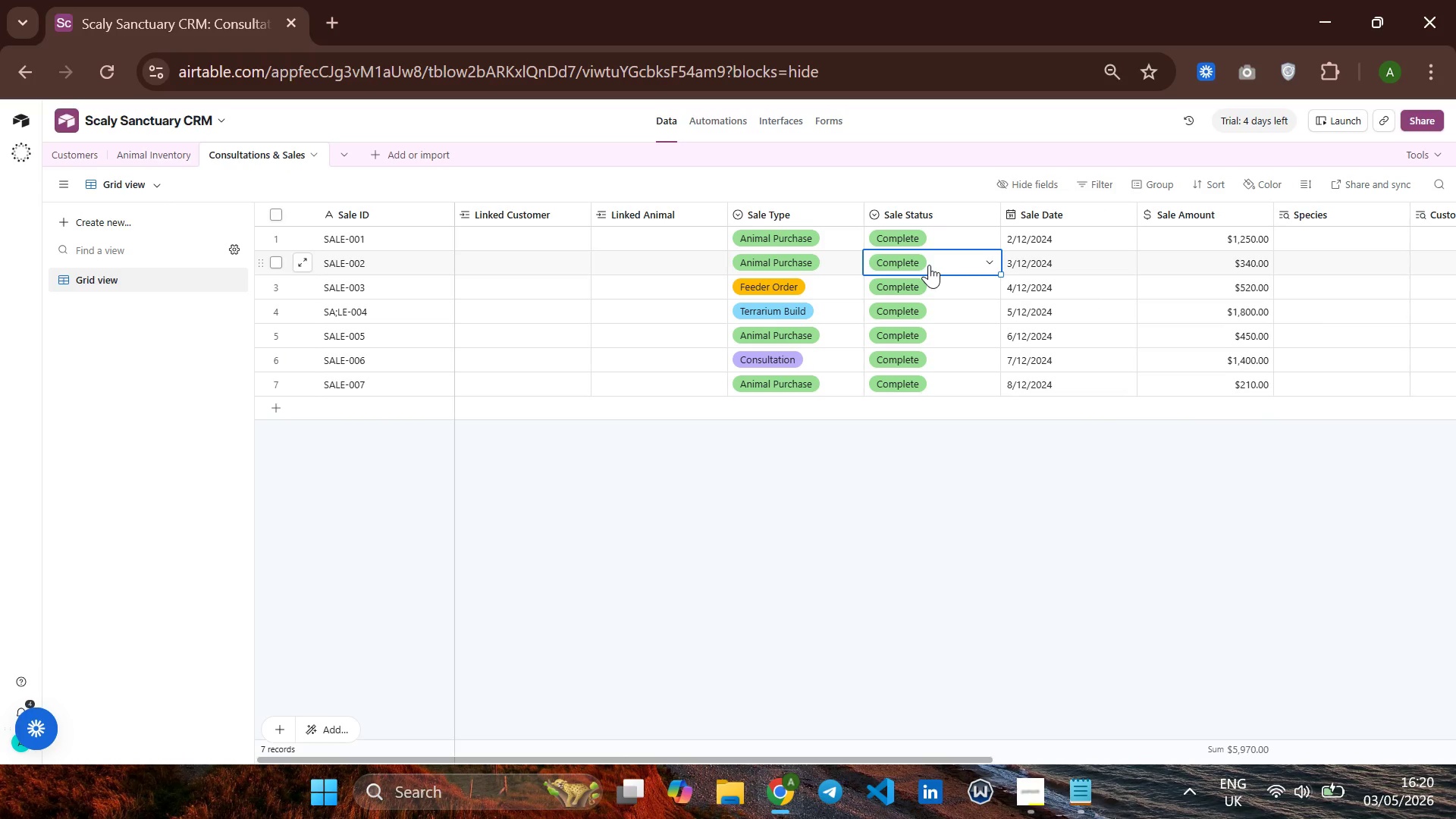 
left_click([929, 265])
 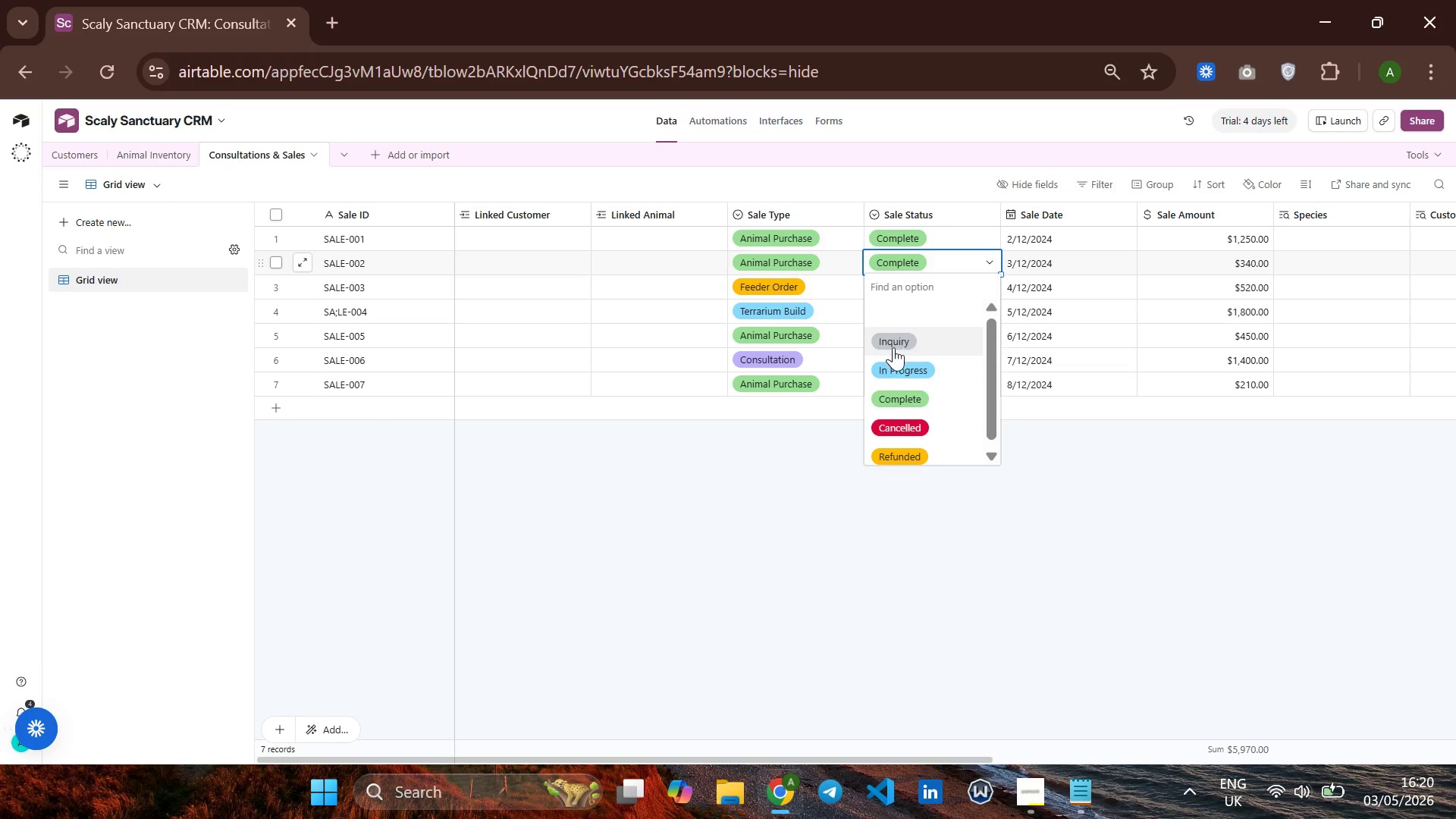 
left_click([893, 358])
 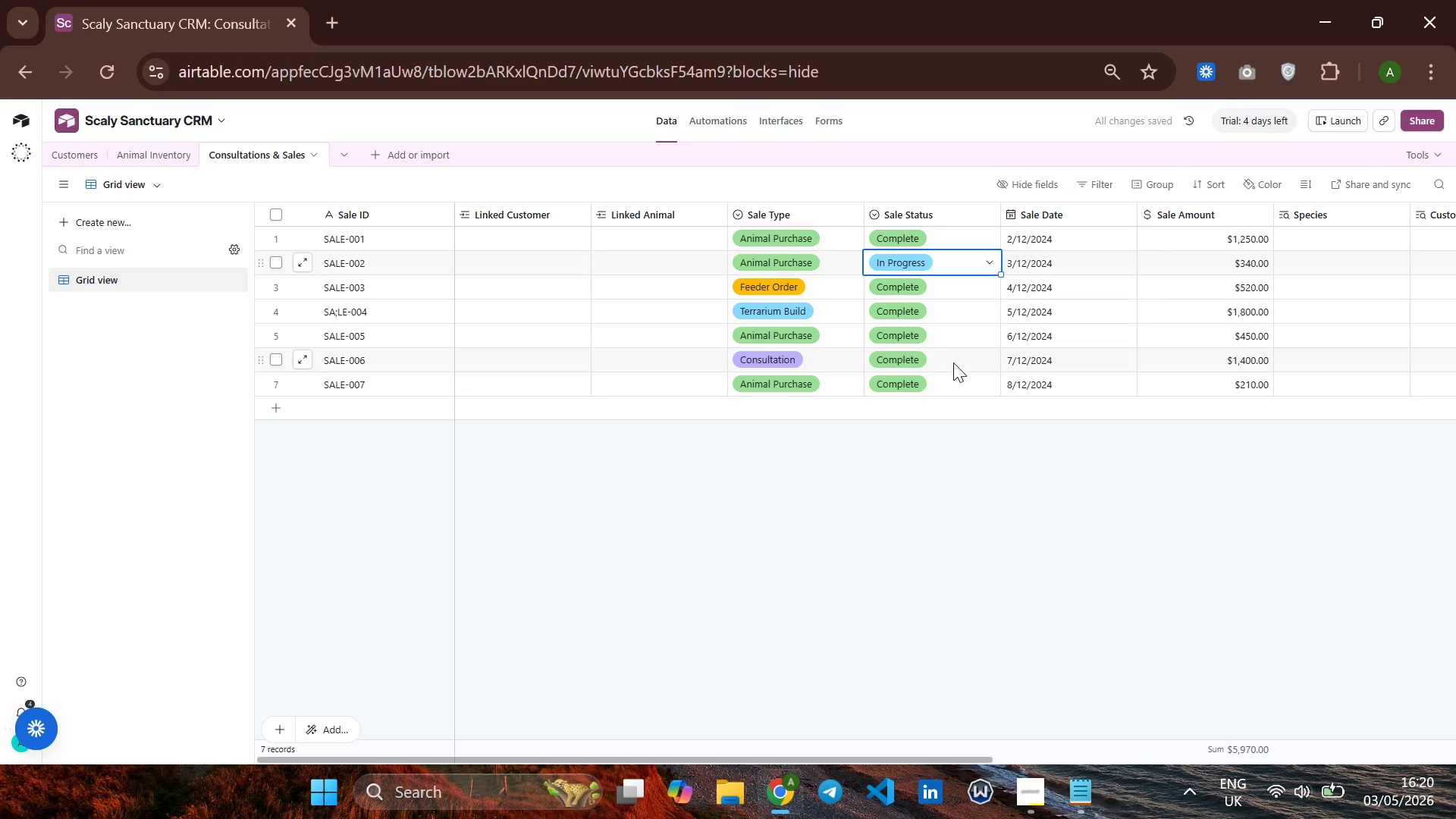 
left_click([915, 323])
 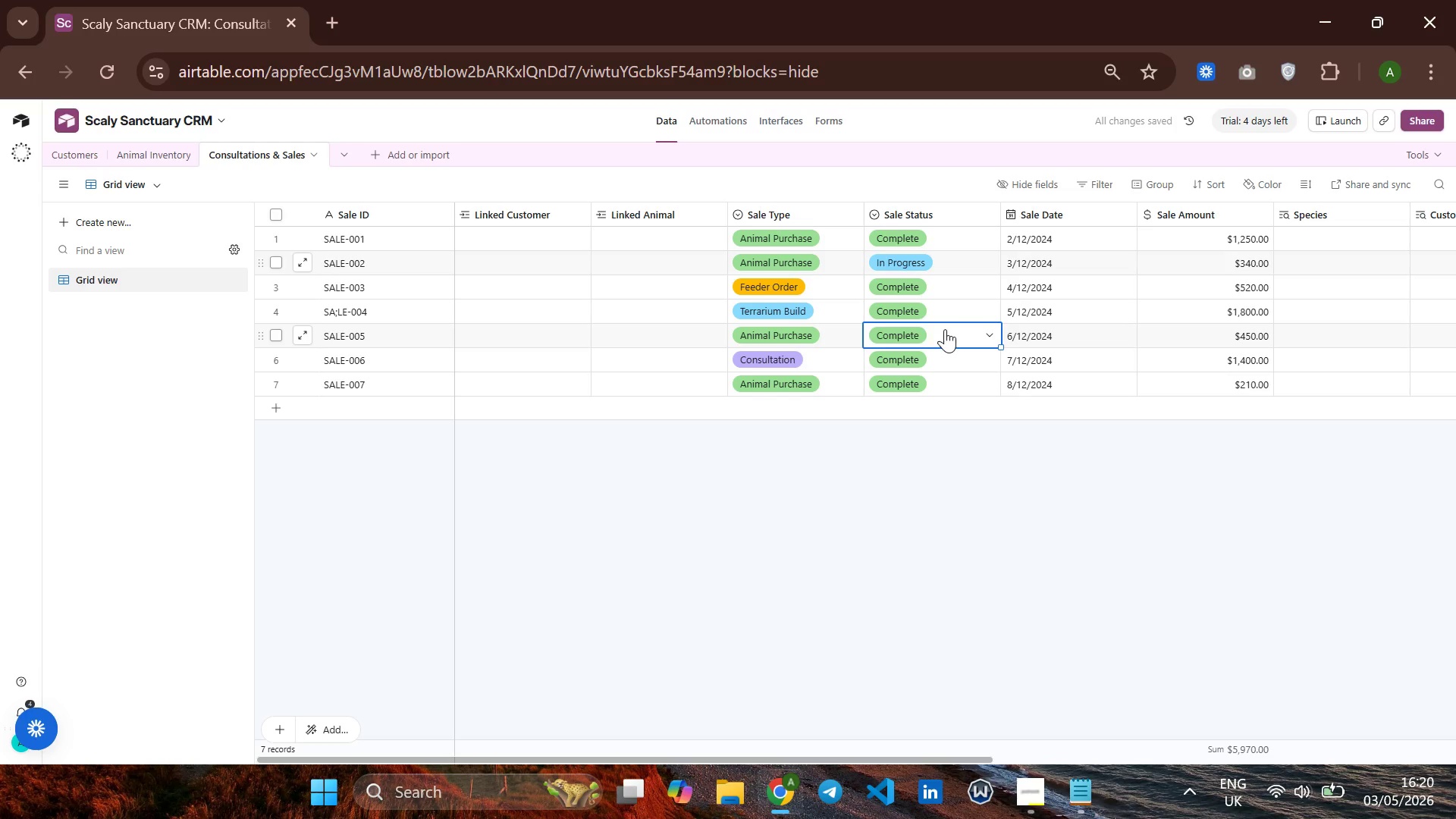 
left_click([945, 329])
 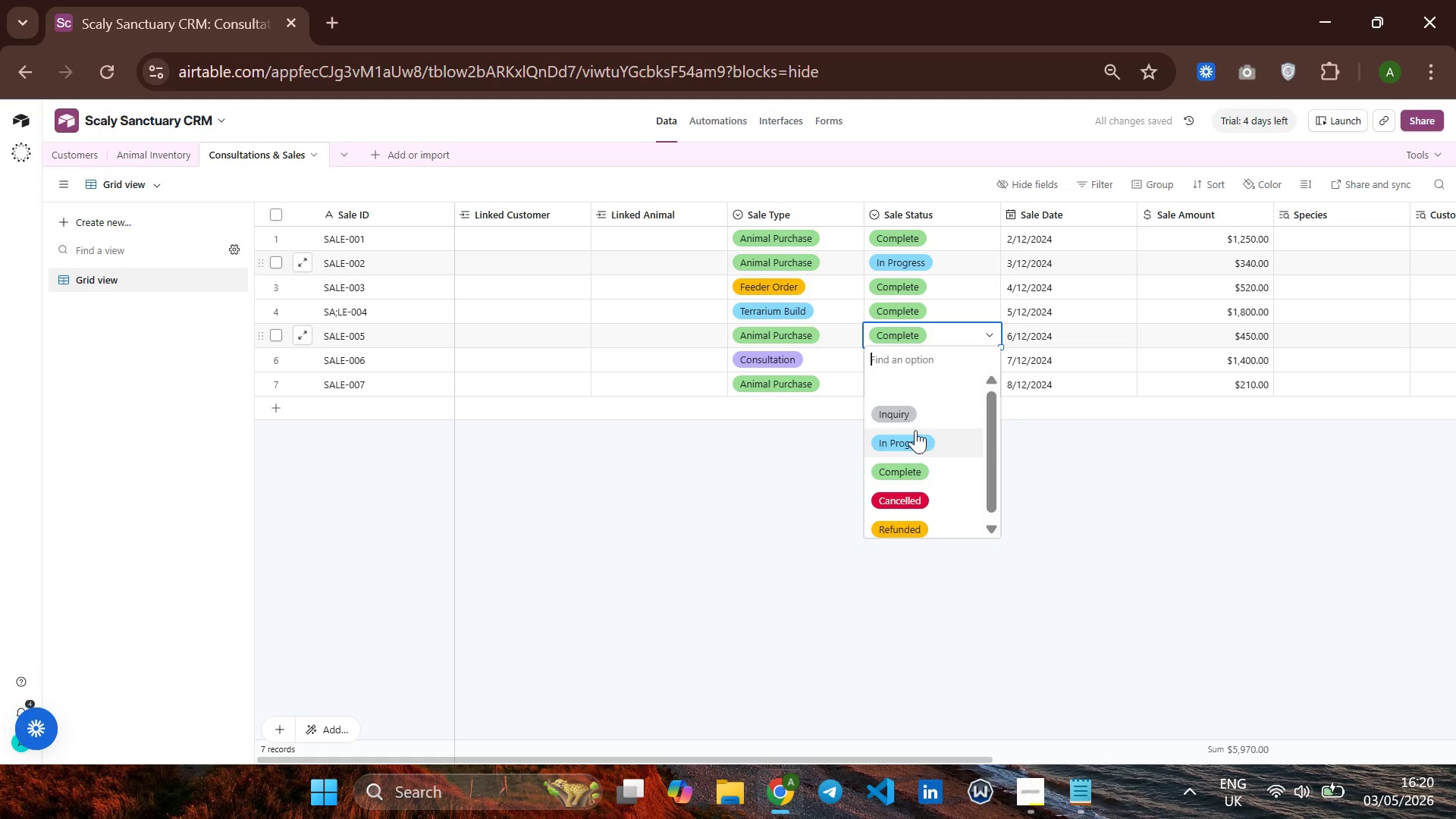 
left_click([913, 416])
 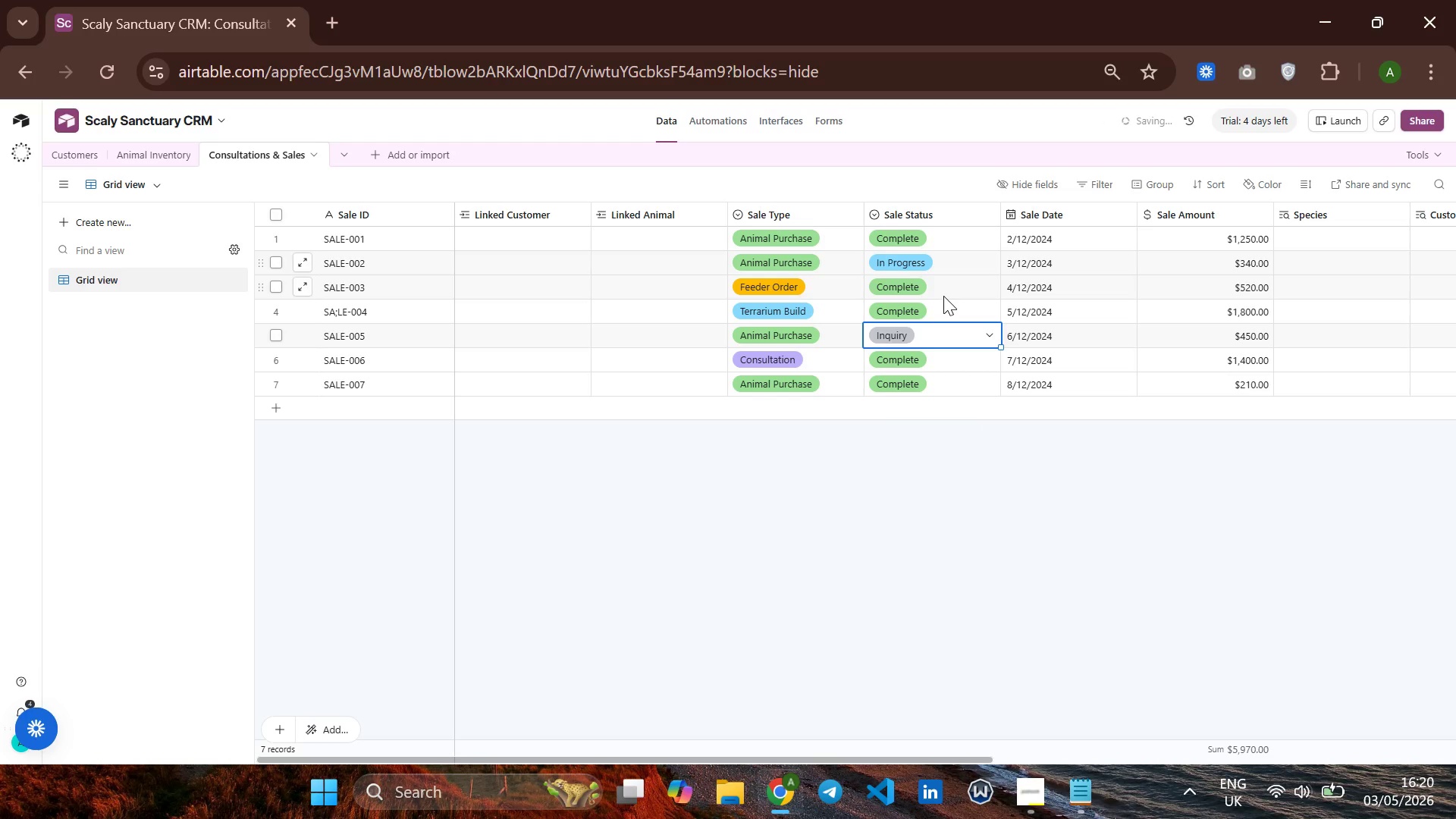 
left_click([943, 293])
 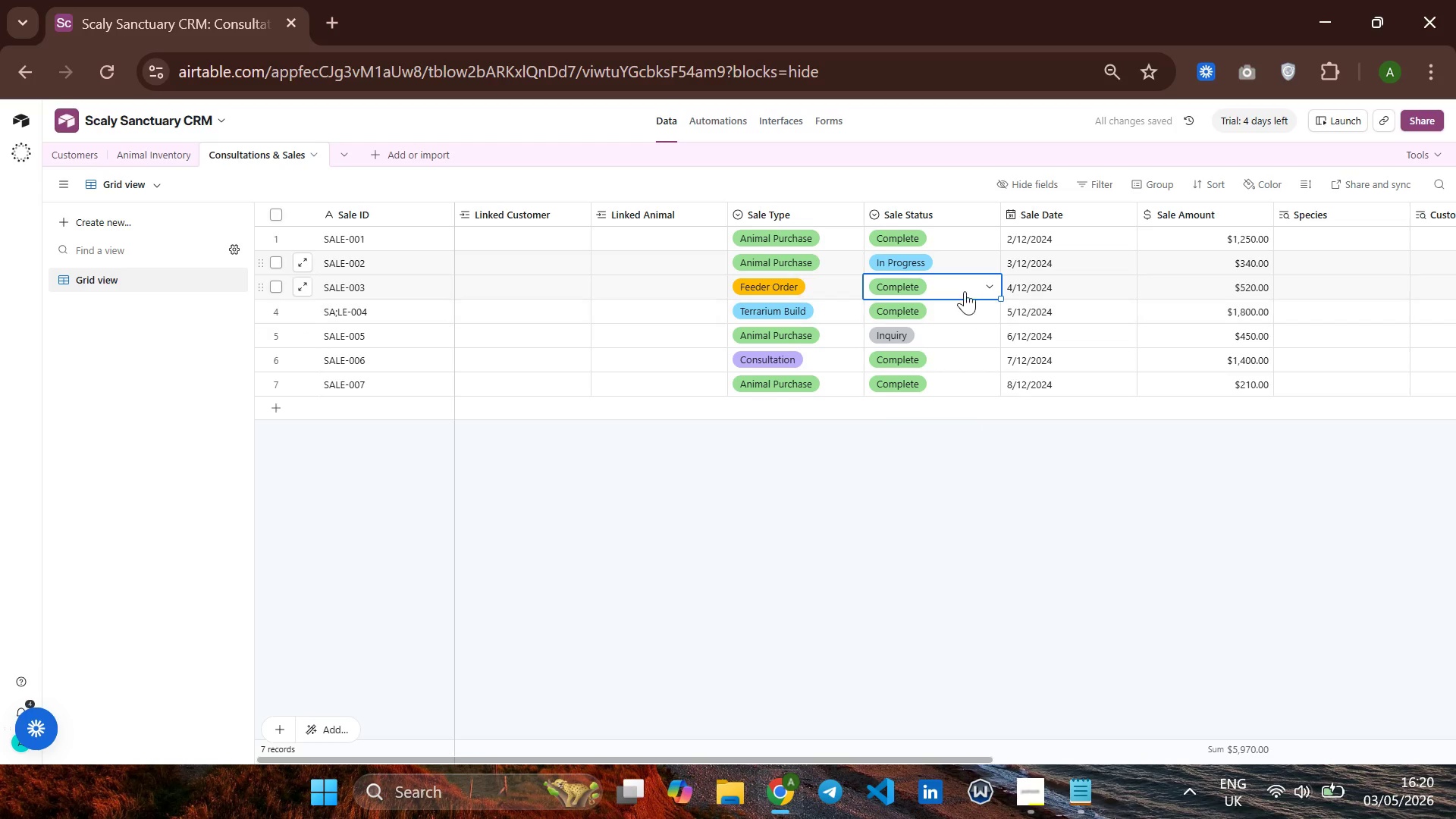 
left_click([956, 289])
 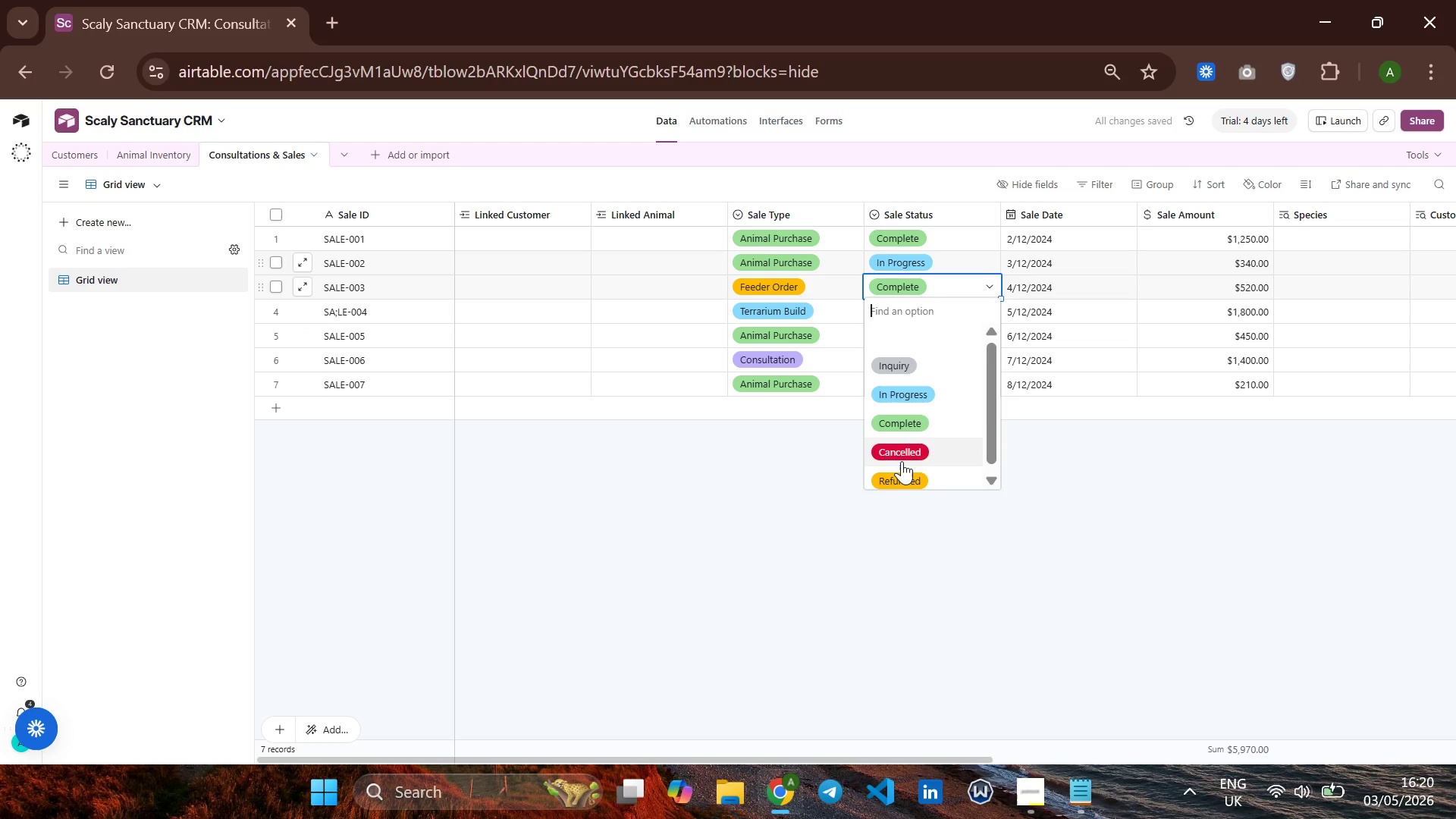 
left_click([902, 450])
 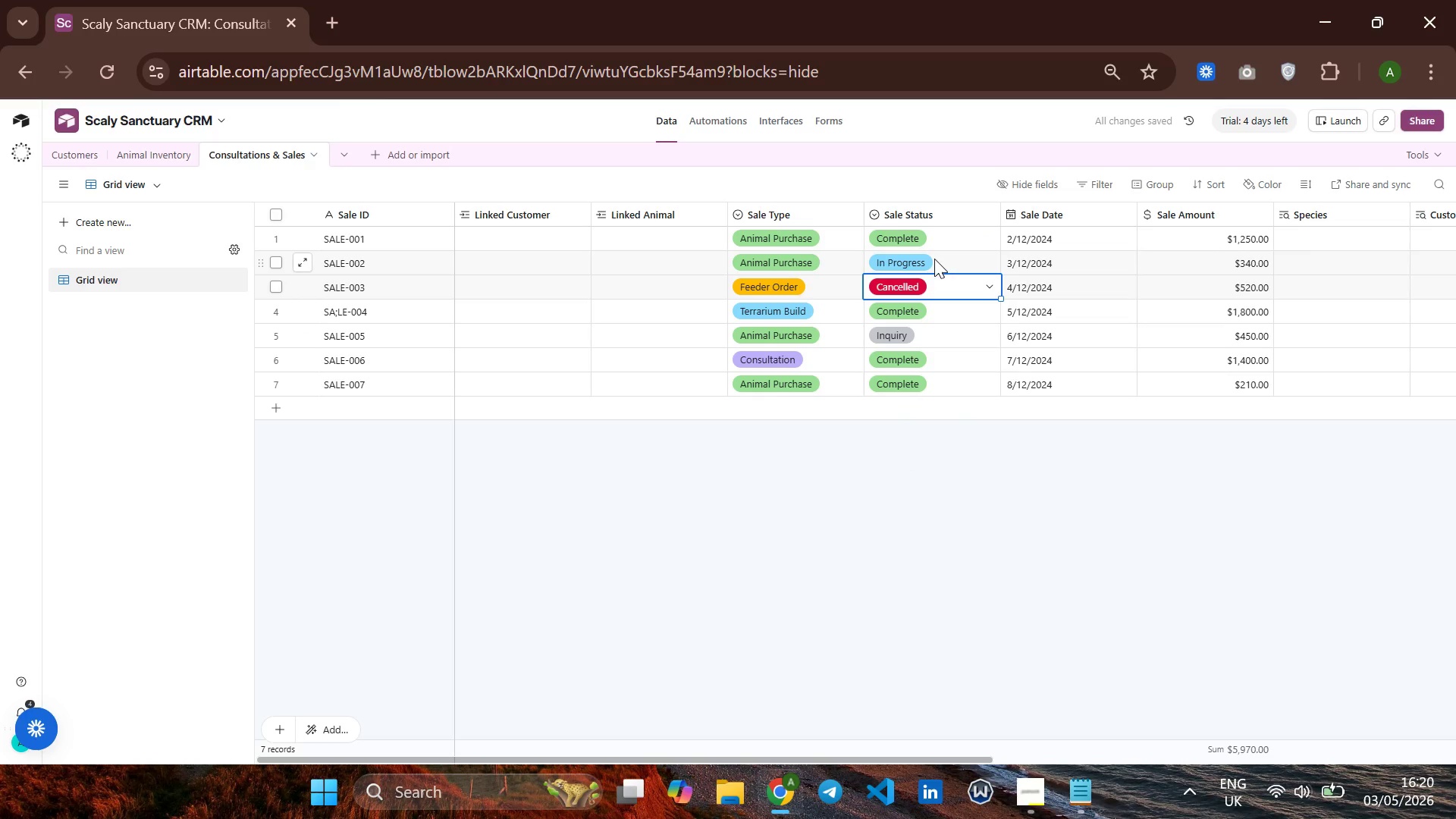 
left_click([934, 259])
 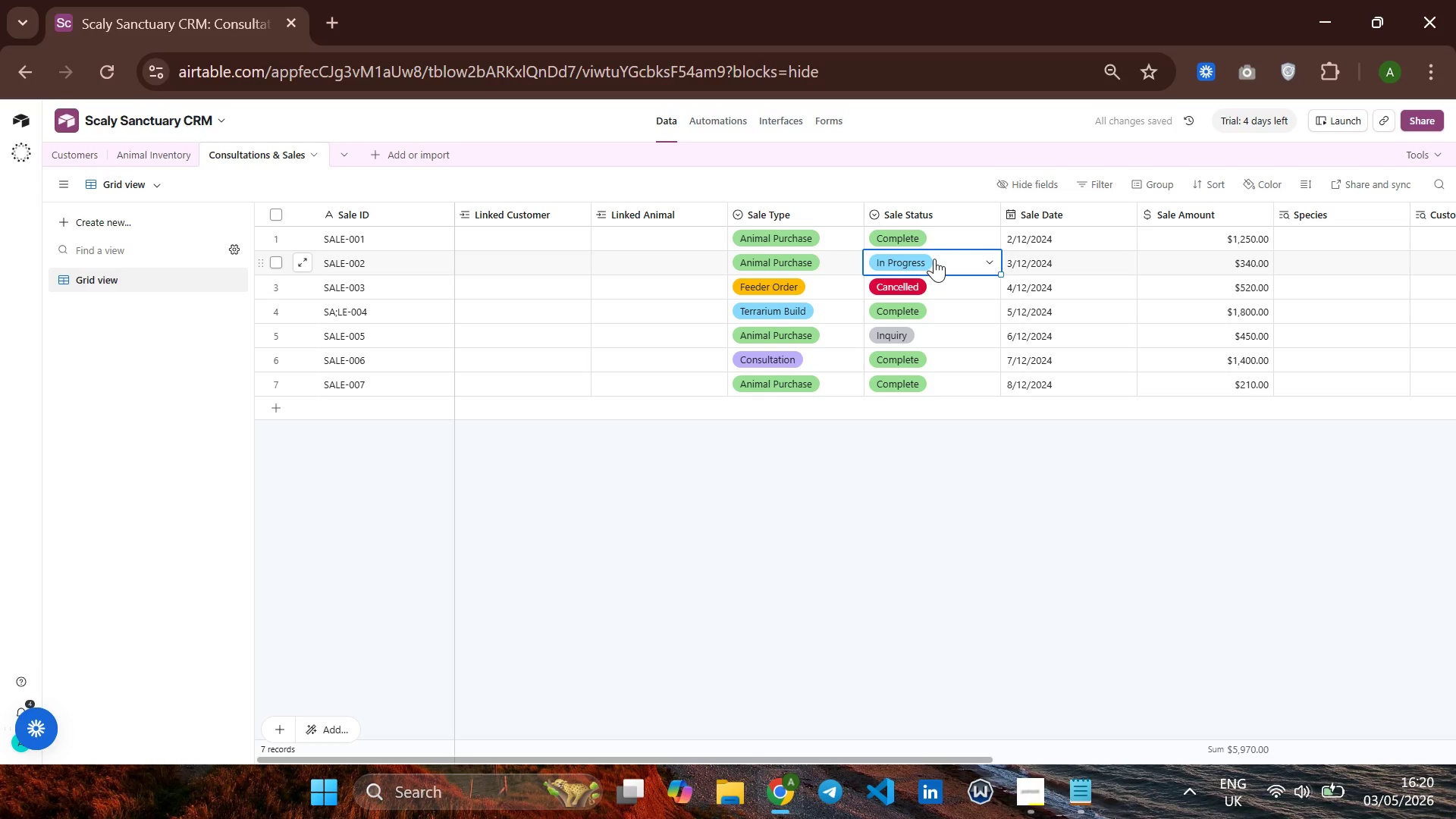 
left_click([934, 259])
 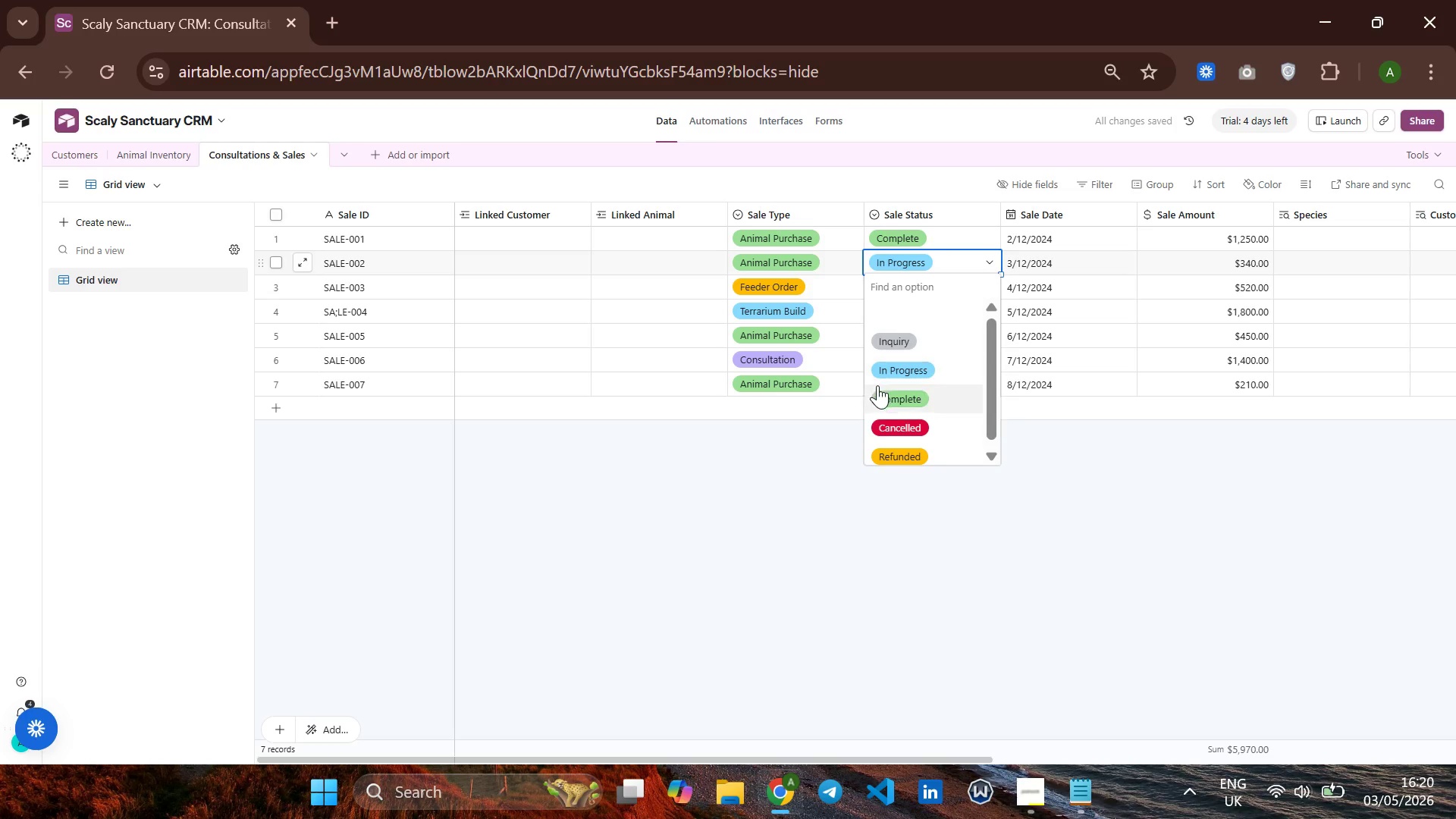 
left_click([888, 390])
 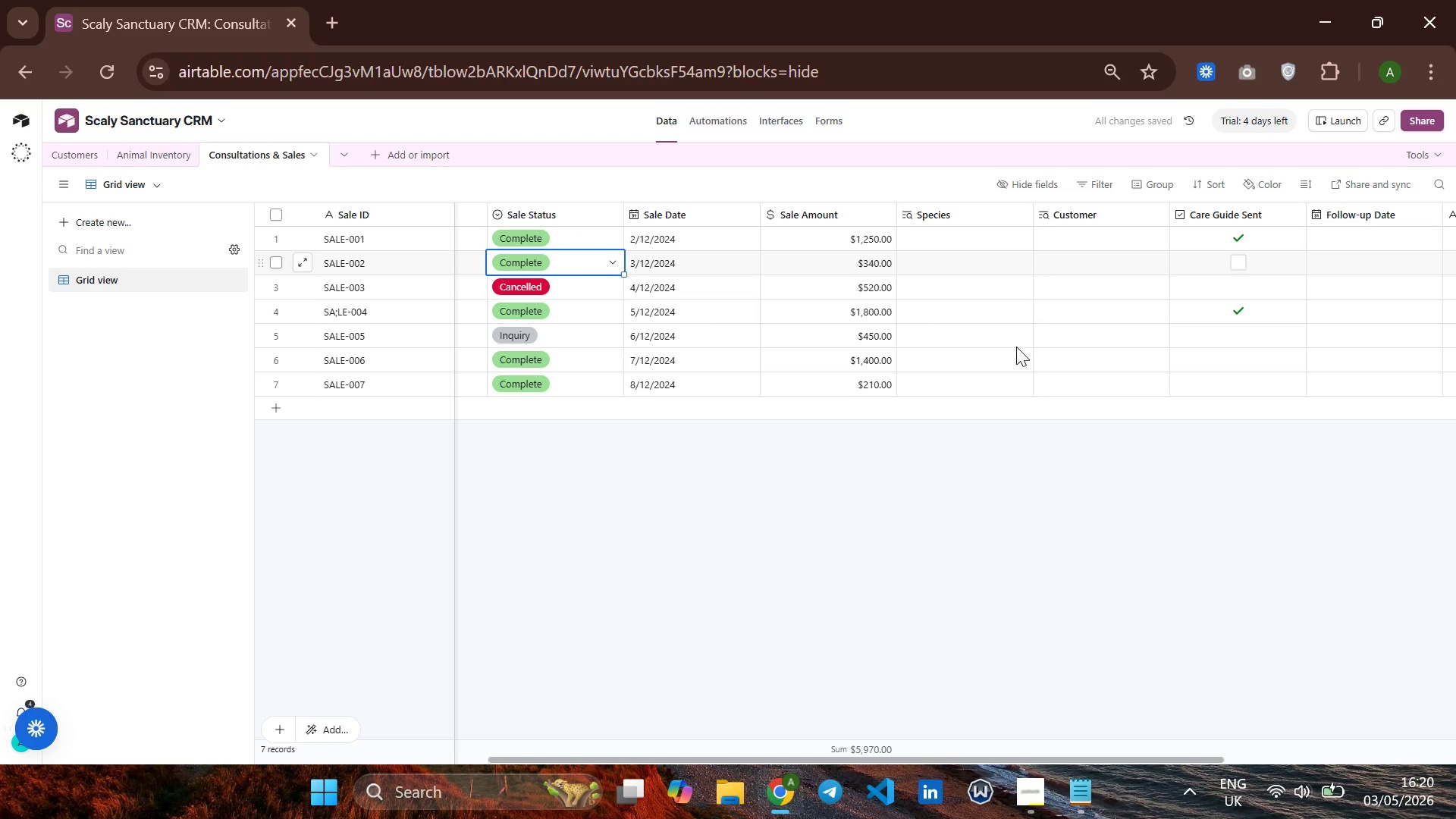 
wait(9.58)
 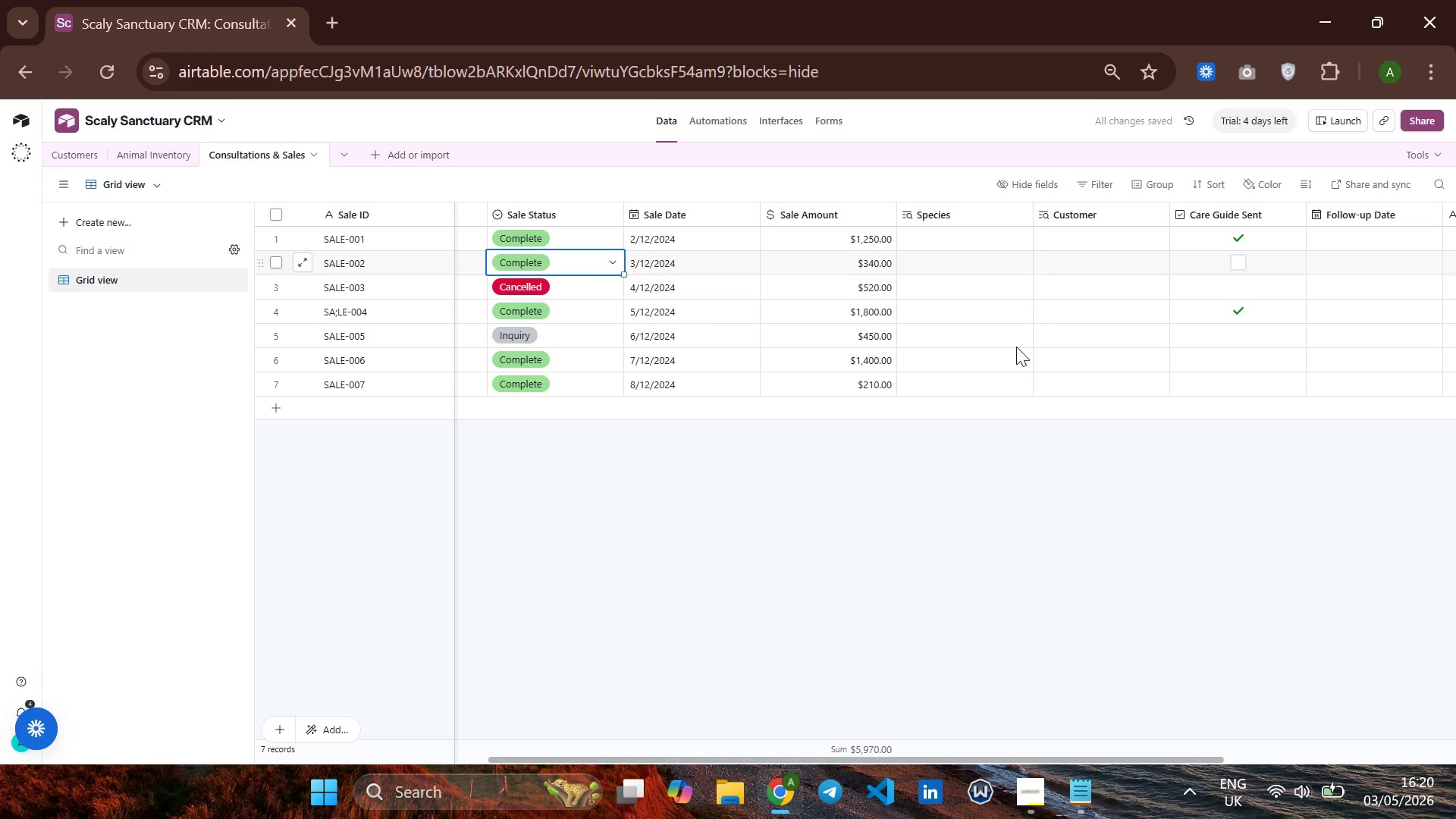 
mouse_move([882, 292])
 